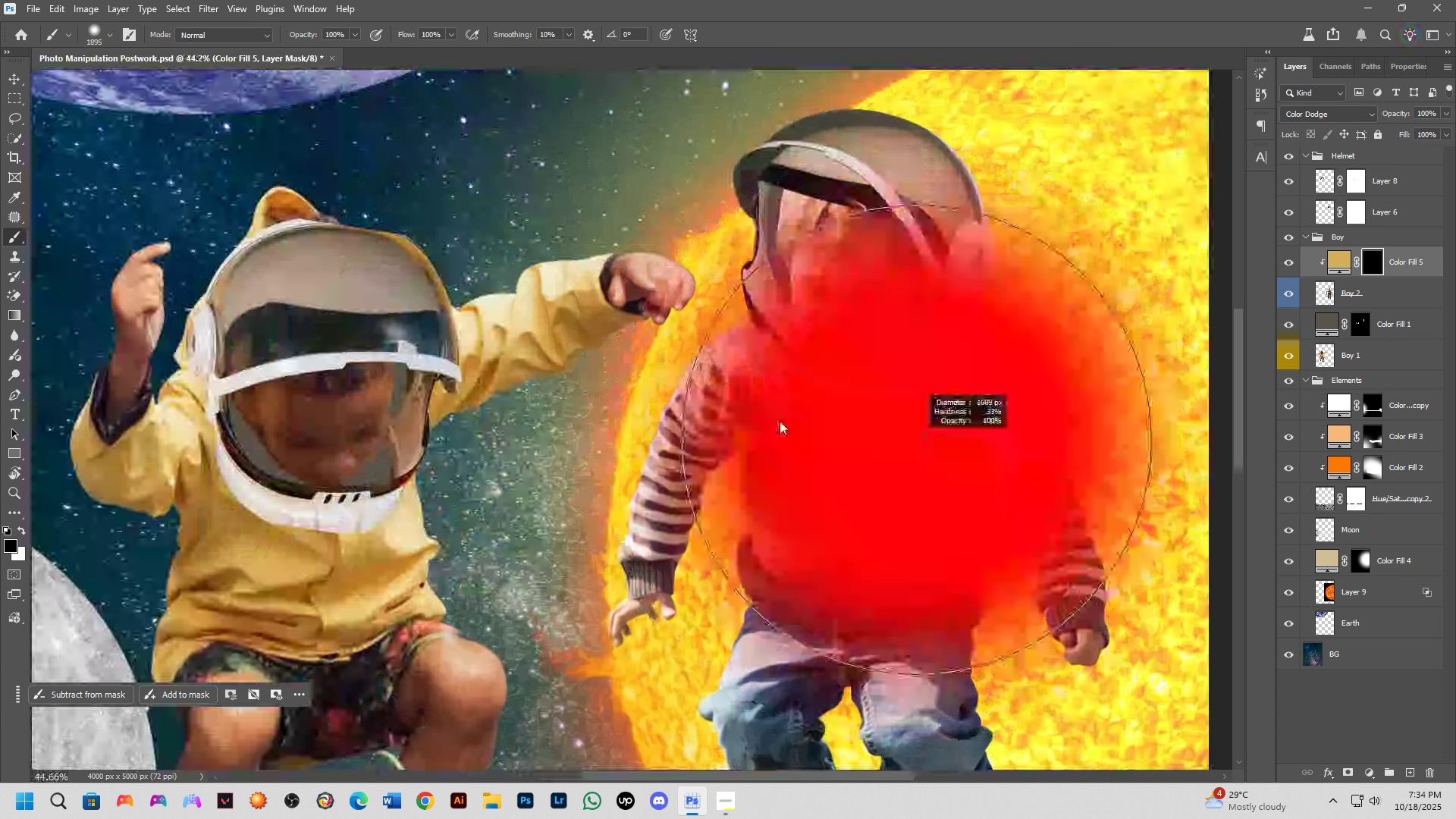 
hold_key(key=AltLeft, duration=0.72)
 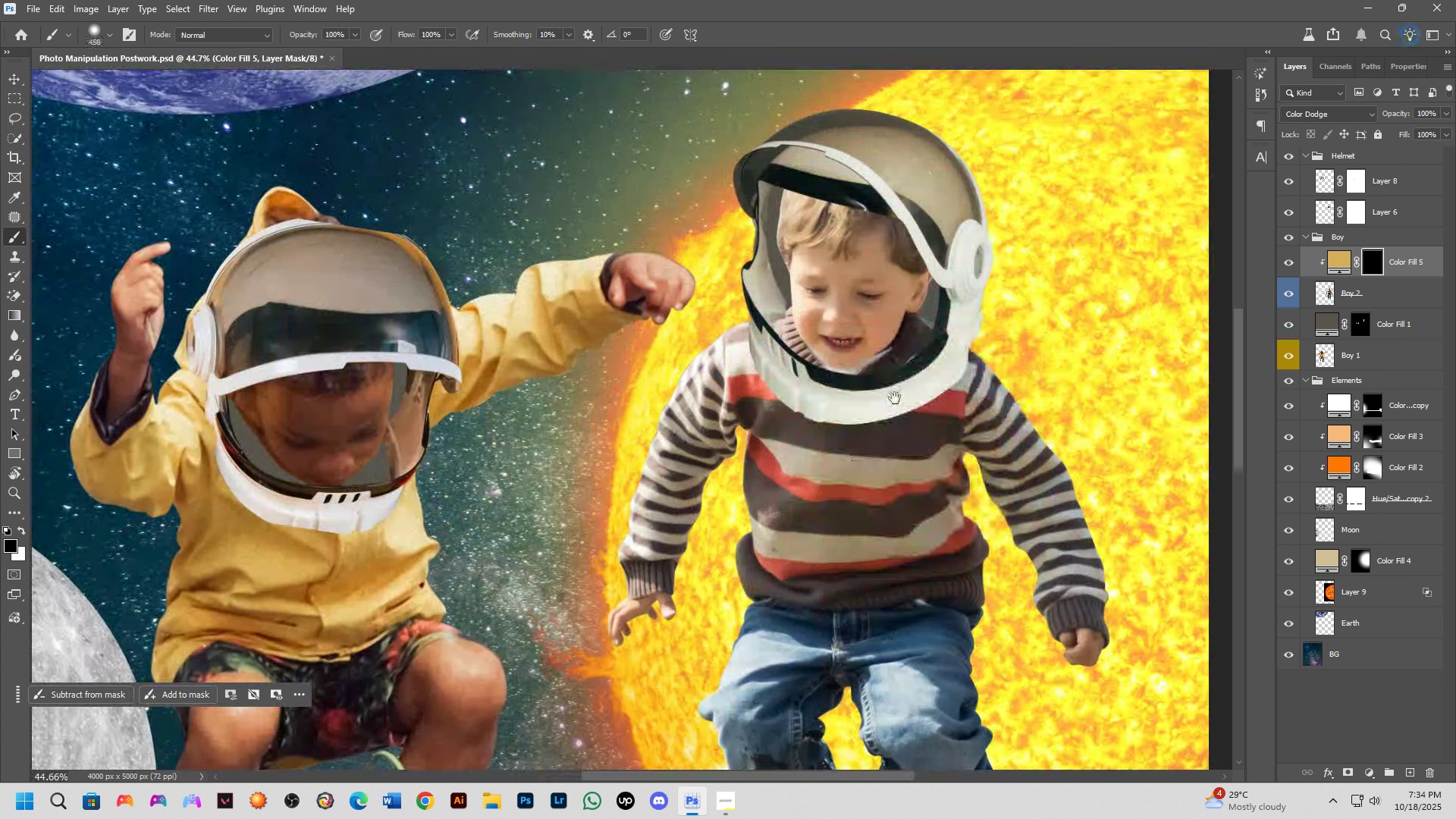 
hold_key(key=Space, duration=0.59)
 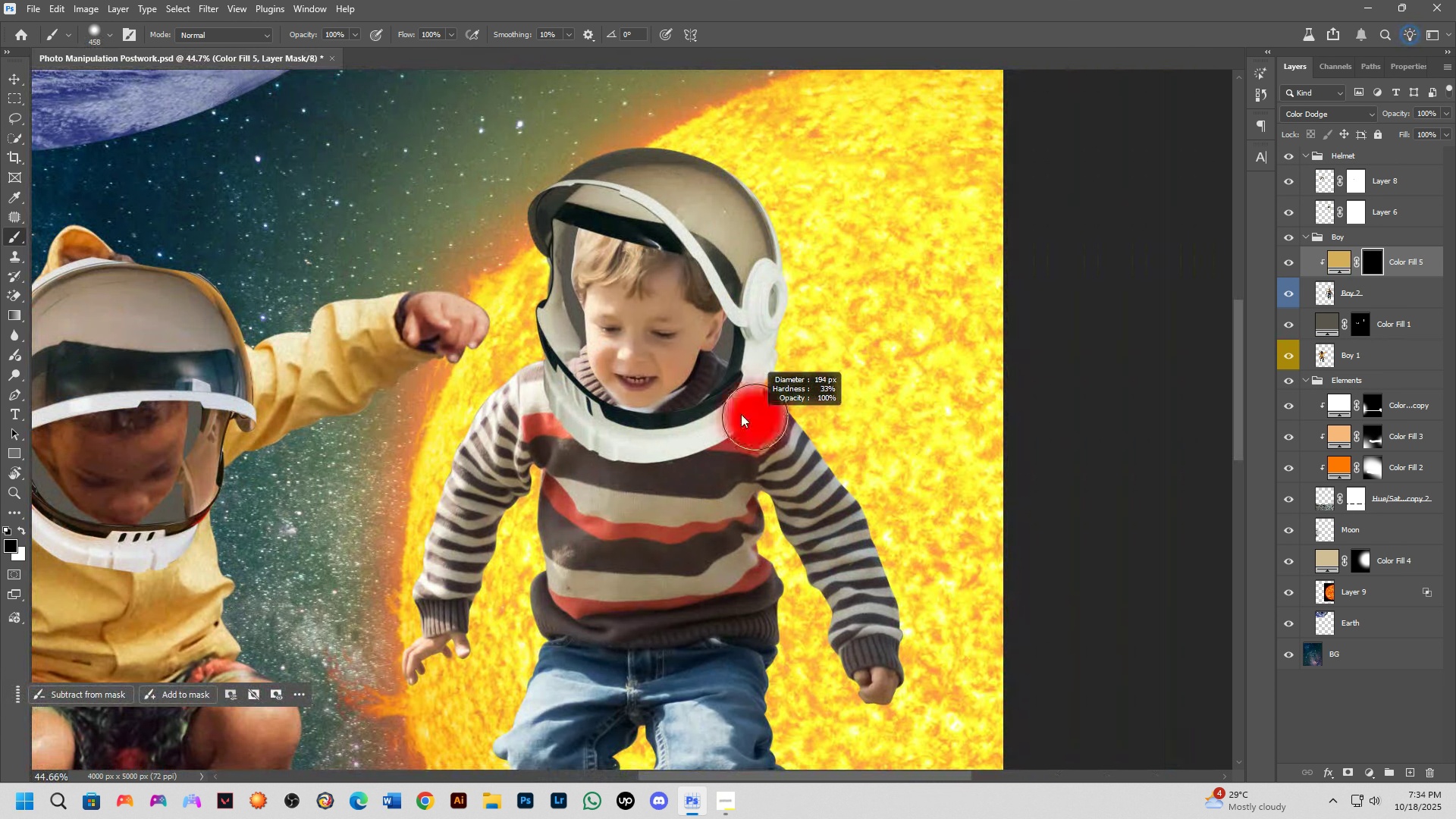 
left_click_drag(start_coordinate=[894, 398], to_coordinate=[689, 437])
 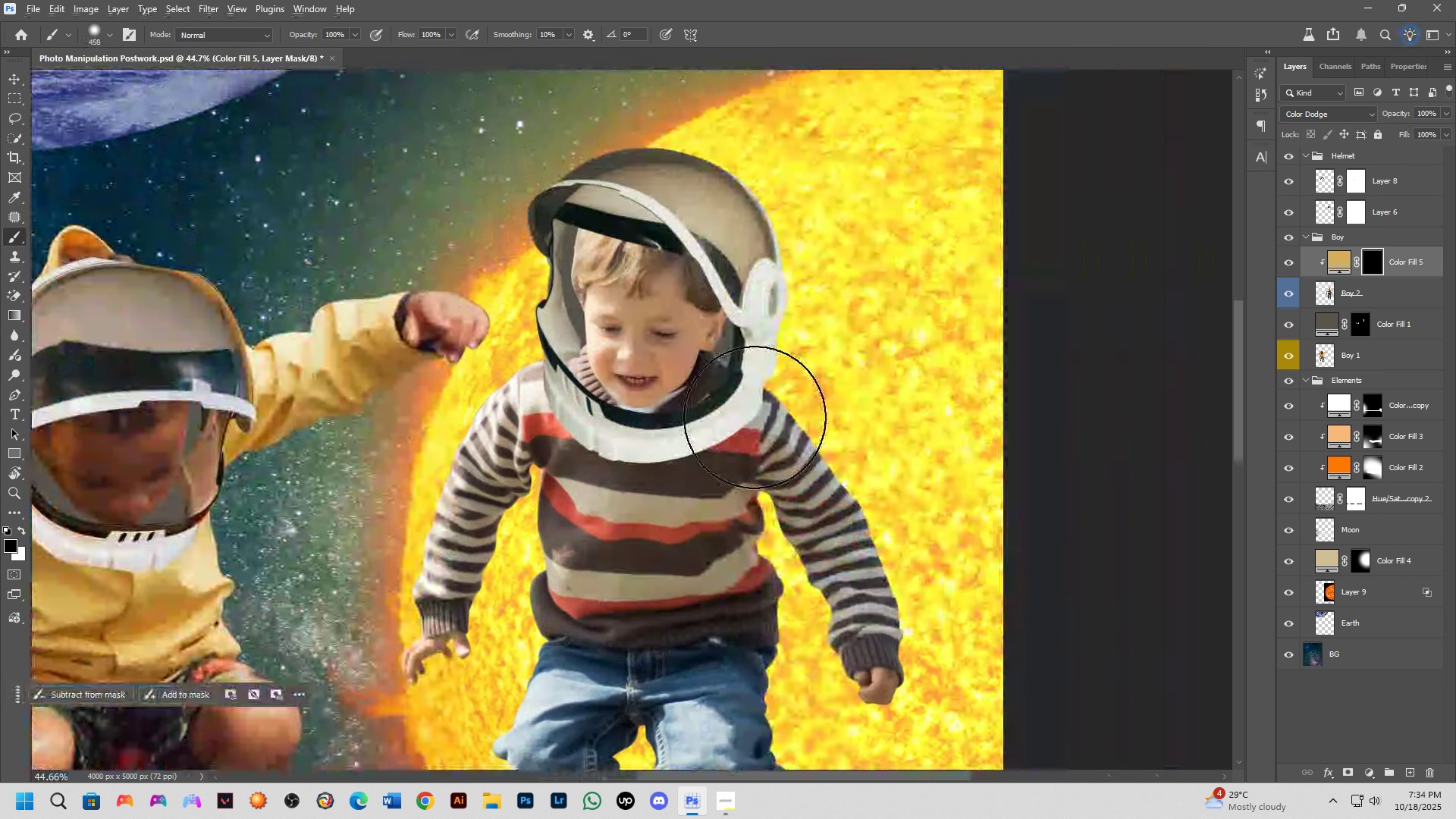 
hold_key(key=AltLeft, duration=0.95)
 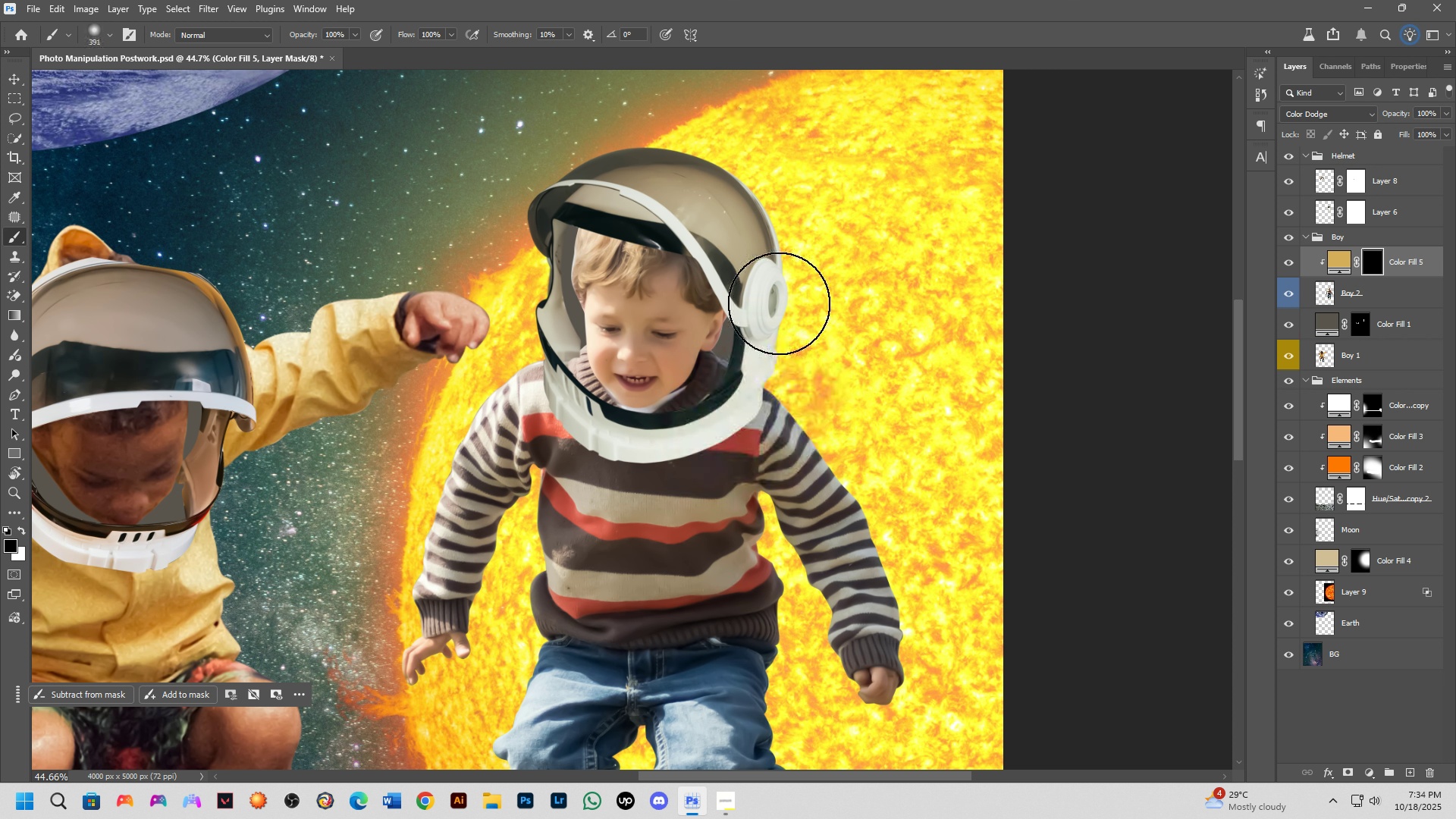 
key(Alt+AltLeft)
 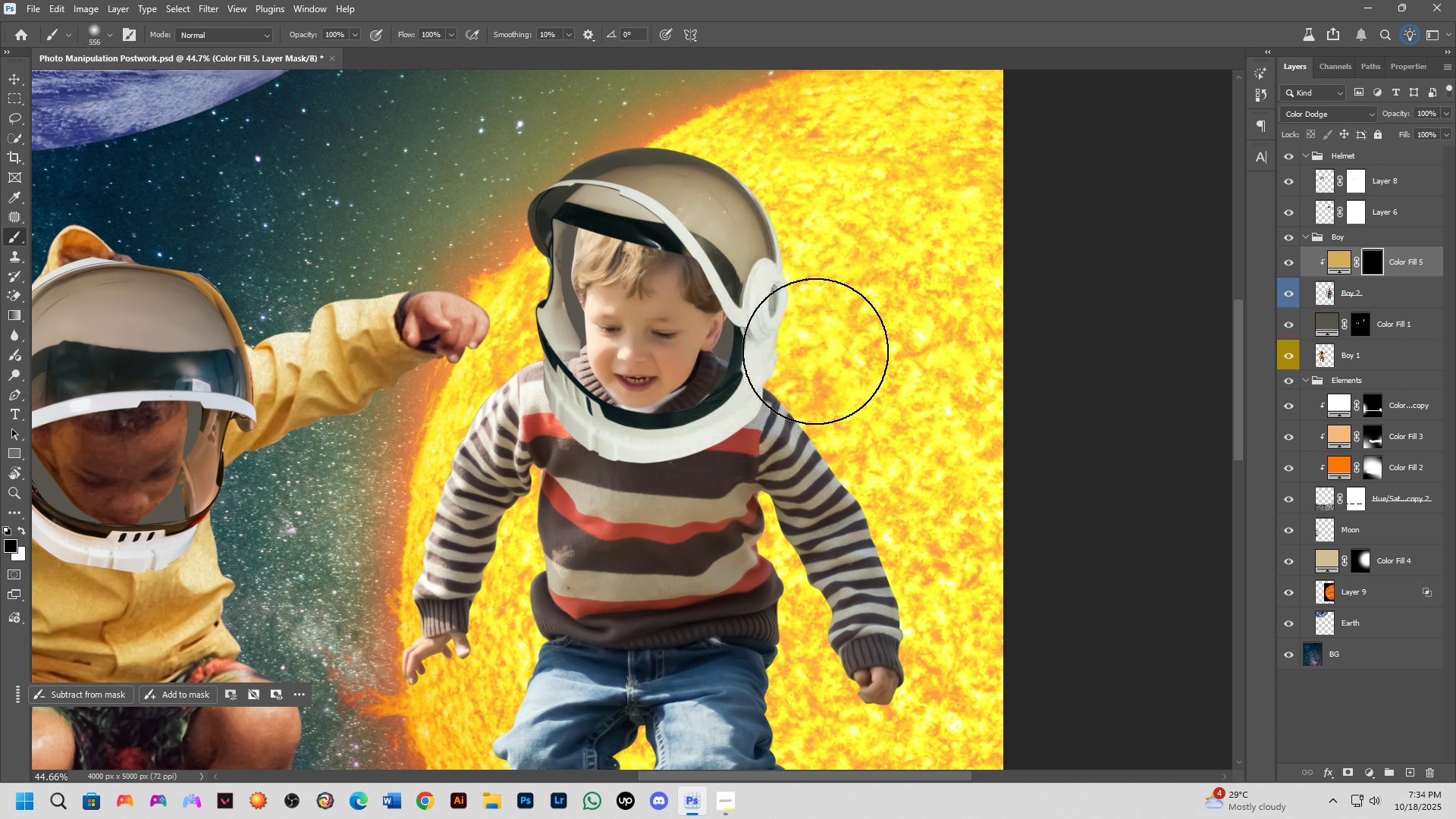 
left_click_drag(start_coordinate=[815, 351], to_coordinate=[819, 361])
 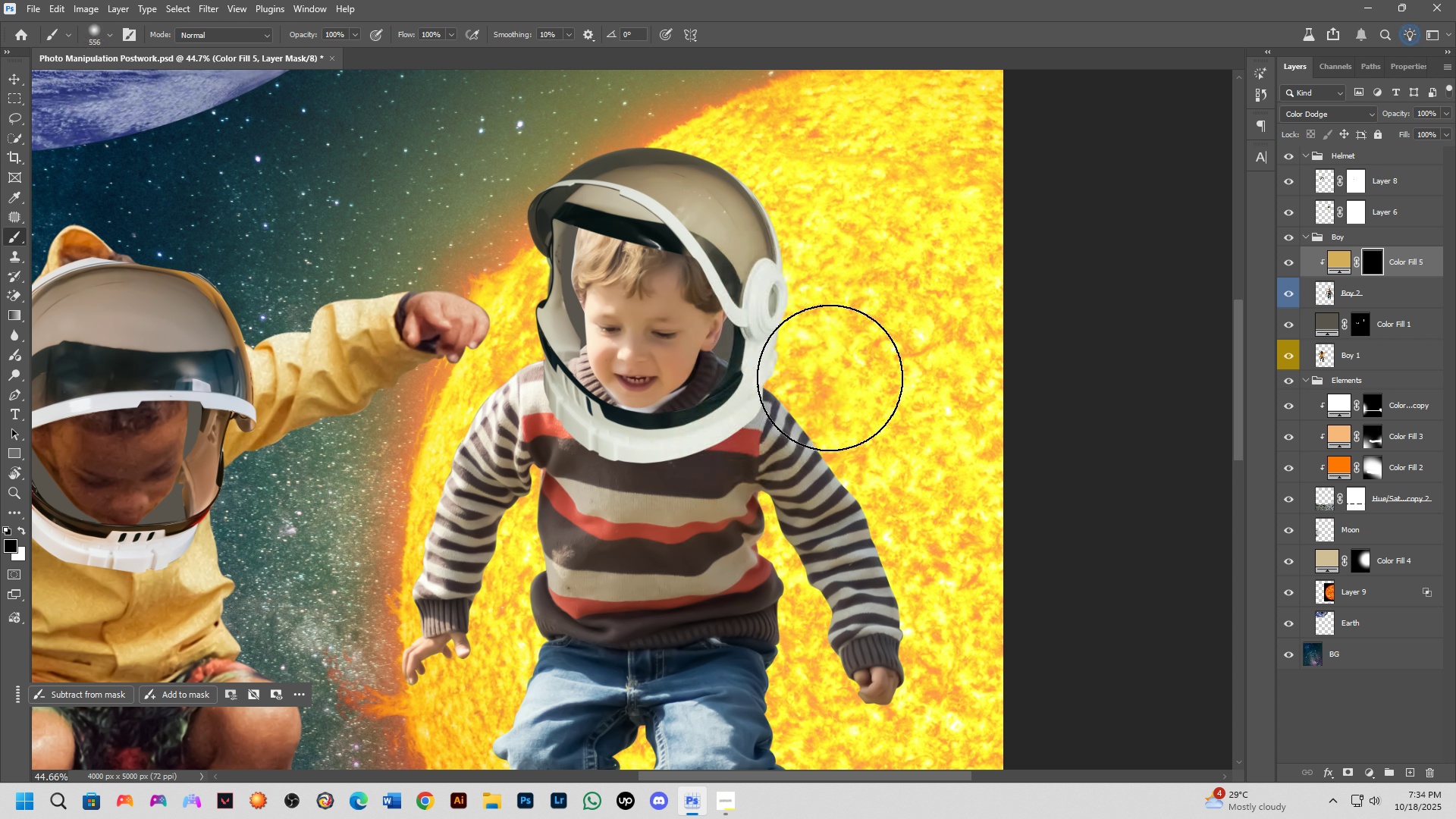 
double_click([827, 375])
 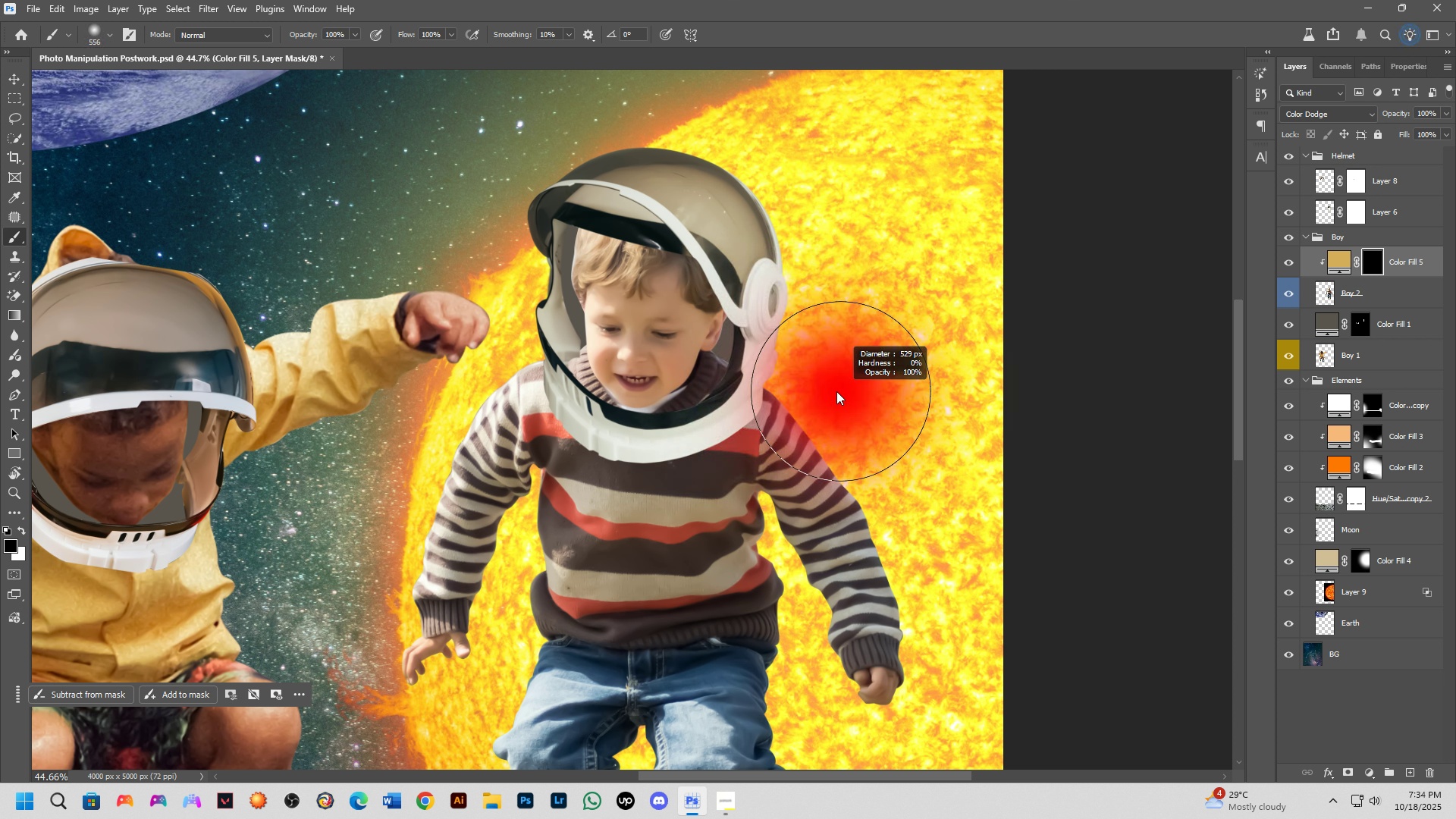 
key(Alt+AltLeft)
 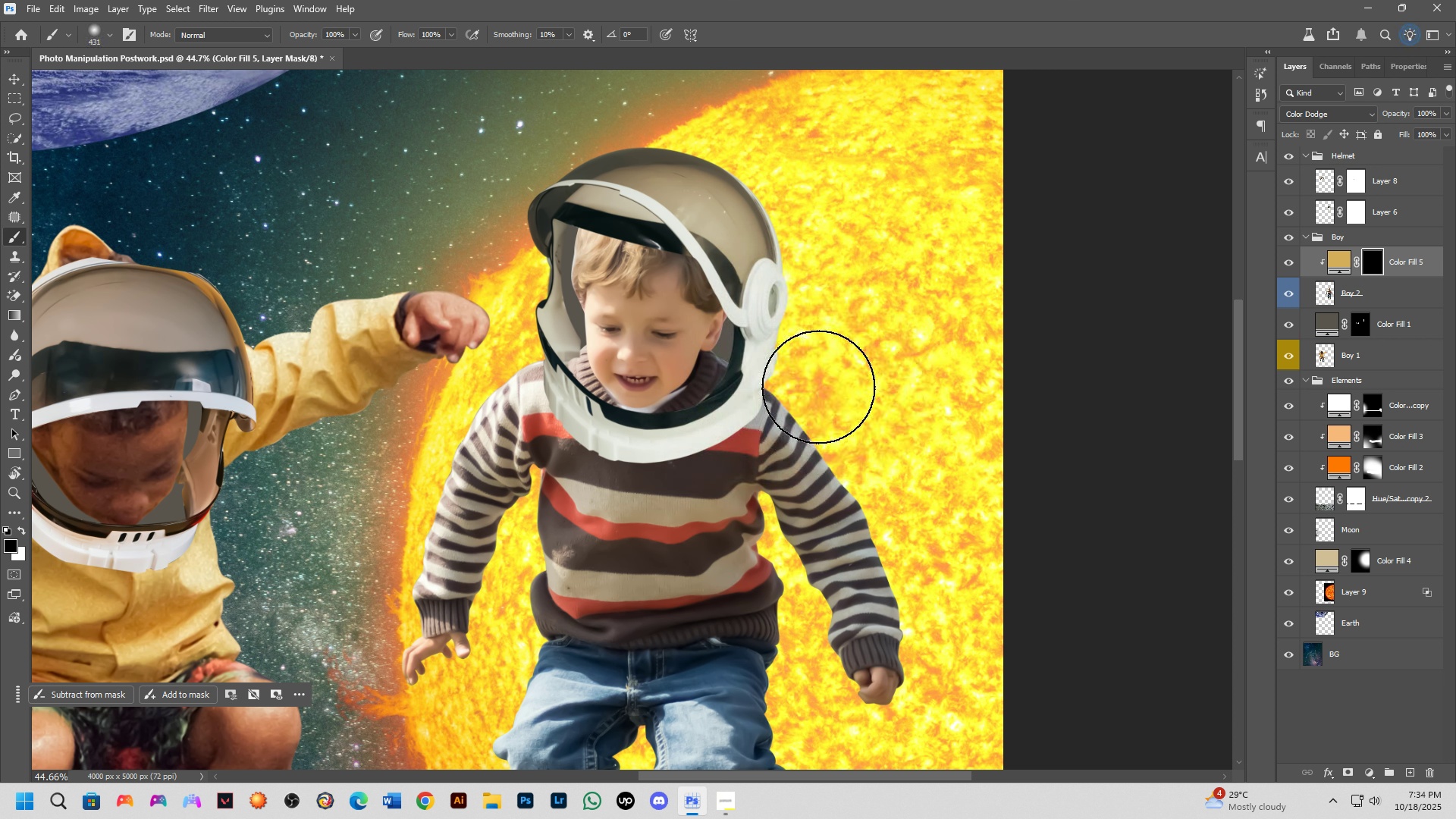 
key(X)
 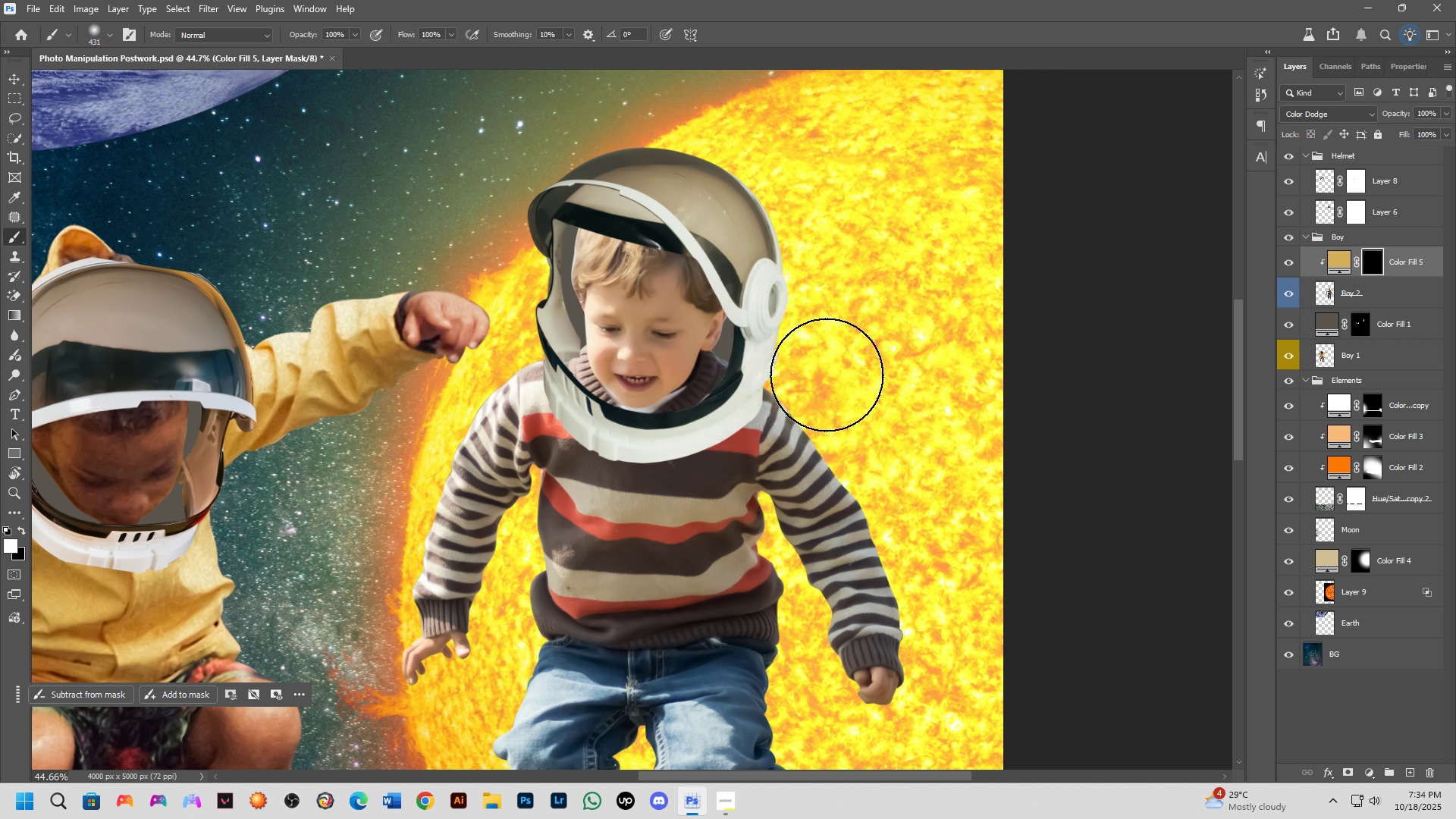 
left_click_drag(start_coordinate=[822, 371], to_coordinate=[958, 584])
 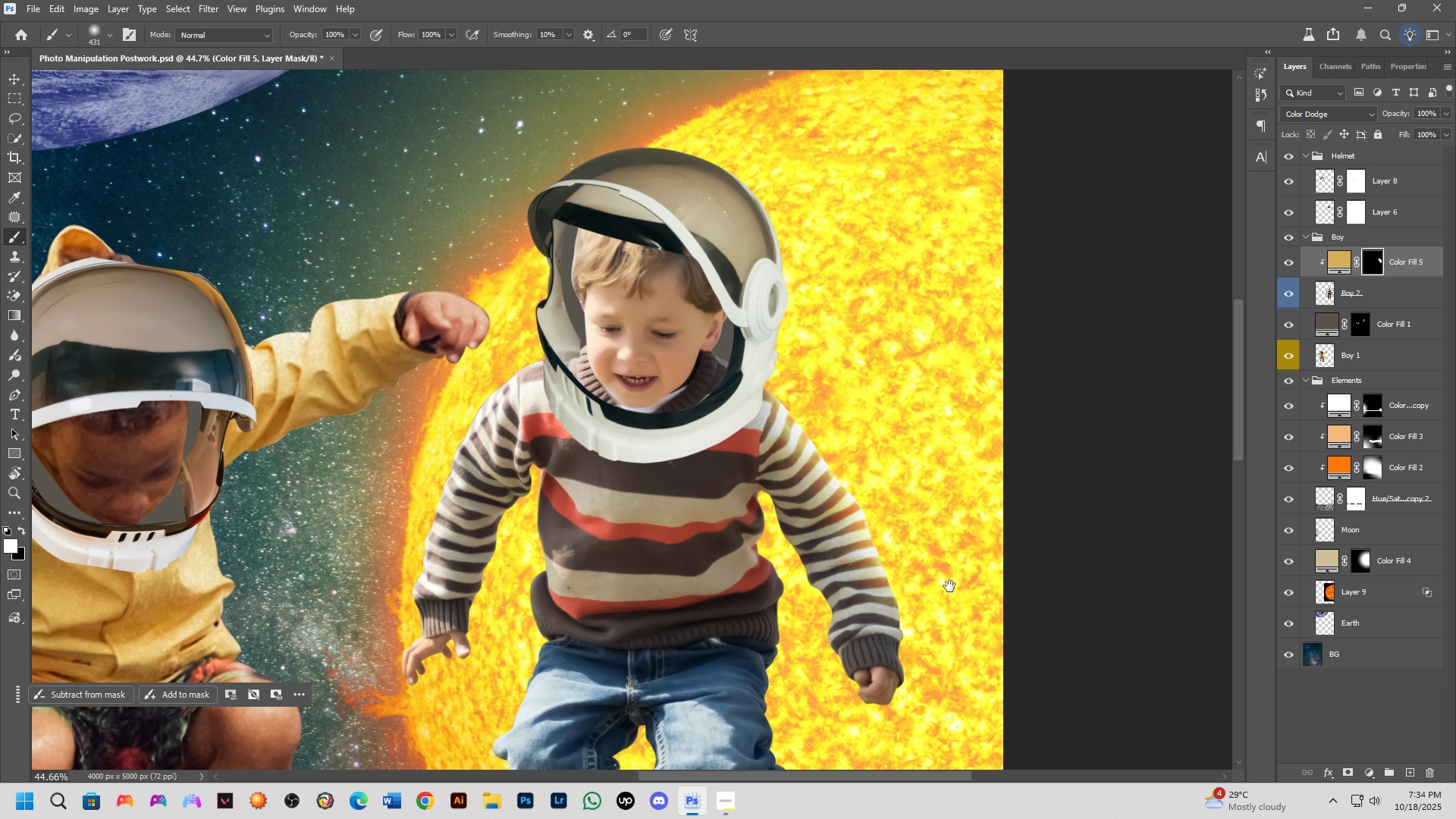 
hold_key(key=Space, duration=0.43)
 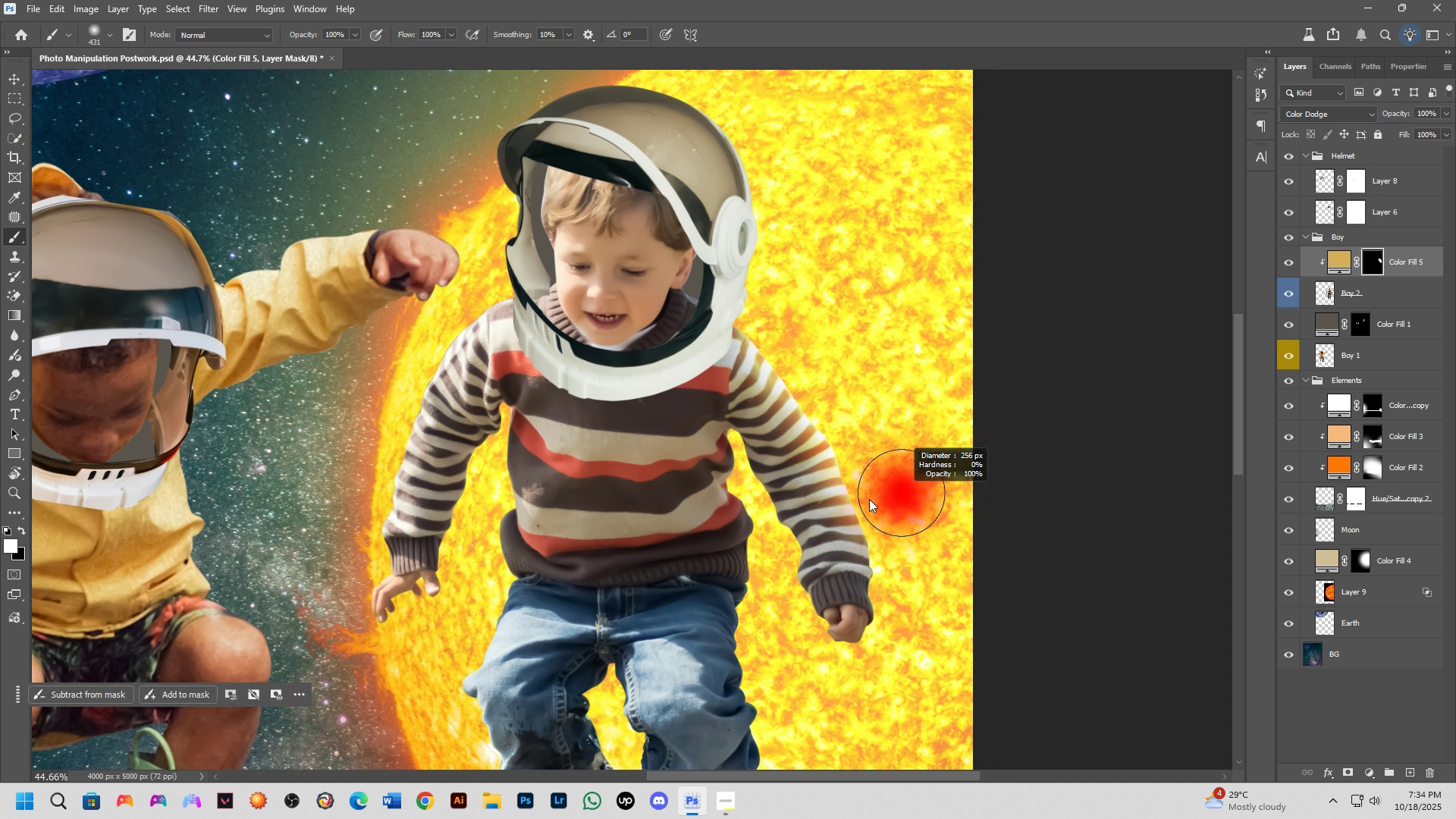 
left_click_drag(start_coordinate=[945, 581], to_coordinate=[915, 519])
 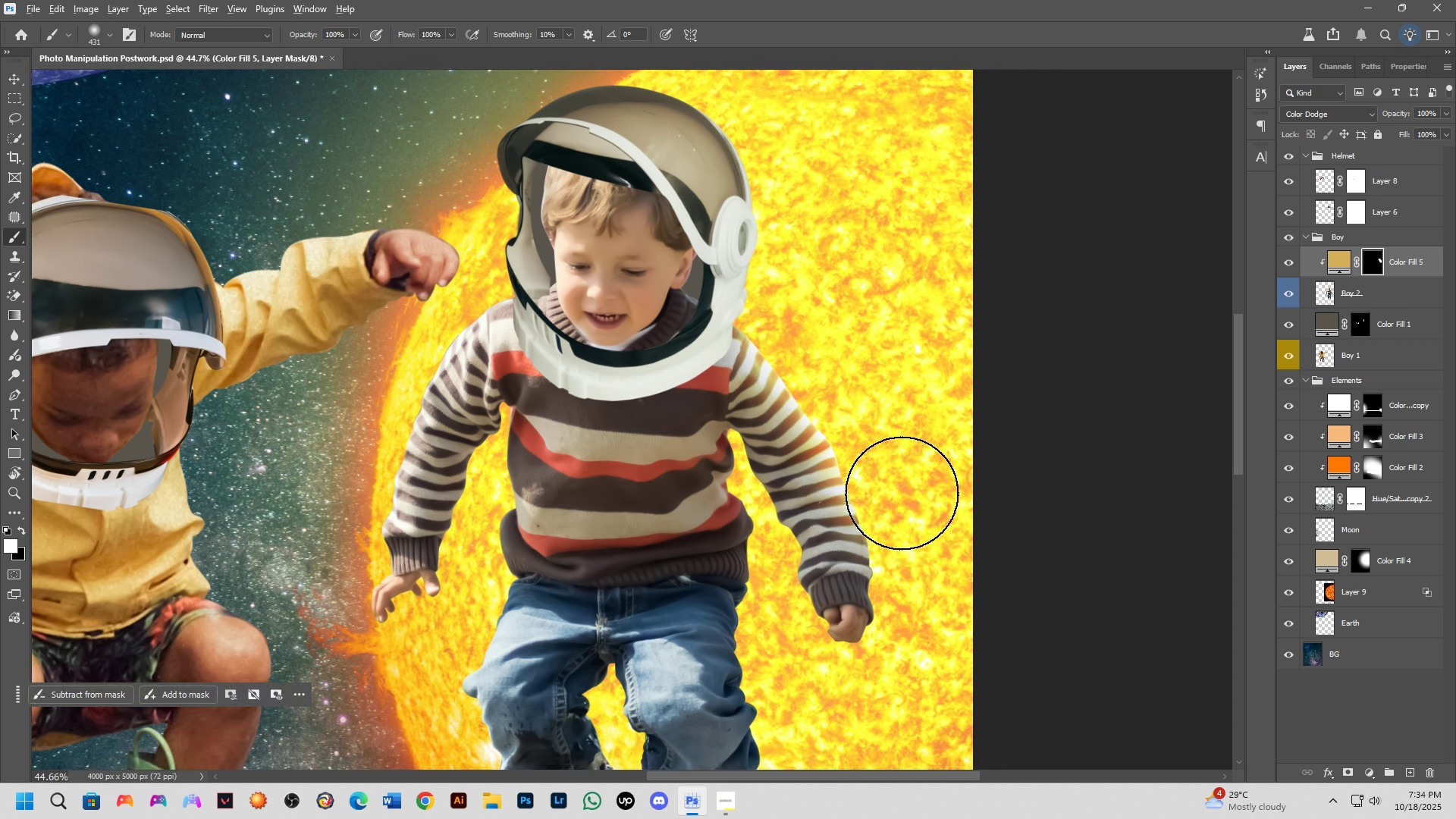 
hold_key(key=AltLeft, duration=0.55)
 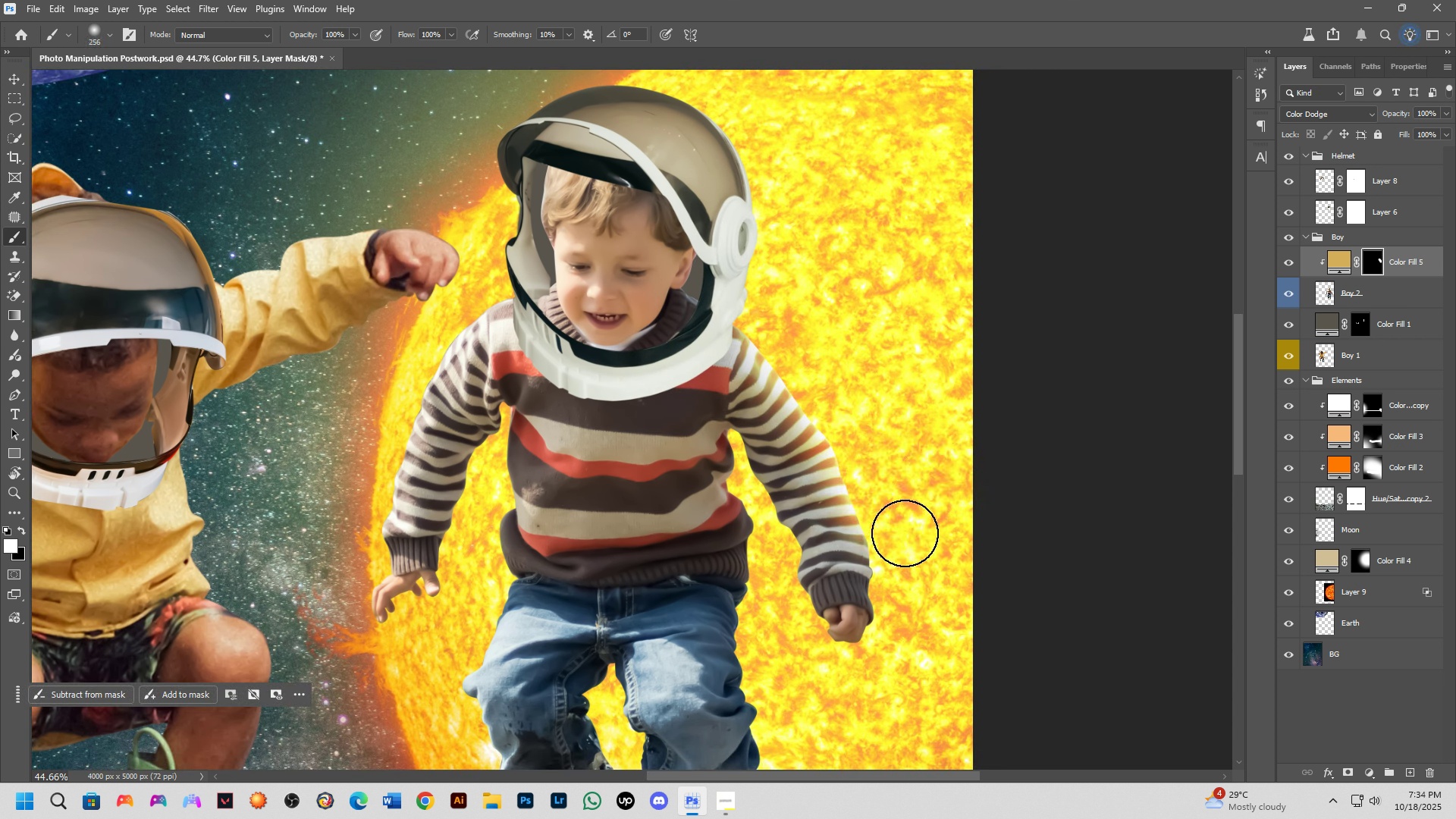 
left_click_drag(start_coordinate=[886, 490], to_coordinate=[922, 663])
 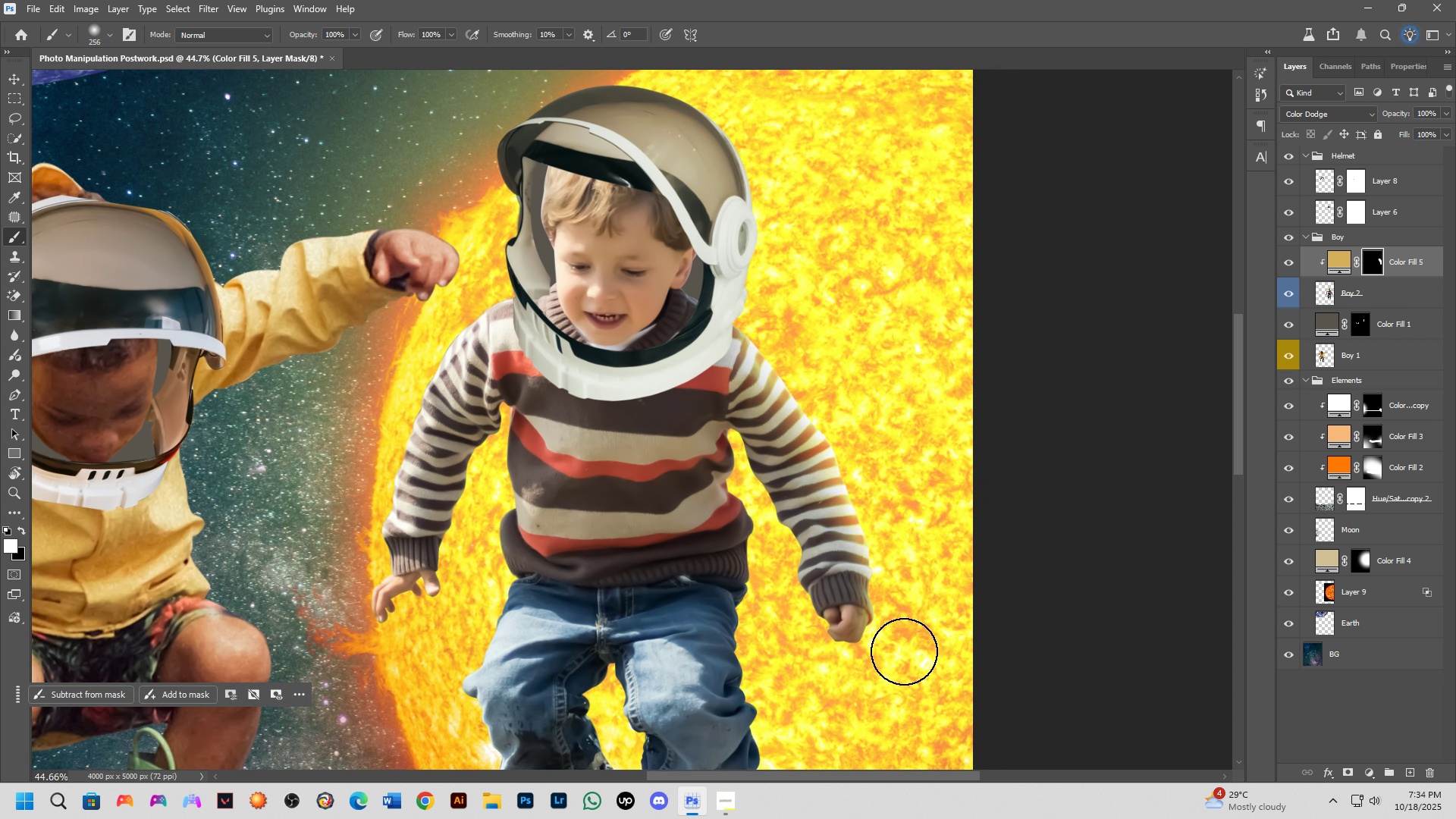 
left_click_drag(start_coordinate=[904, 651], to_coordinate=[876, 697])
 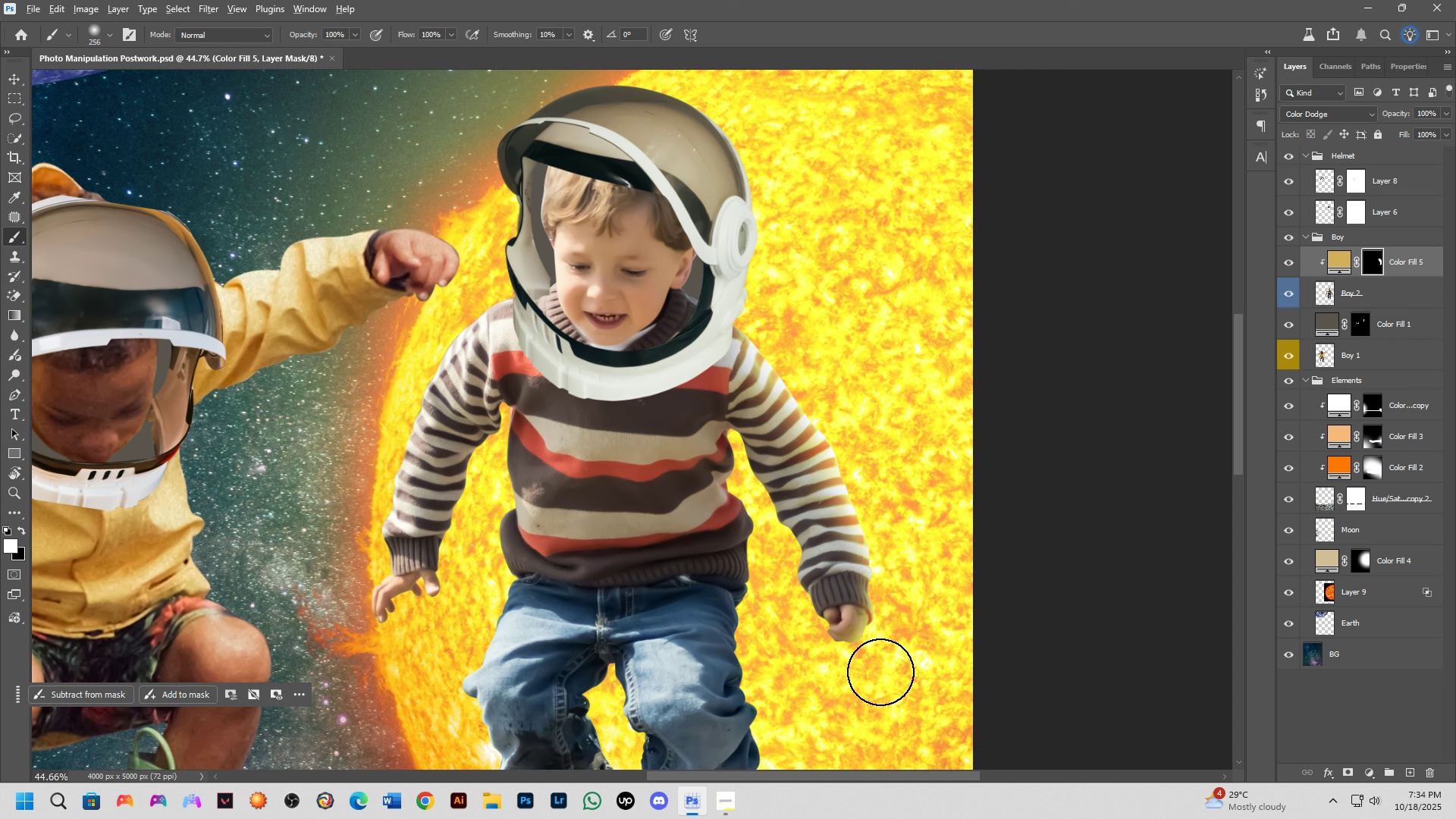 
hold_key(key=AltLeft, duration=0.49)
 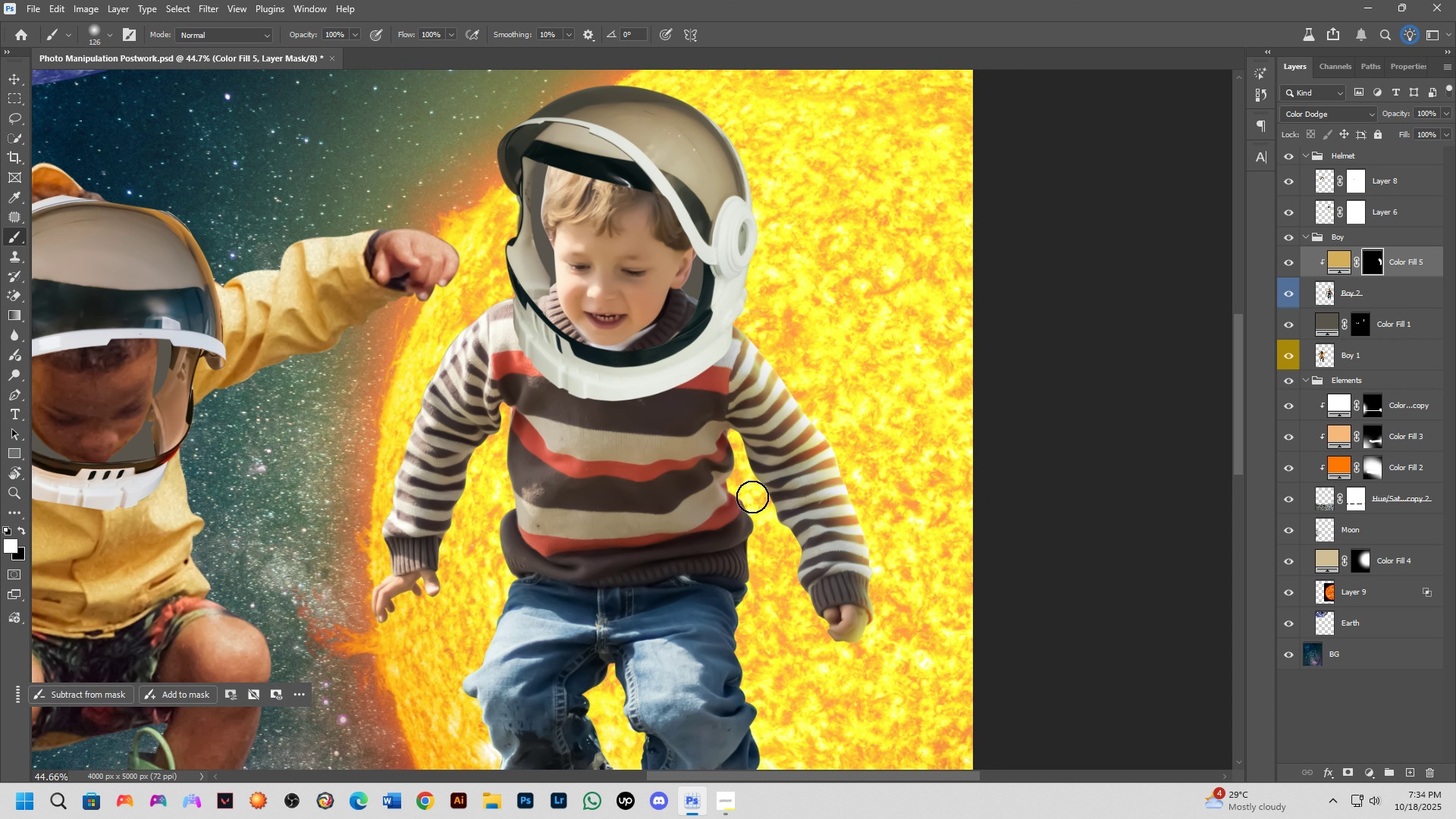 
scroll: coordinate [758, 481], scroll_direction: down, amount: 6.0
 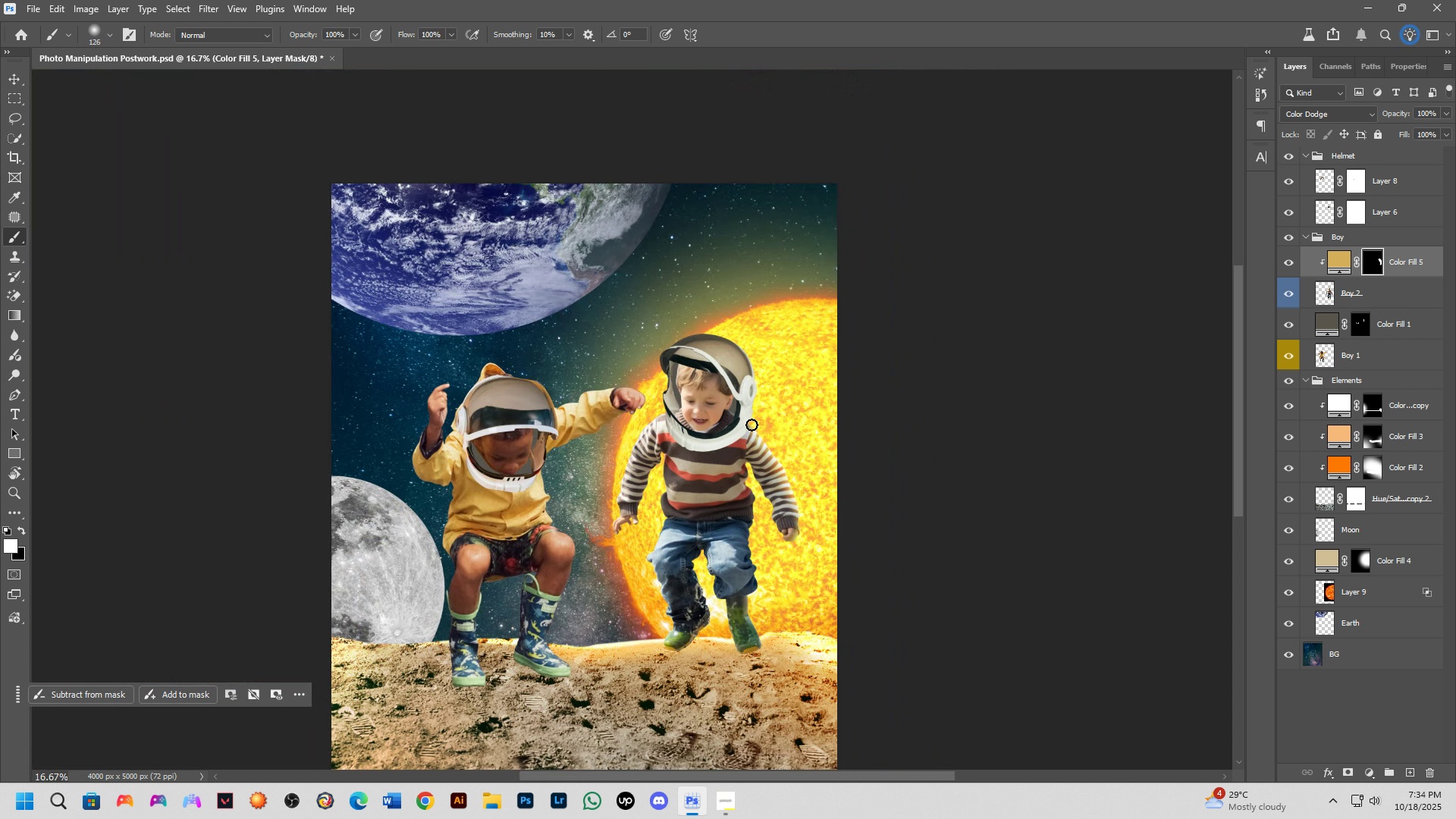 
key(Shift+ShiftLeft)
 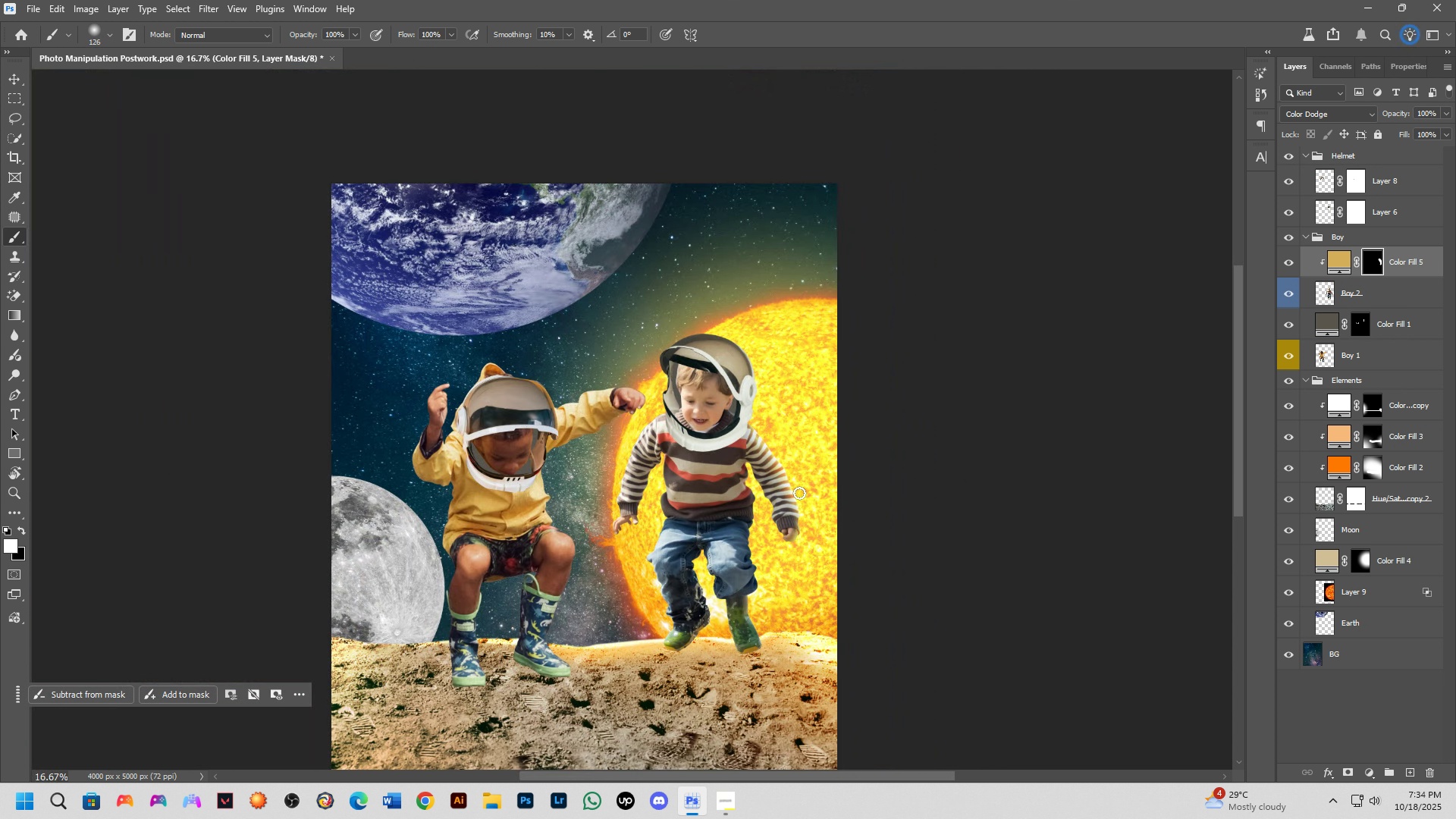 
key(Shift+ShiftLeft)
 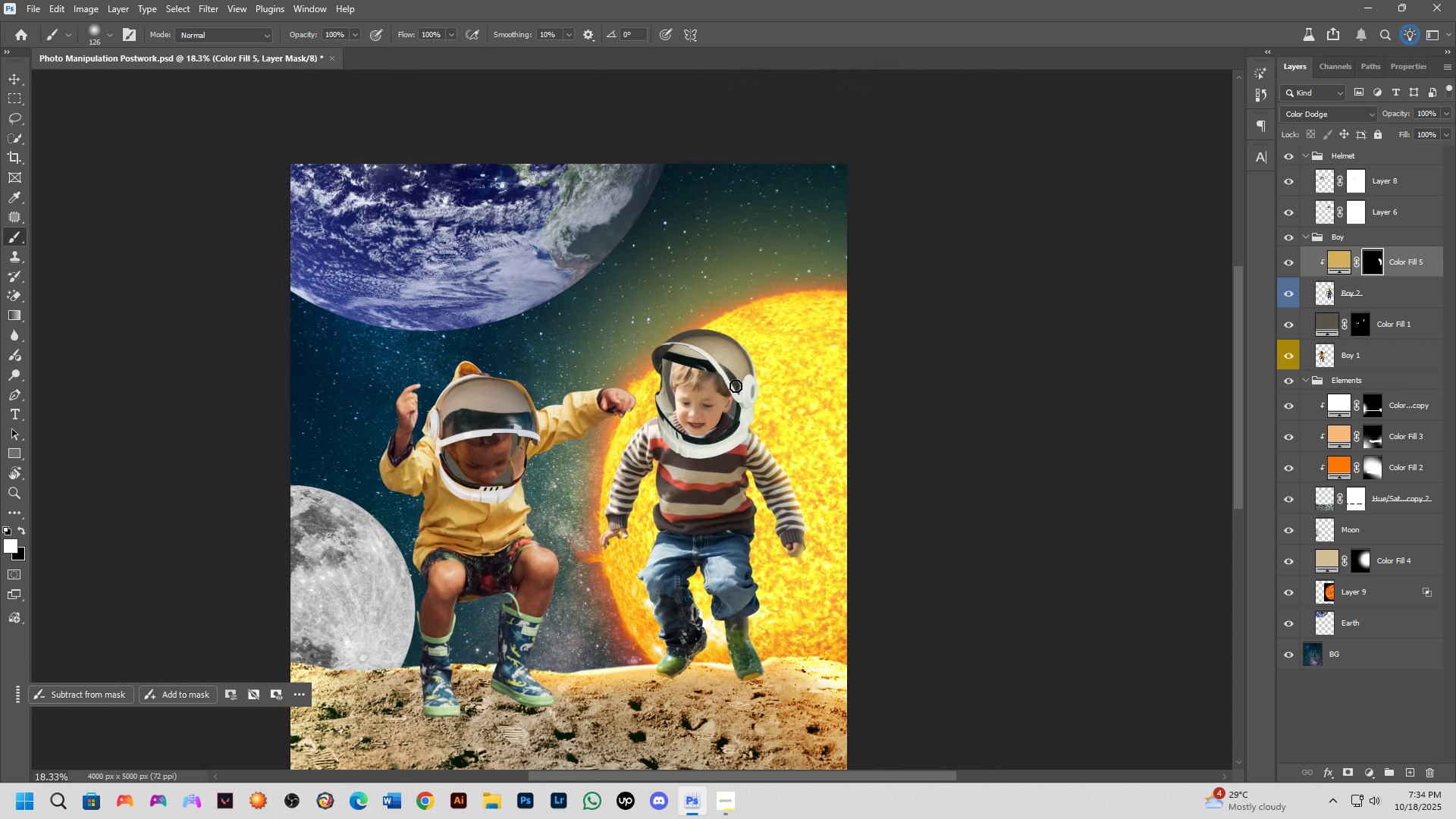 
scroll: coordinate [782, 435], scroll_direction: up, amount: 11.0
 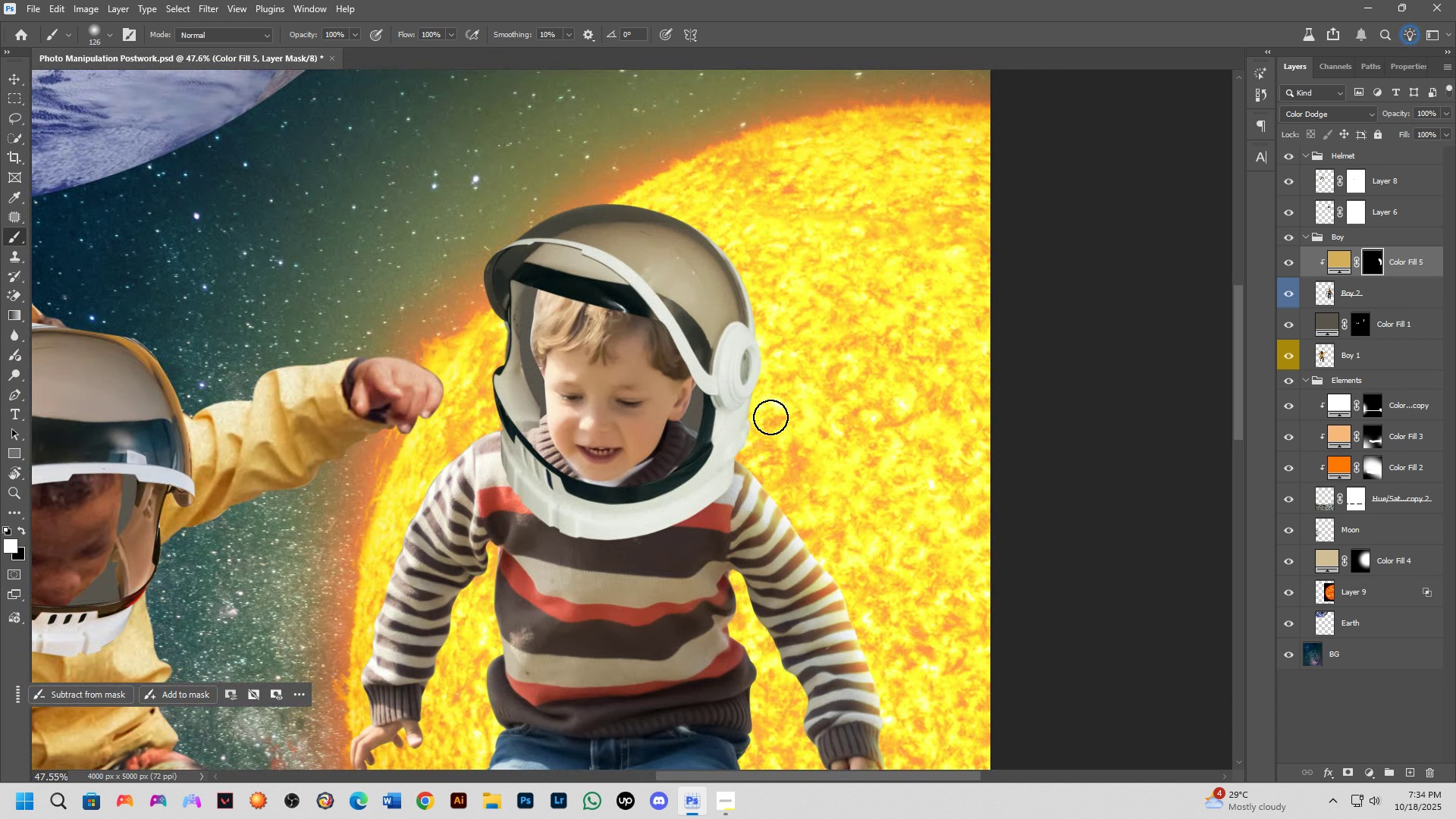 
scroll: coordinate [770, 417], scroll_direction: down, amount: 3.0
 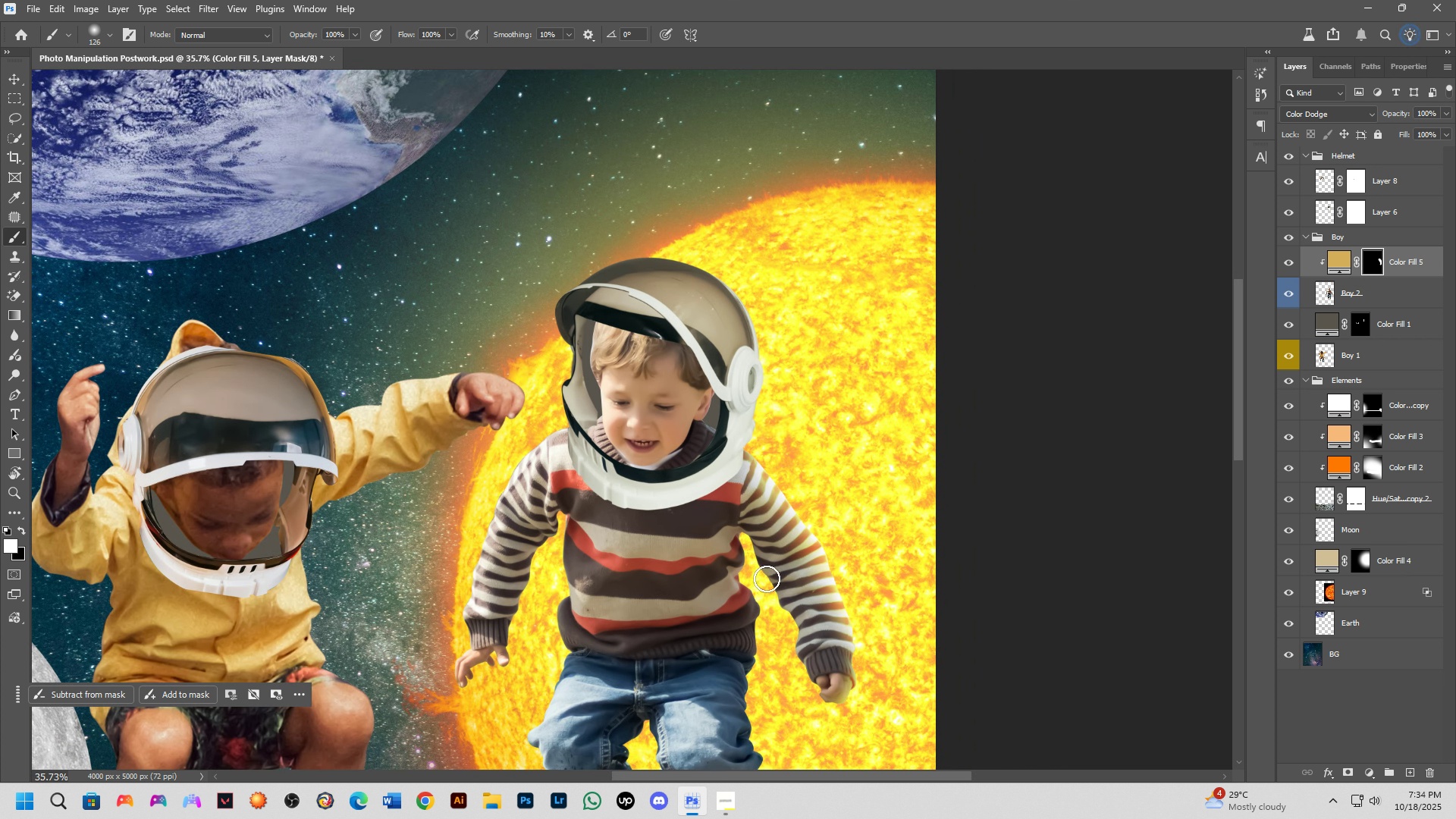 
hold_key(key=Space, duration=0.47)
 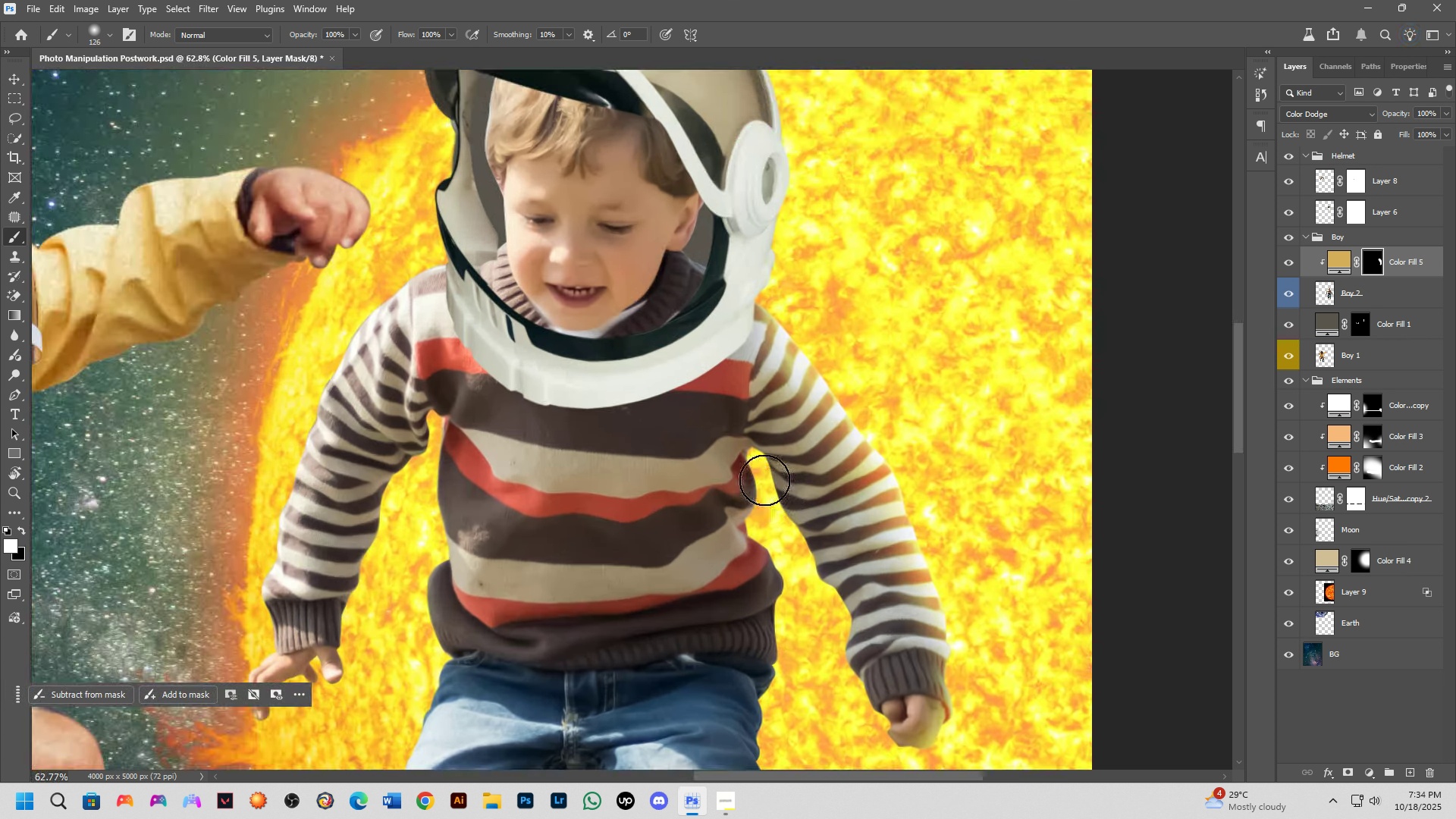 
left_click_drag(start_coordinate=[762, 573], to_coordinate=[783, 510])
 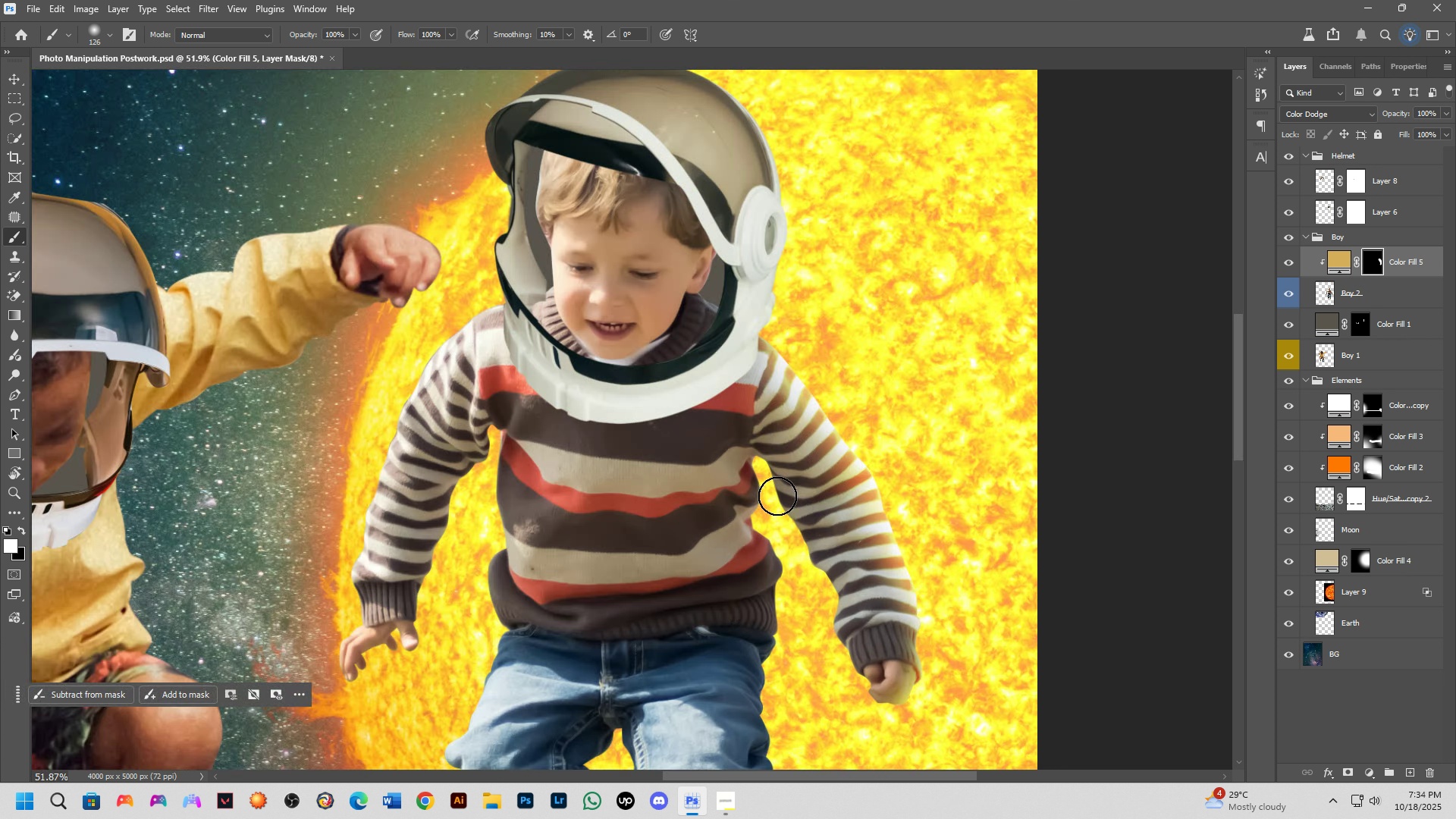 
scroll: coordinate [763, 473], scroll_direction: up, amount: 12.0
 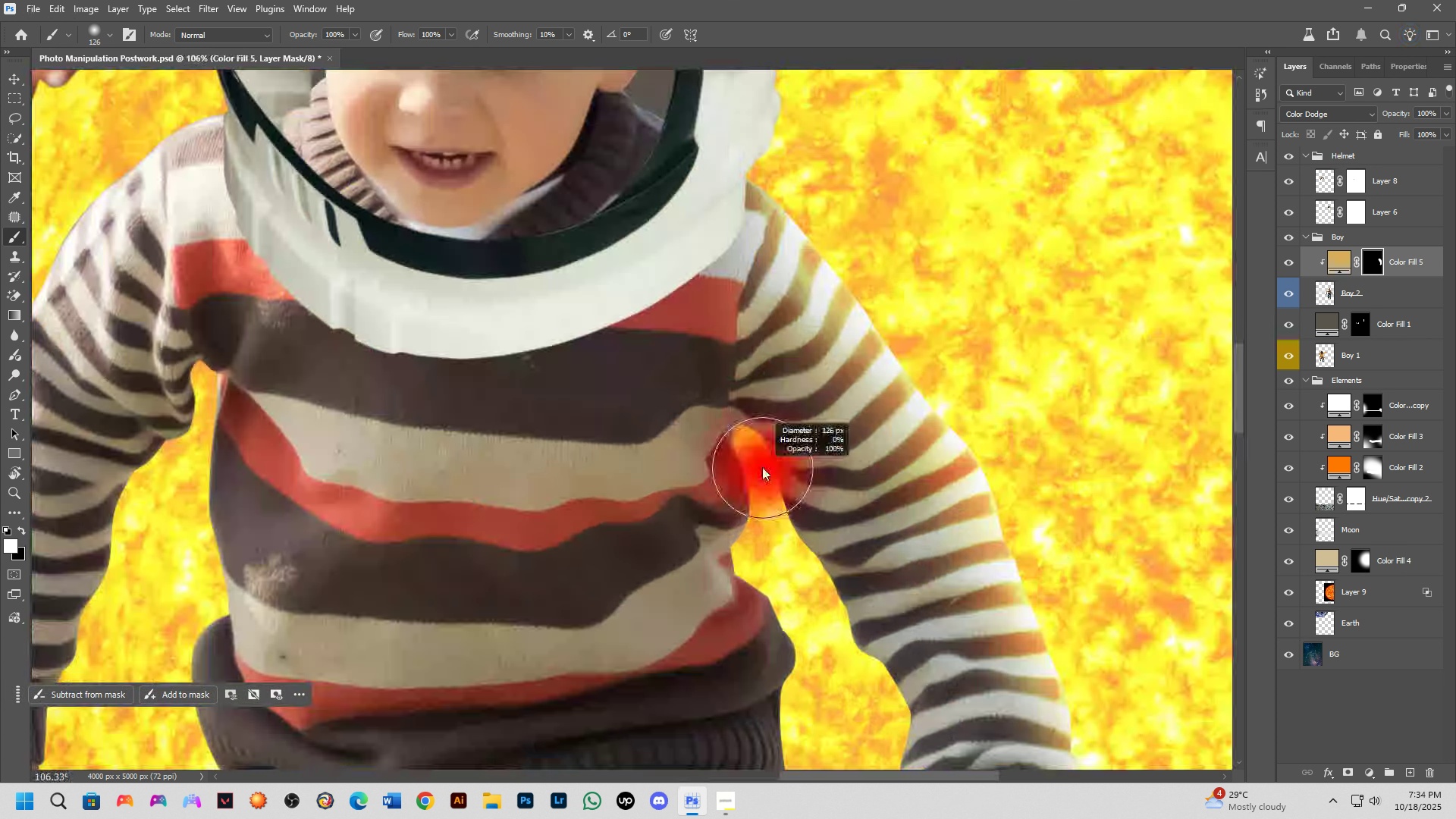 
hold_key(key=AltLeft, duration=0.31)
 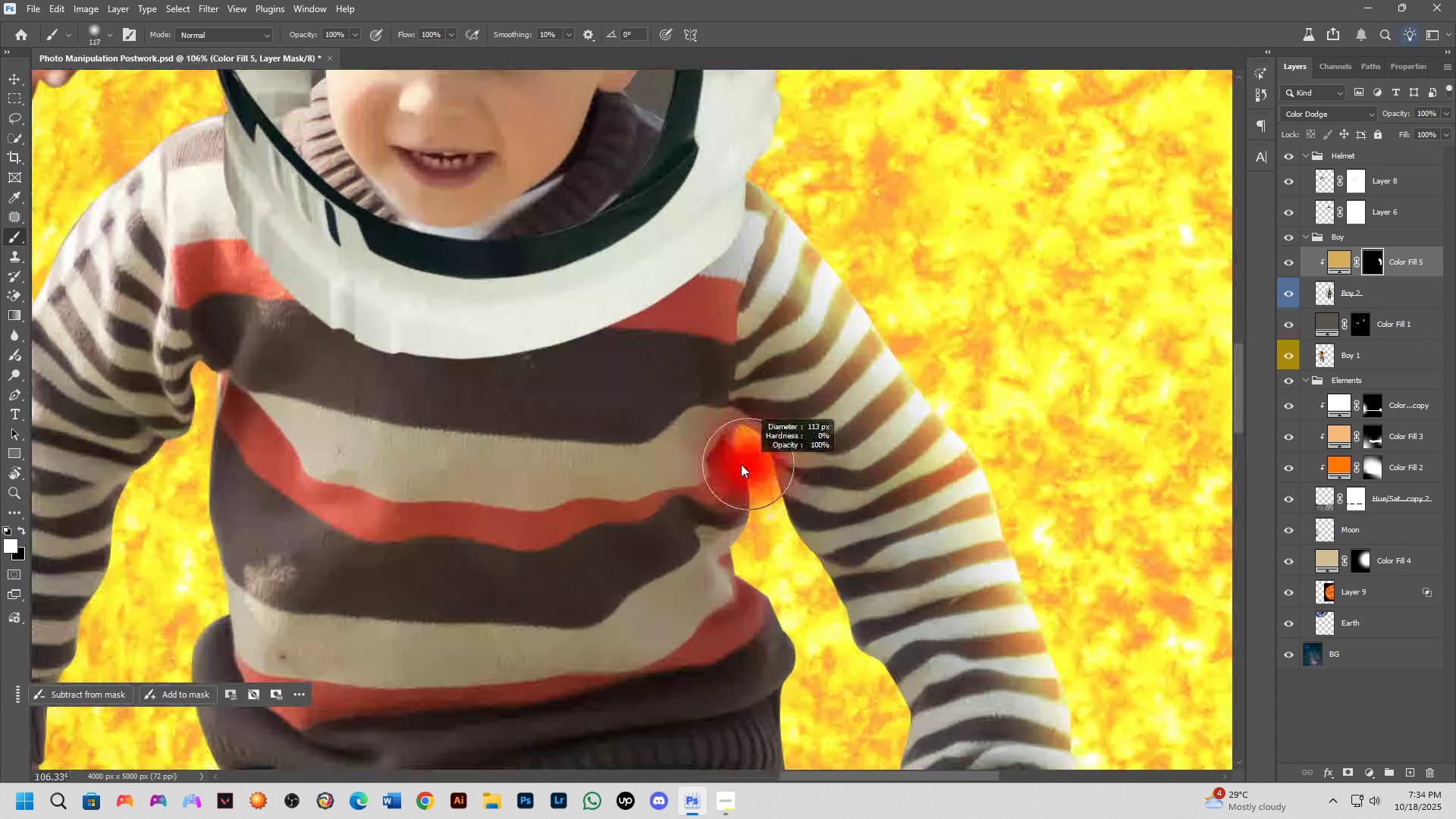 
key(Alt+AltLeft)
 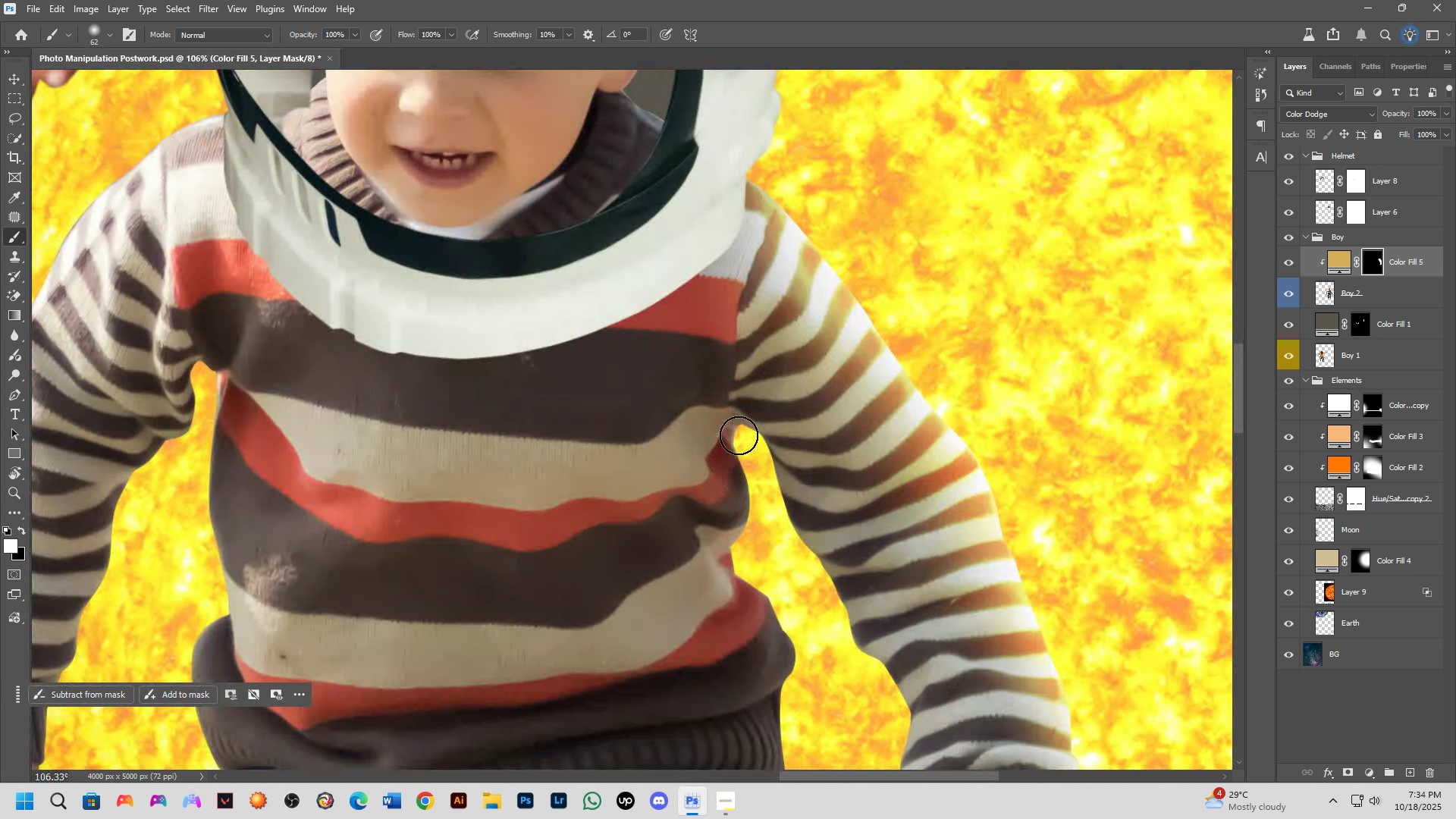 
left_click_drag(start_coordinate=[739, 435], to_coordinate=[755, 482])
 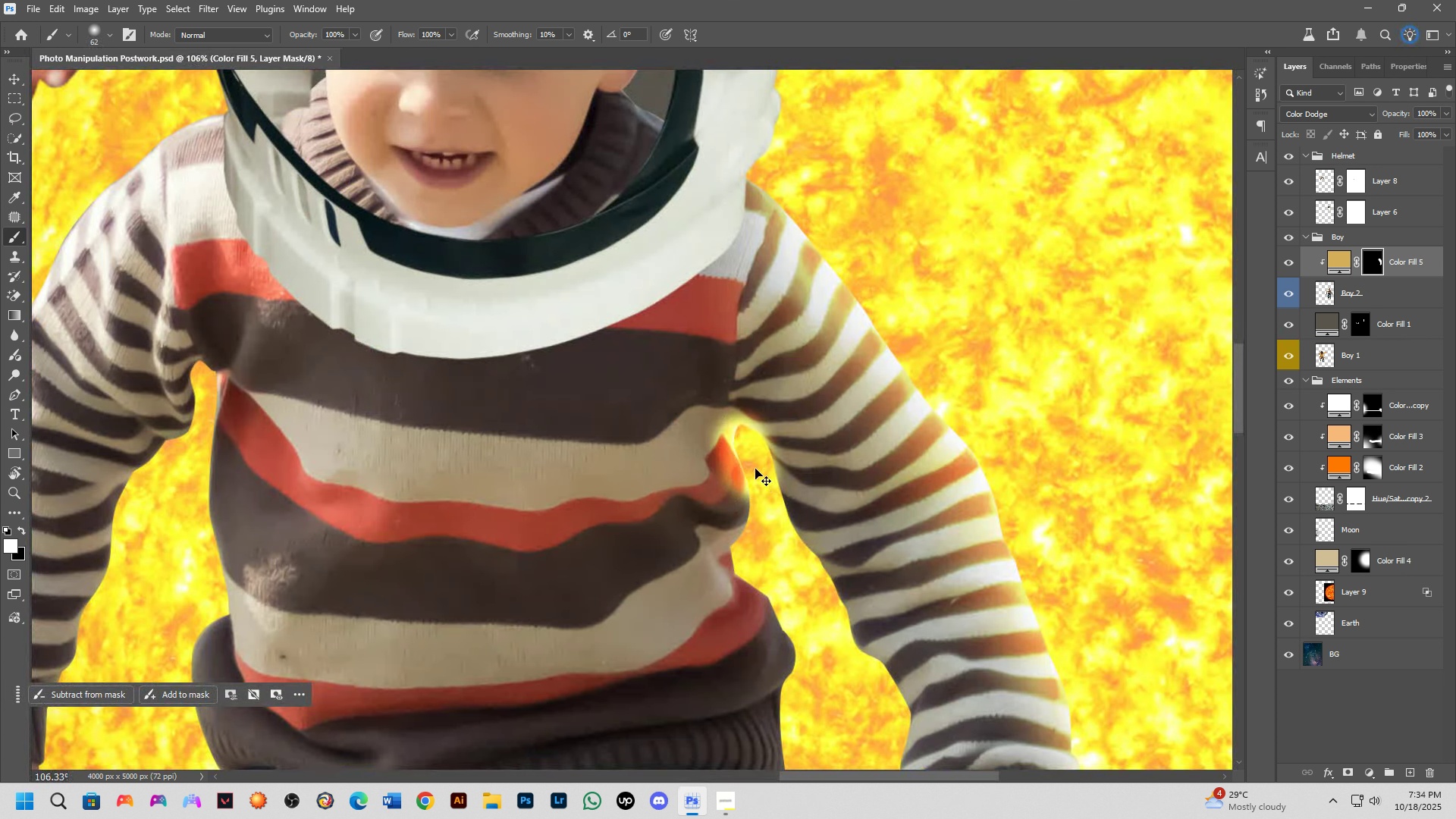 
key(Control+ControlLeft)
 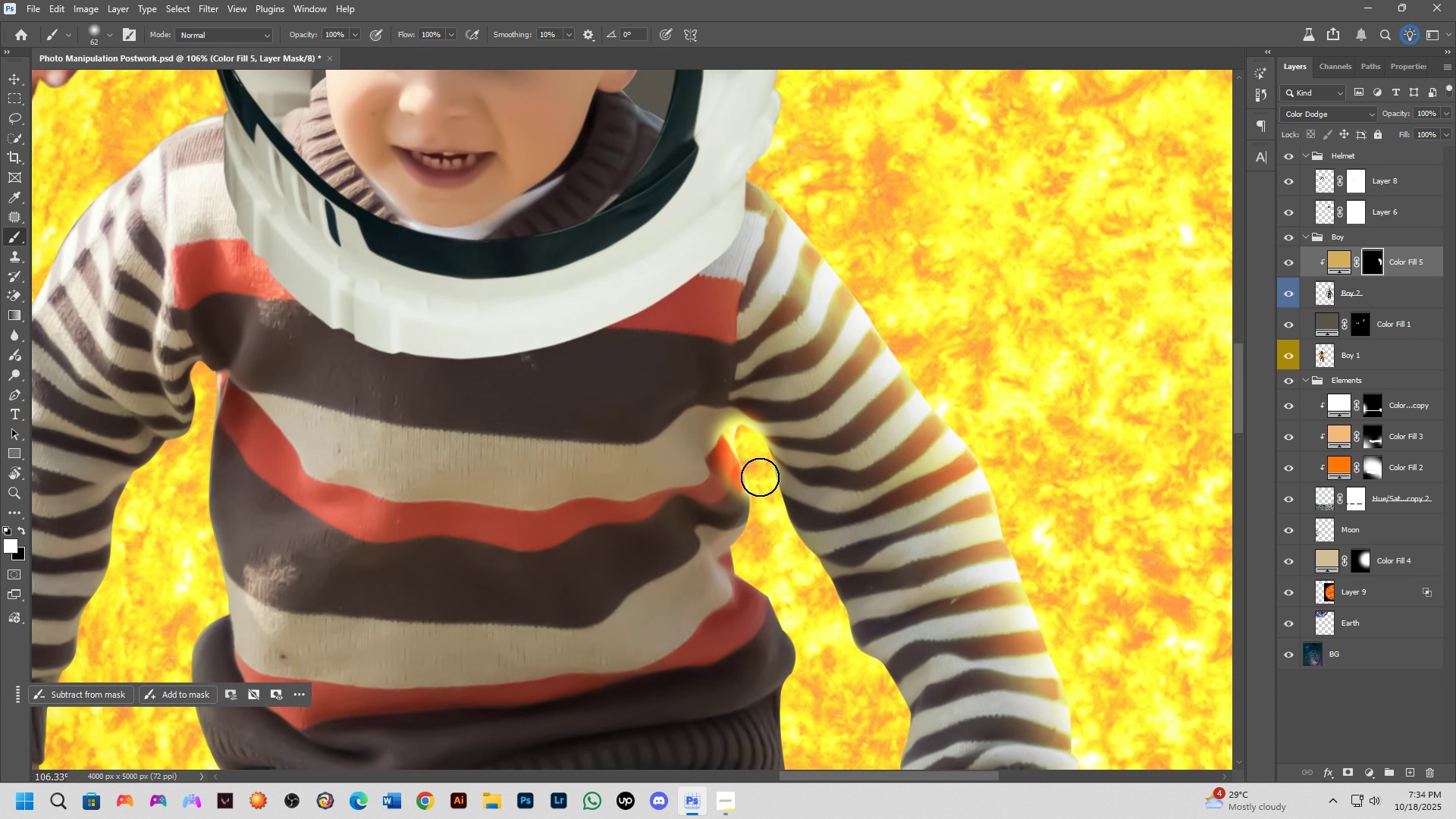 
left_click_drag(start_coordinate=[764, 488], to_coordinate=[773, 538])
 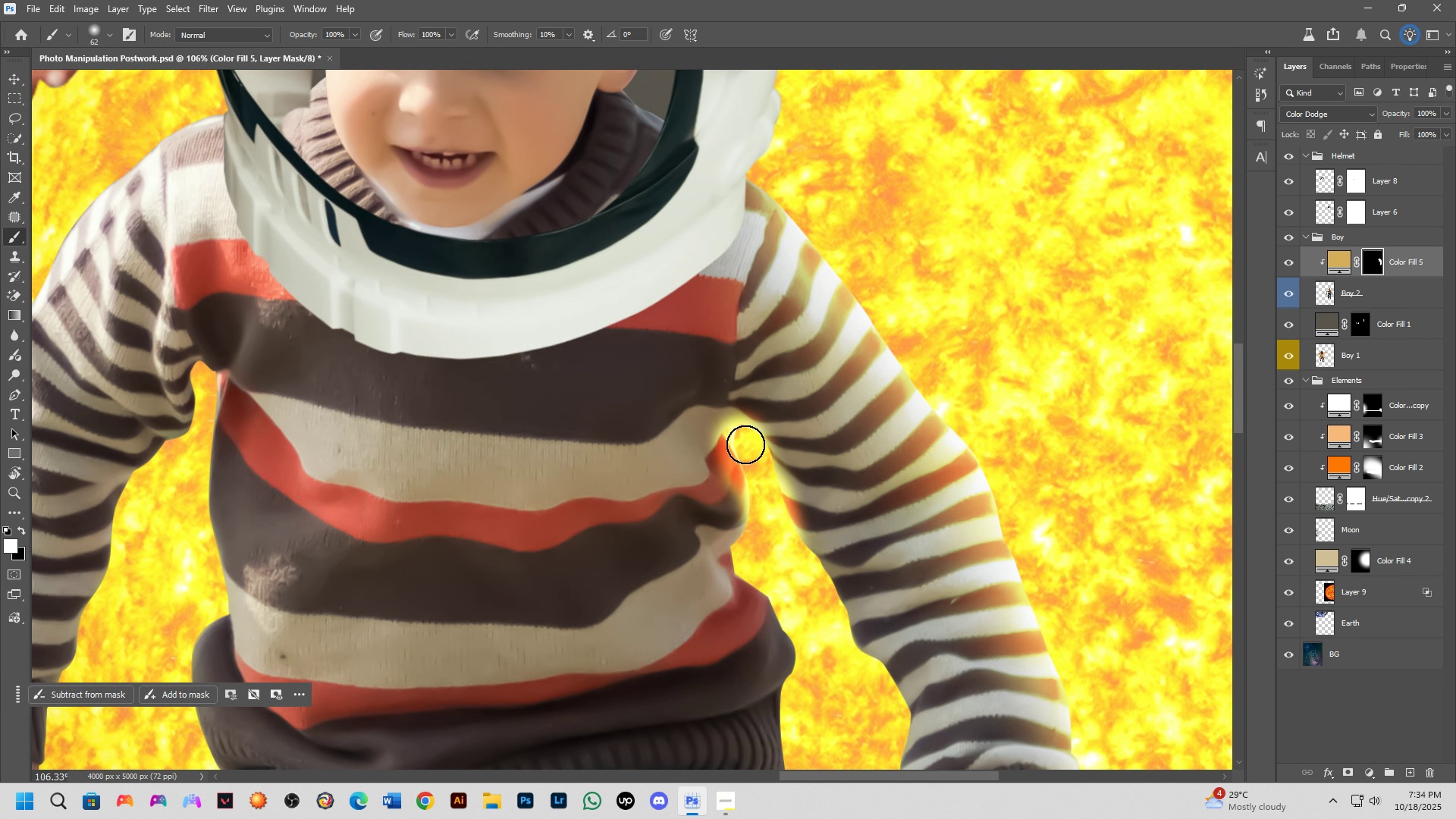 
left_click_drag(start_coordinate=[754, 477], to_coordinate=[836, 650])
 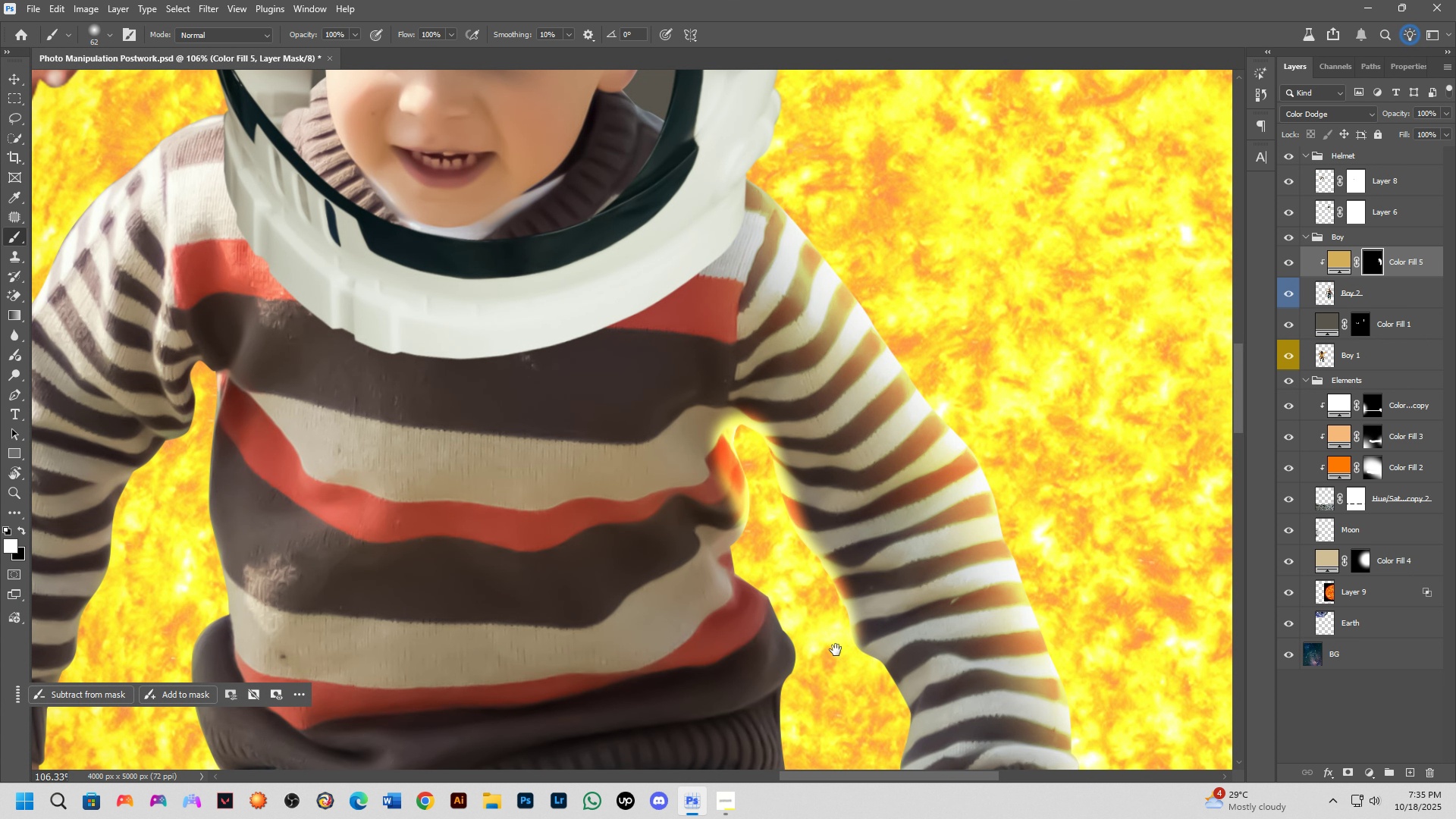 
hold_key(key=Space, duration=0.57)
 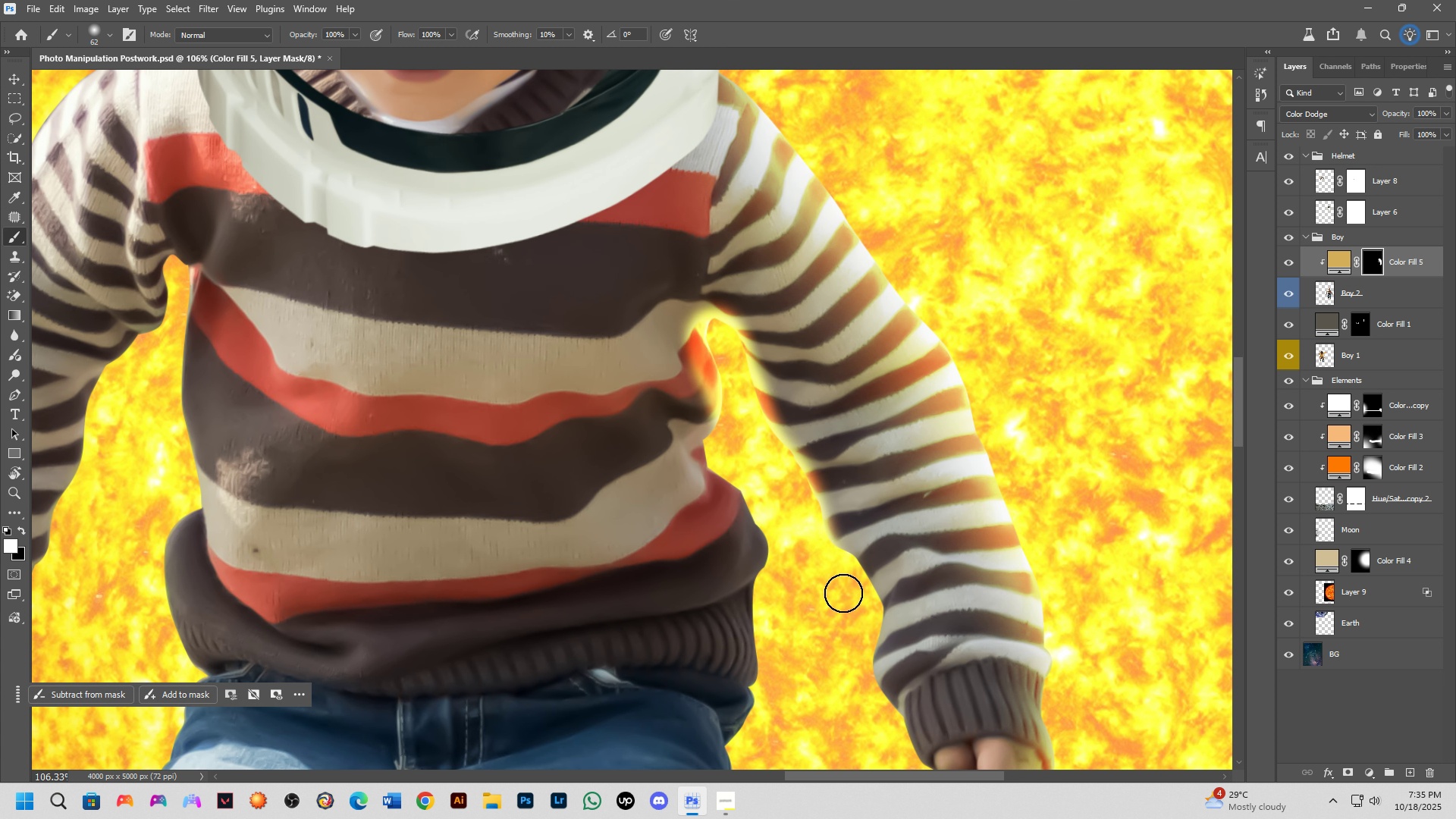 
left_click_drag(start_coordinate=[836, 648], to_coordinate=[808, 542])
 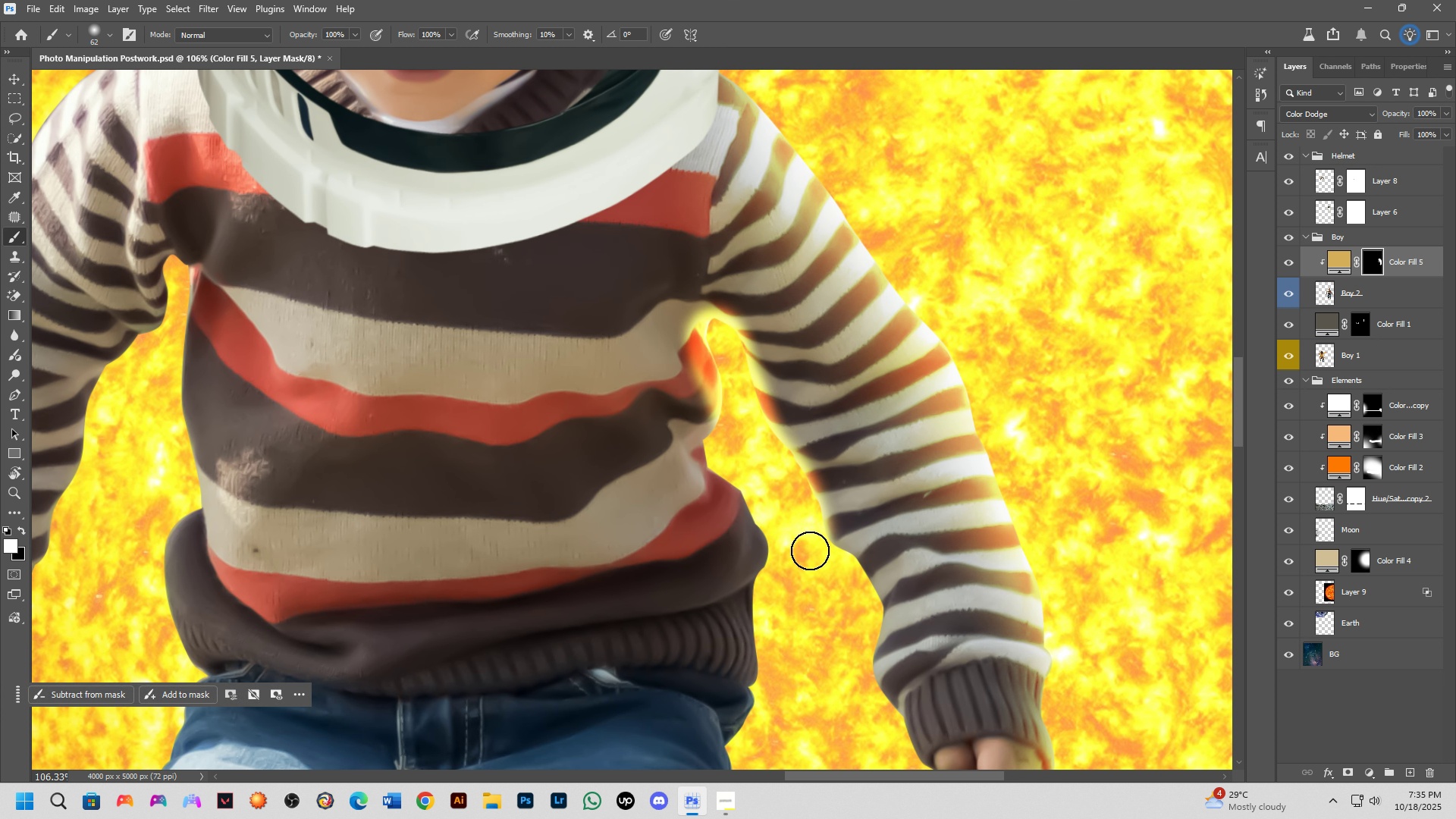 
left_click_drag(start_coordinate=[808, 542], to_coordinate=[849, 689])
 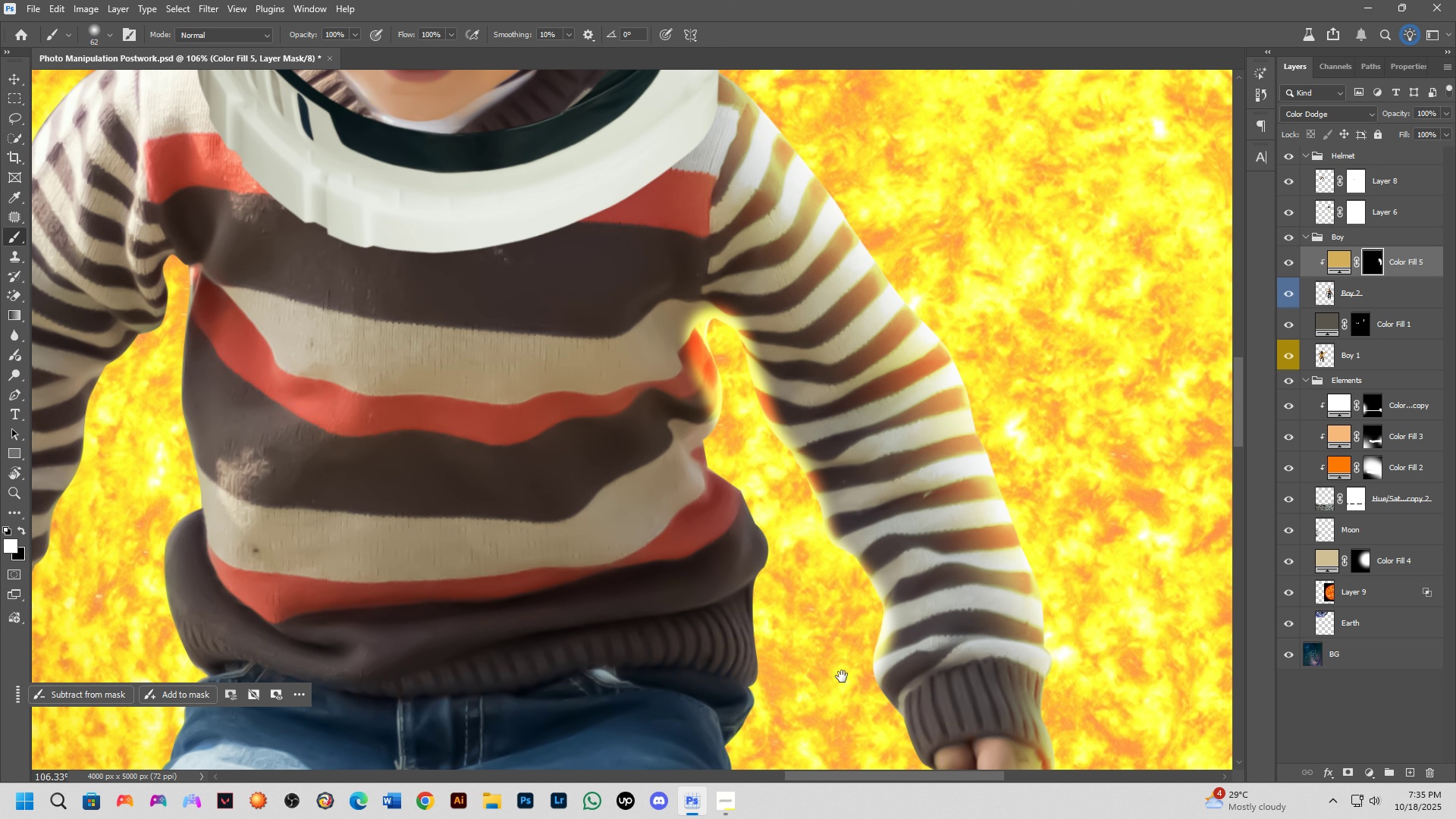 
hold_key(key=Space, duration=0.55)
 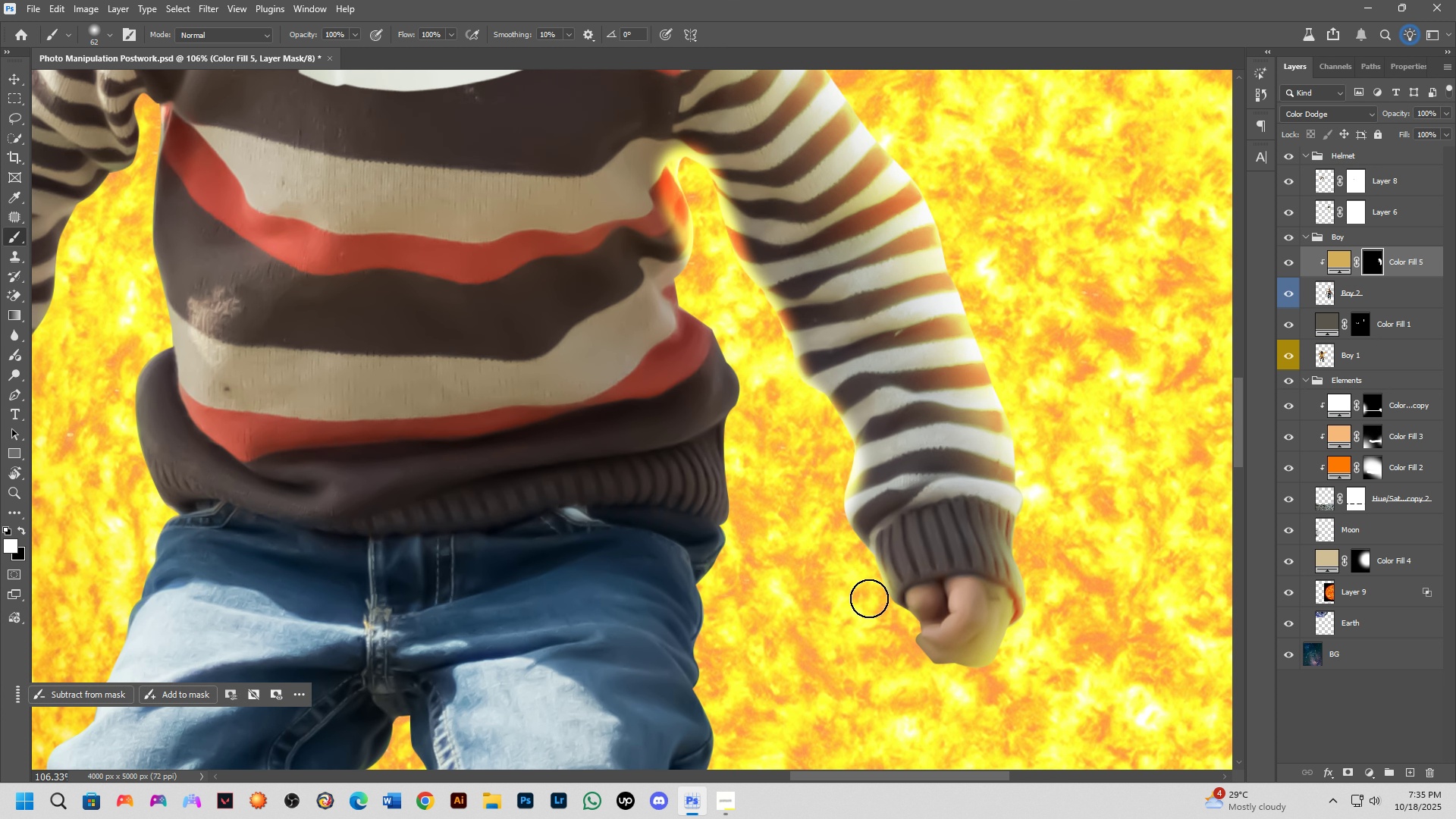 
left_click_drag(start_coordinate=[842, 677], to_coordinate=[813, 516])
 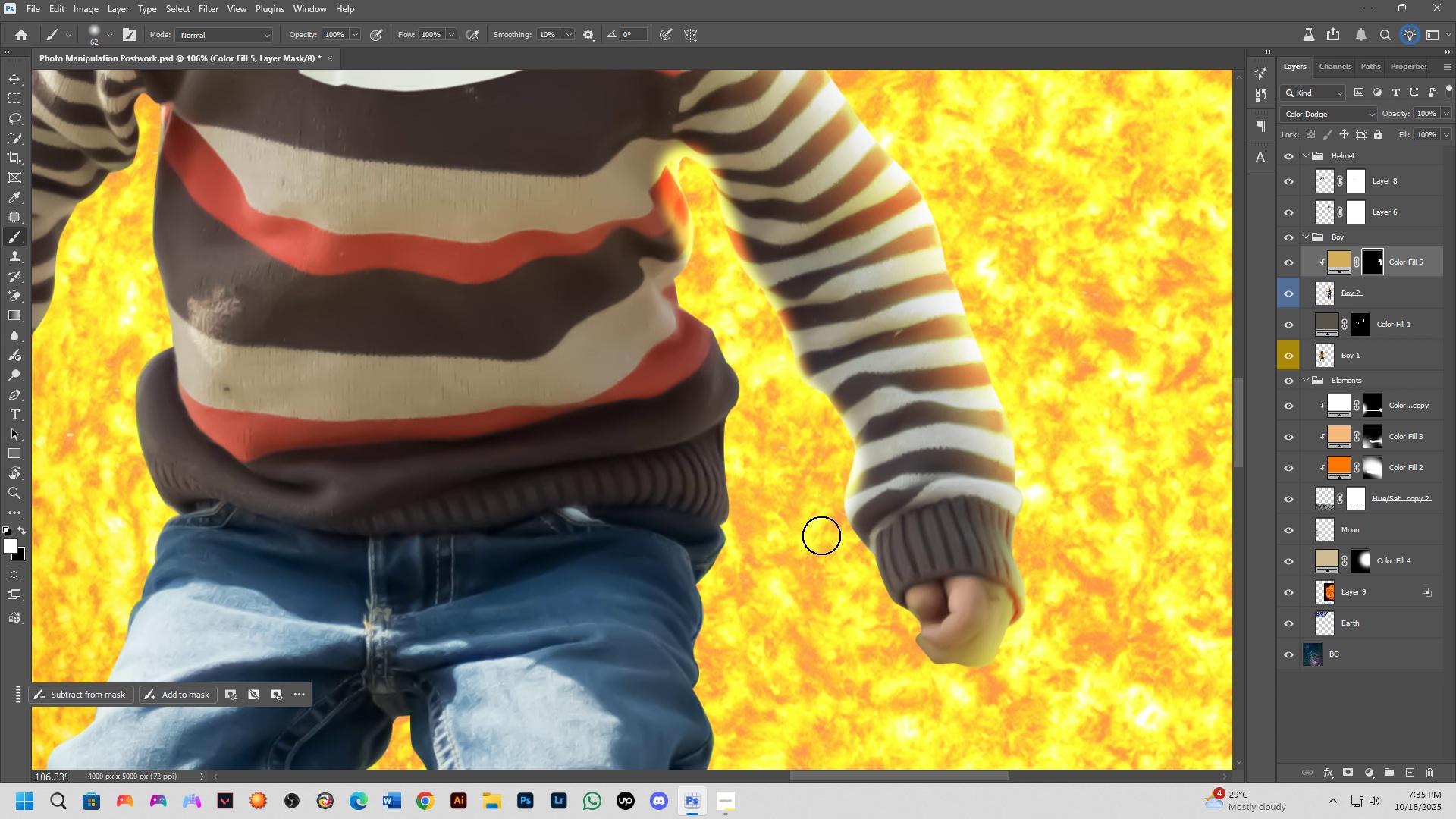 
left_click_drag(start_coordinate=[813, 516], to_coordinate=[824, 457])
 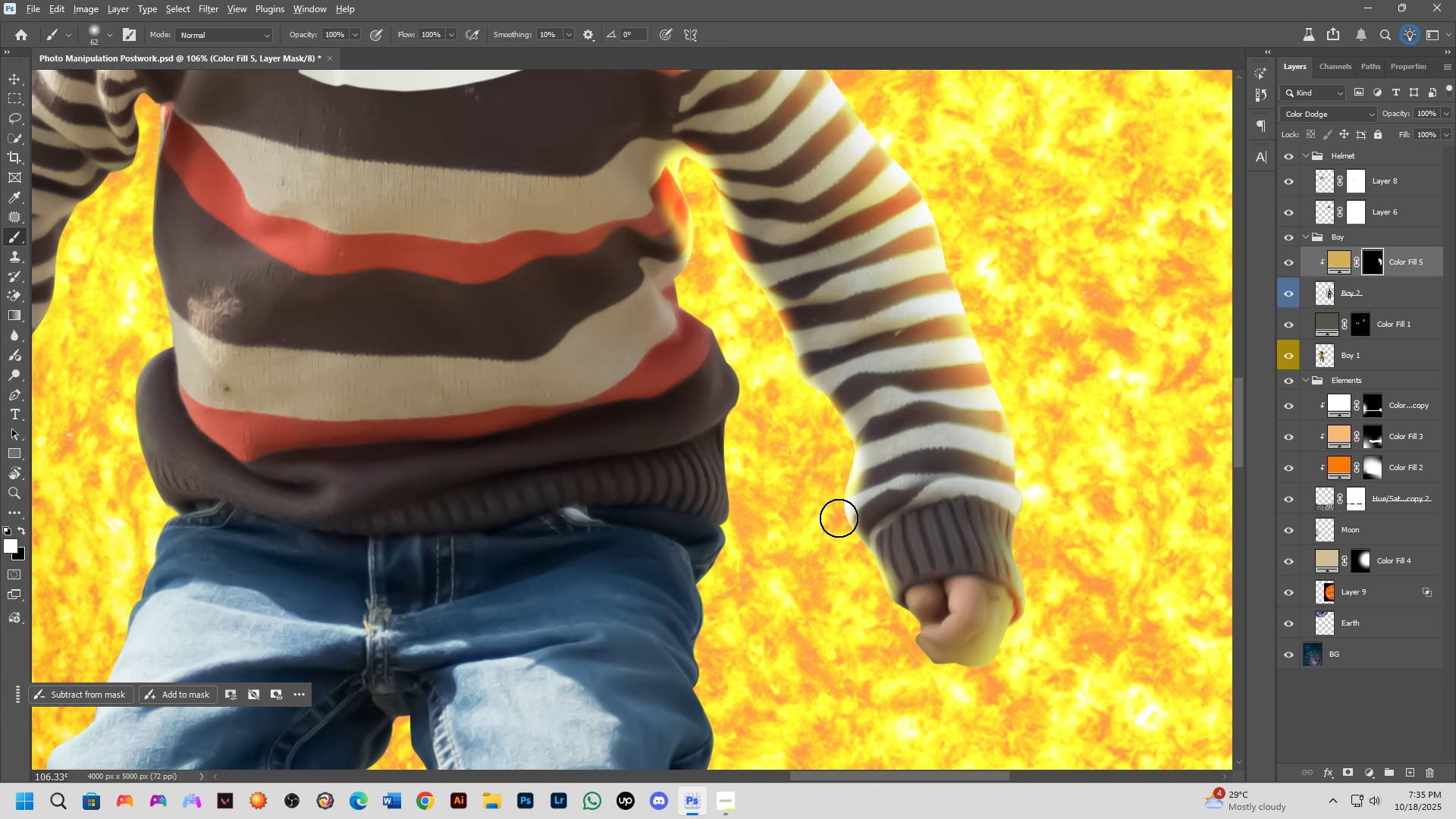 
key(Alt+AltLeft)
 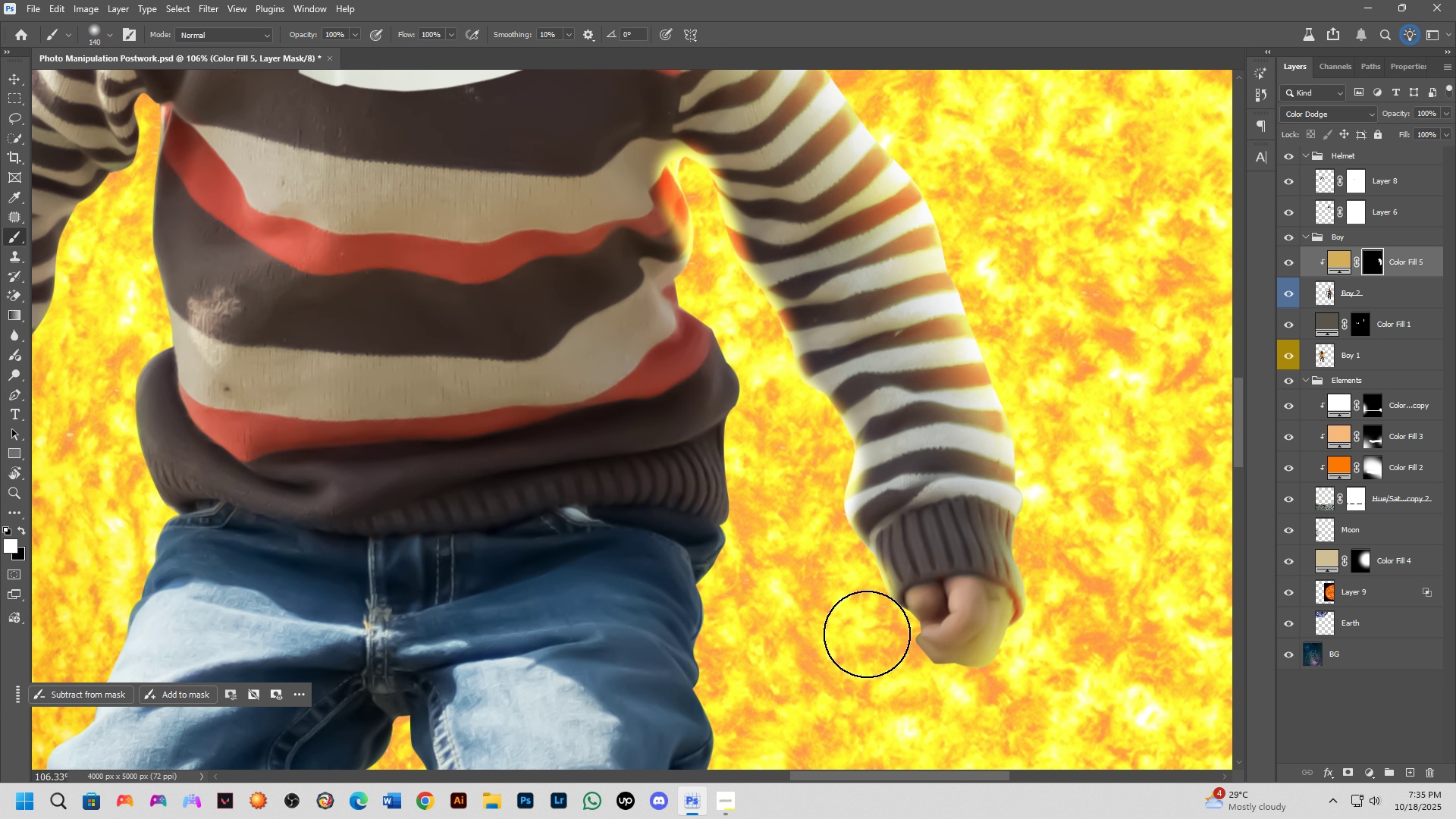 
left_click_drag(start_coordinate=[871, 635], to_coordinate=[875, 640])
 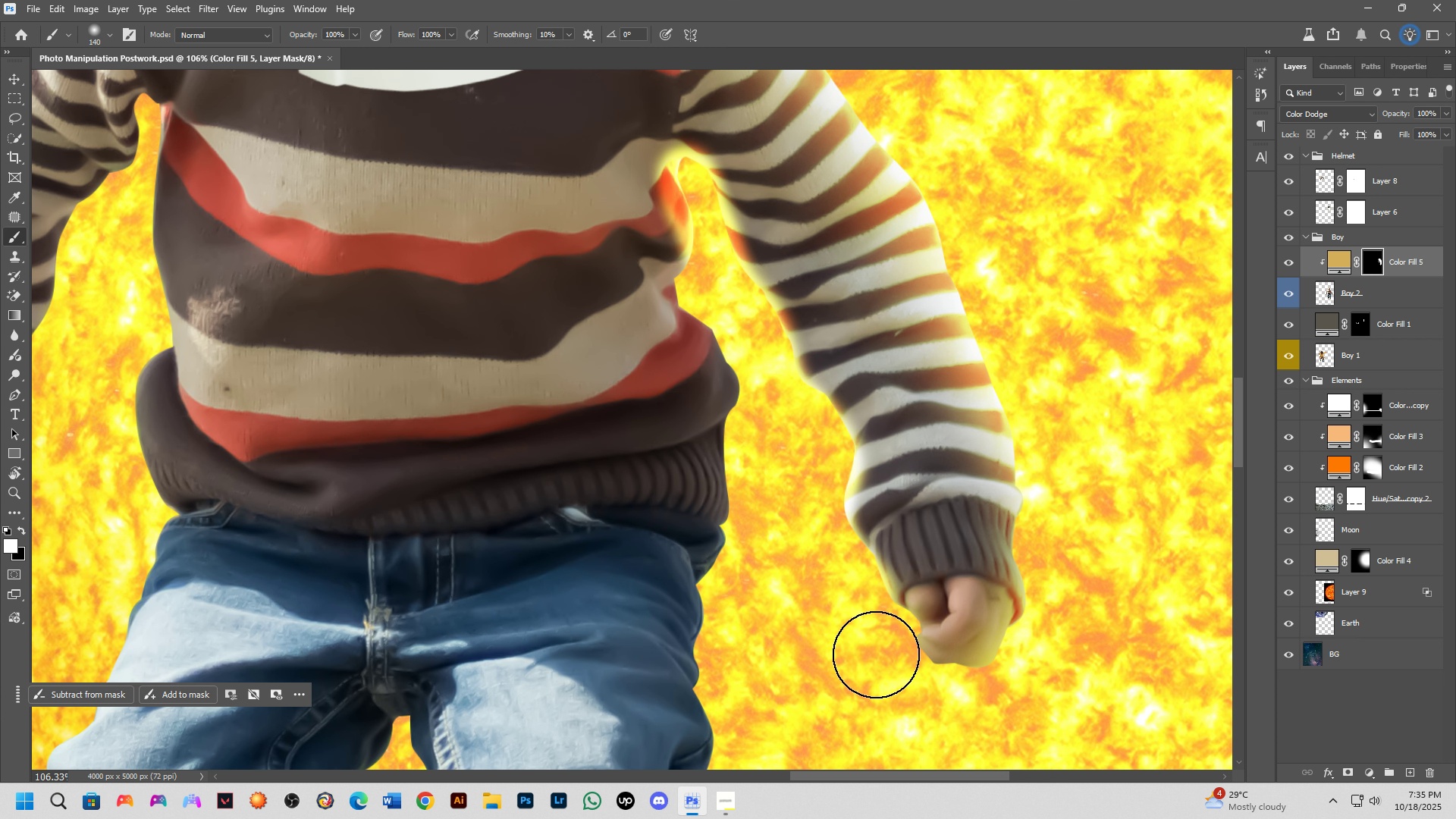 
left_click_drag(start_coordinate=[876, 642], to_coordinate=[876, 651])
 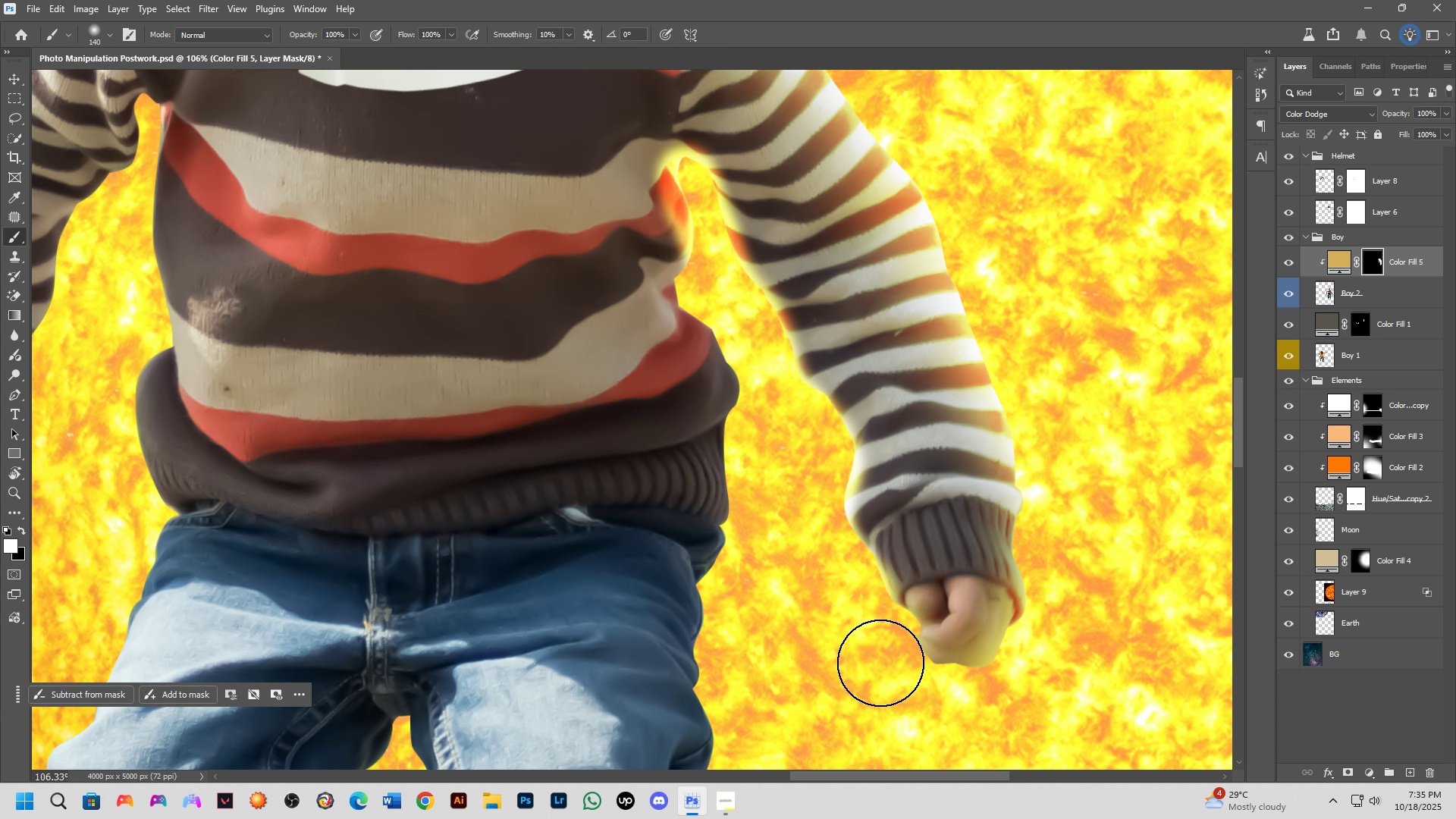 
key(Shift+ShiftLeft)
 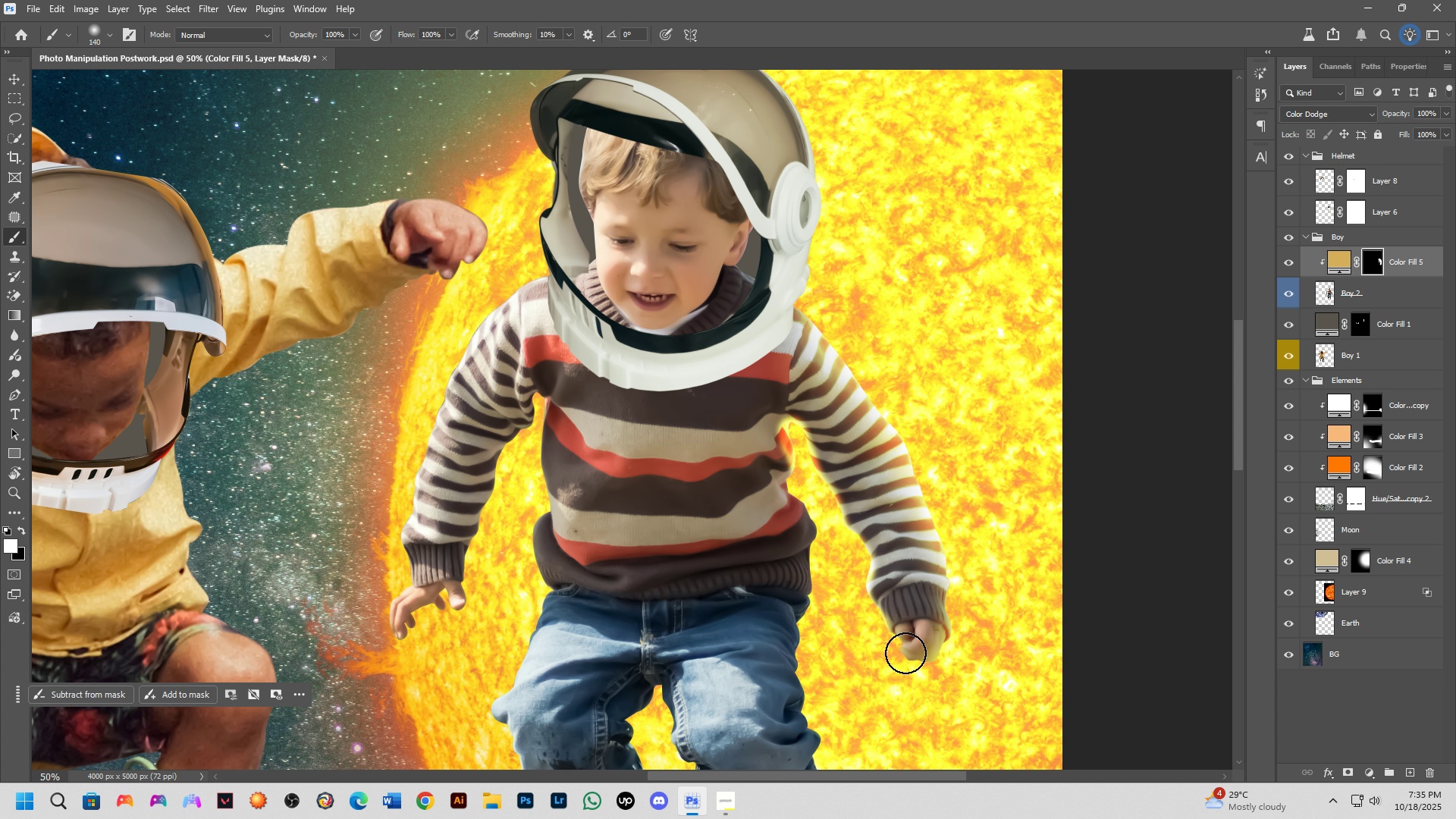 
scroll: coordinate [952, 658], scroll_direction: down, amount: 7.0
 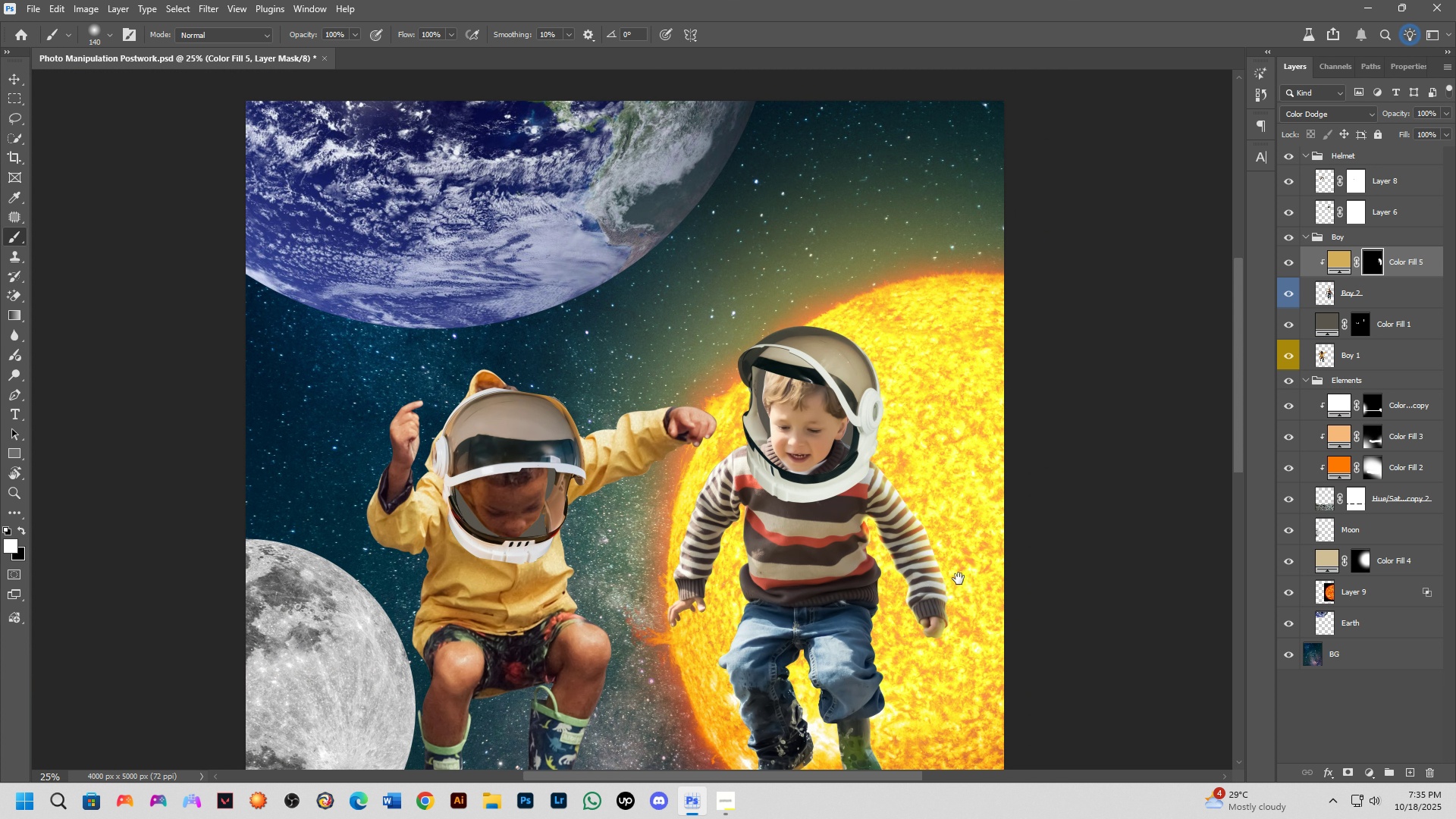 
key(Shift+ShiftLeft)
 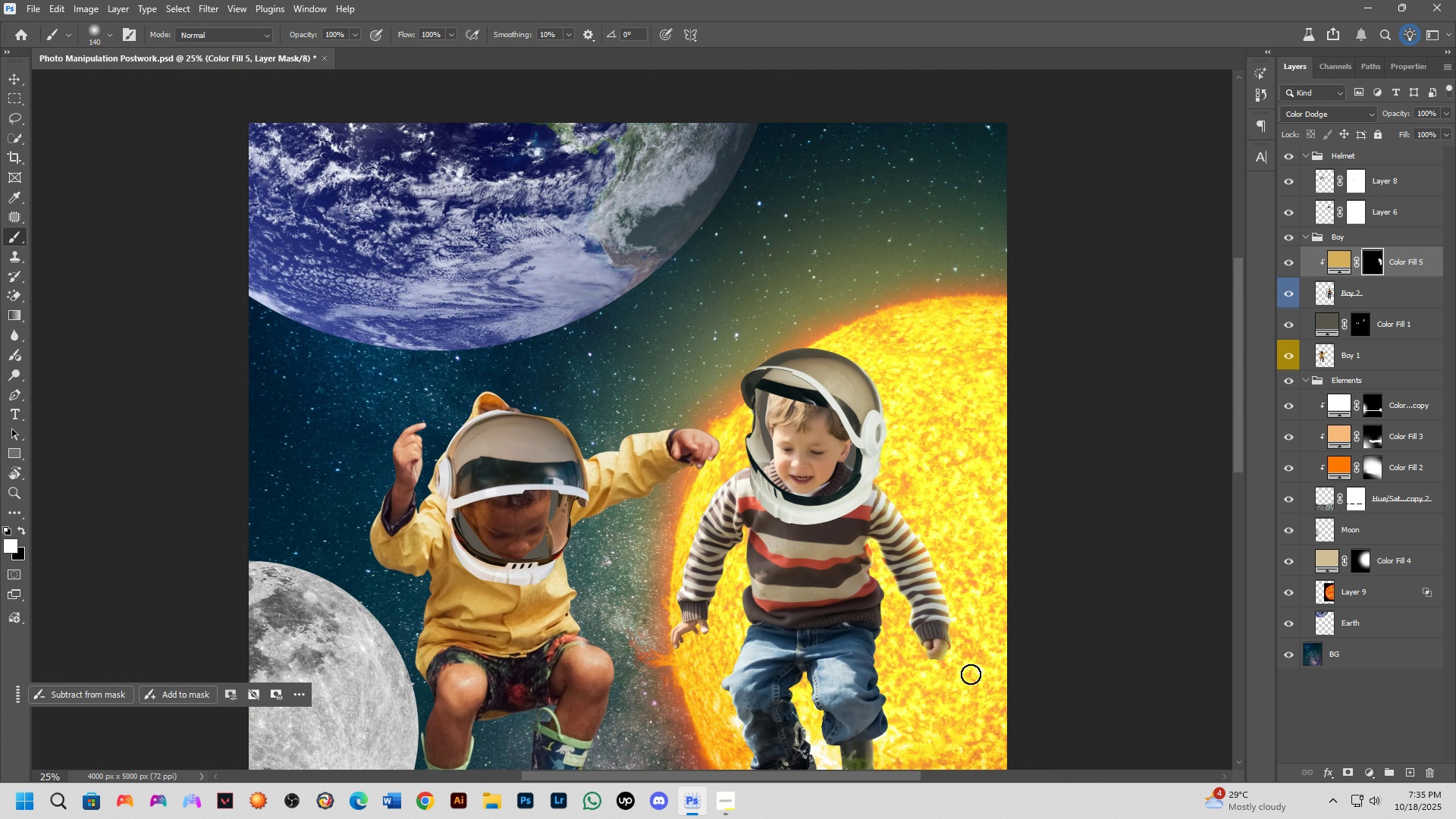 
hold_key(key=Space, duration=0.59)
 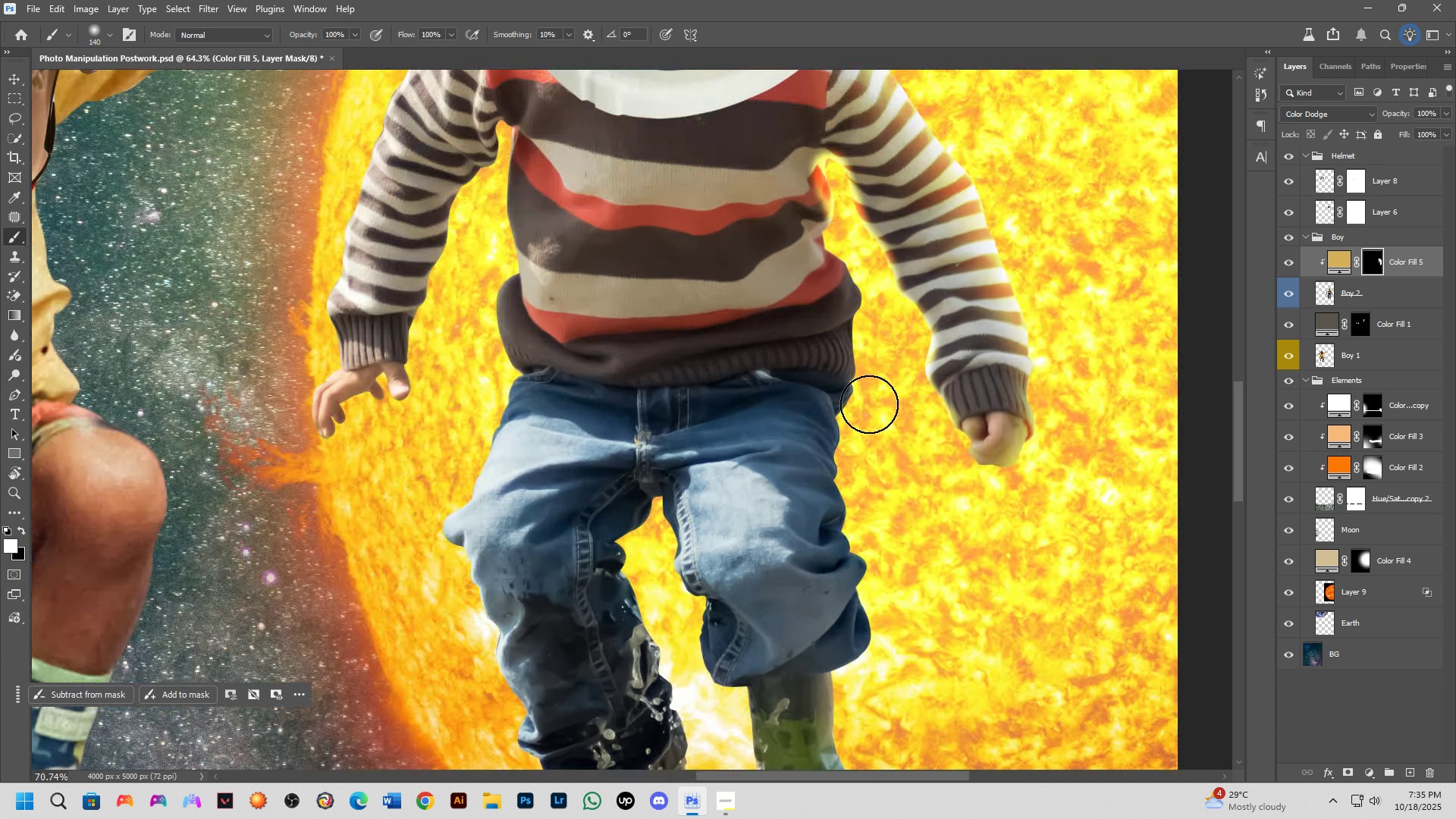 
left_click_drag(start_coordinate=[967, 678], to_coordinate=[959, 438])
 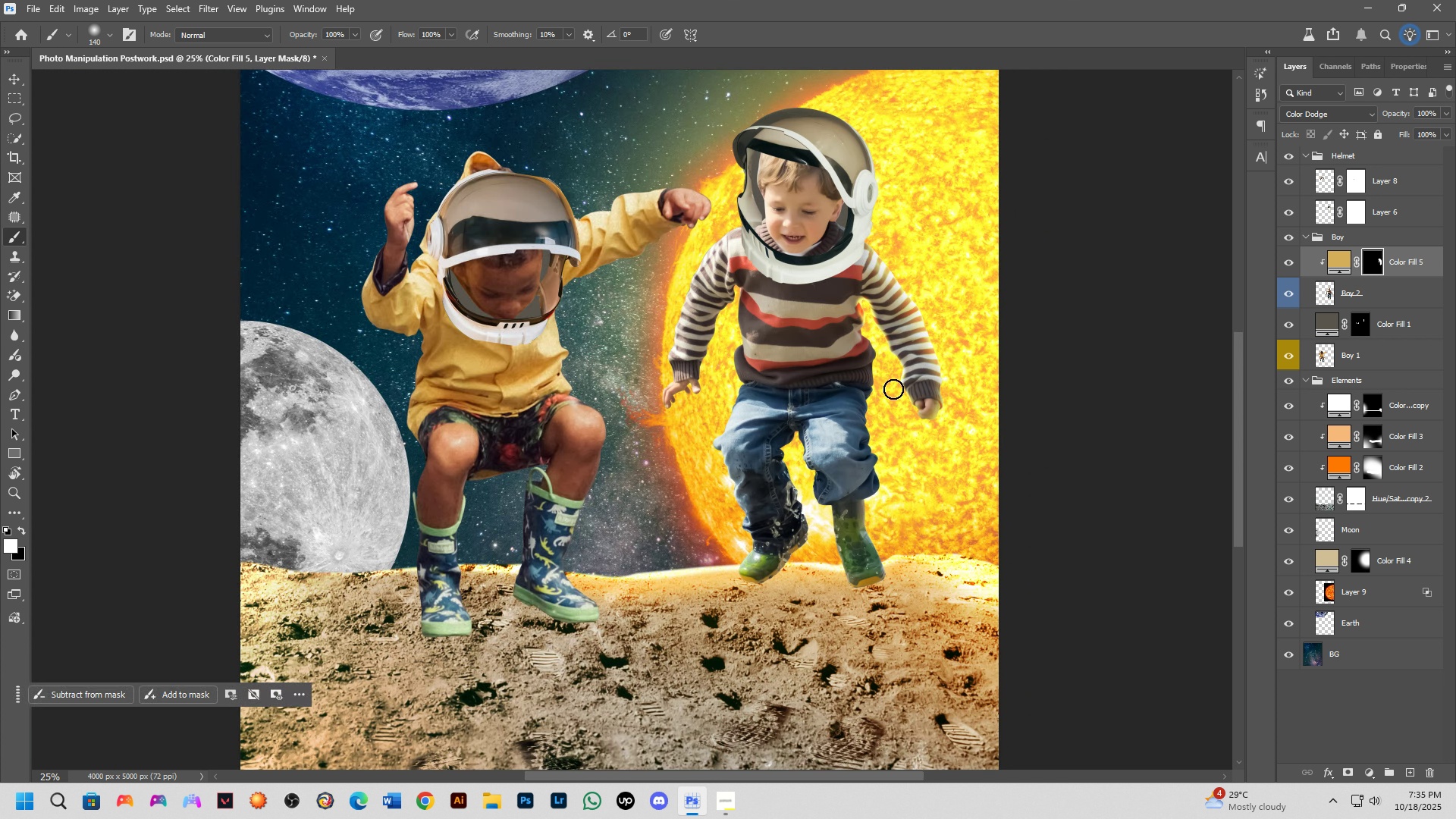 
scroll: coordinate [859, 359], scroll_direction: up, amount: 13.0
 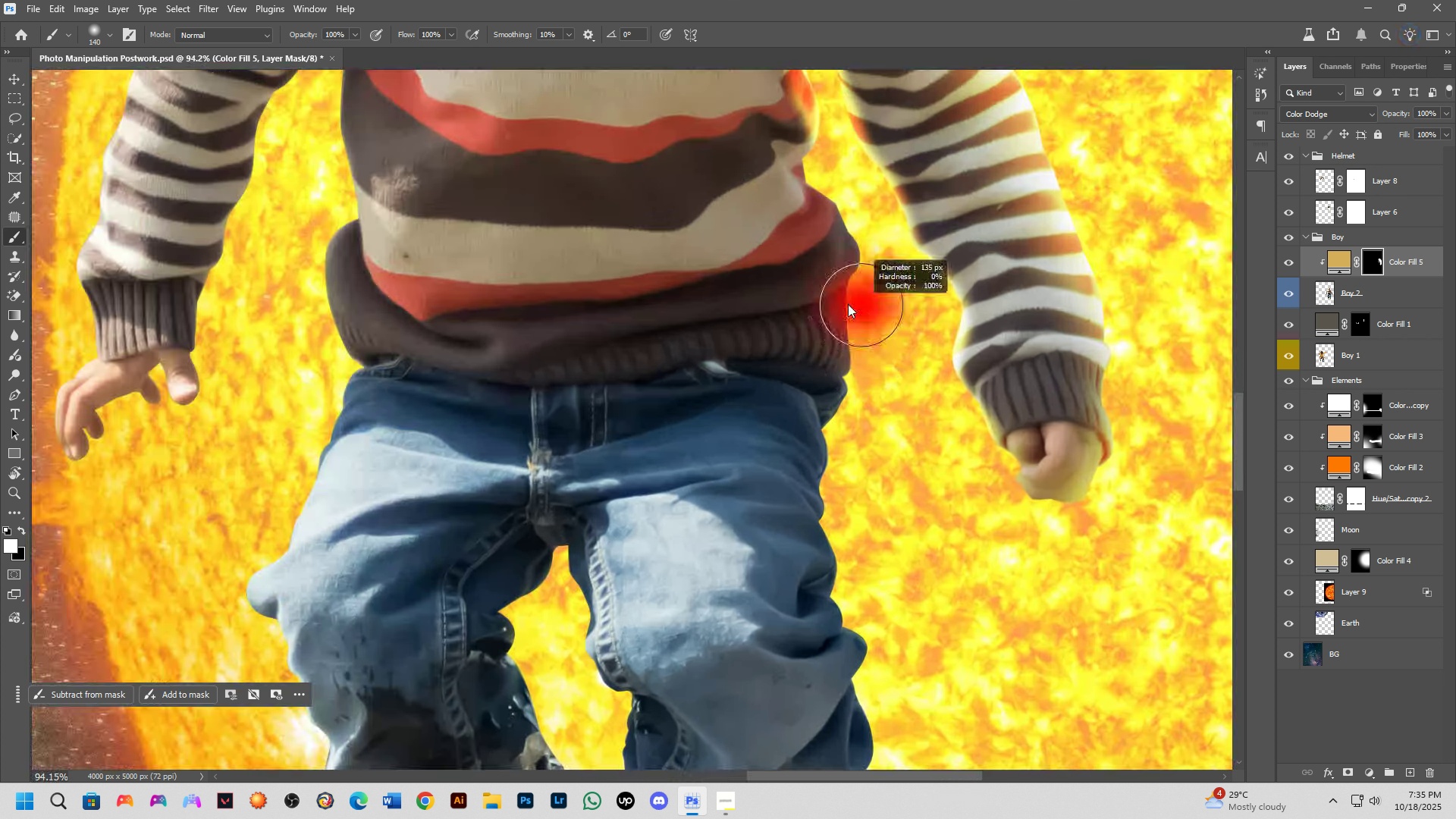 
hold_key(key=AltLeft, duration=0.44)
 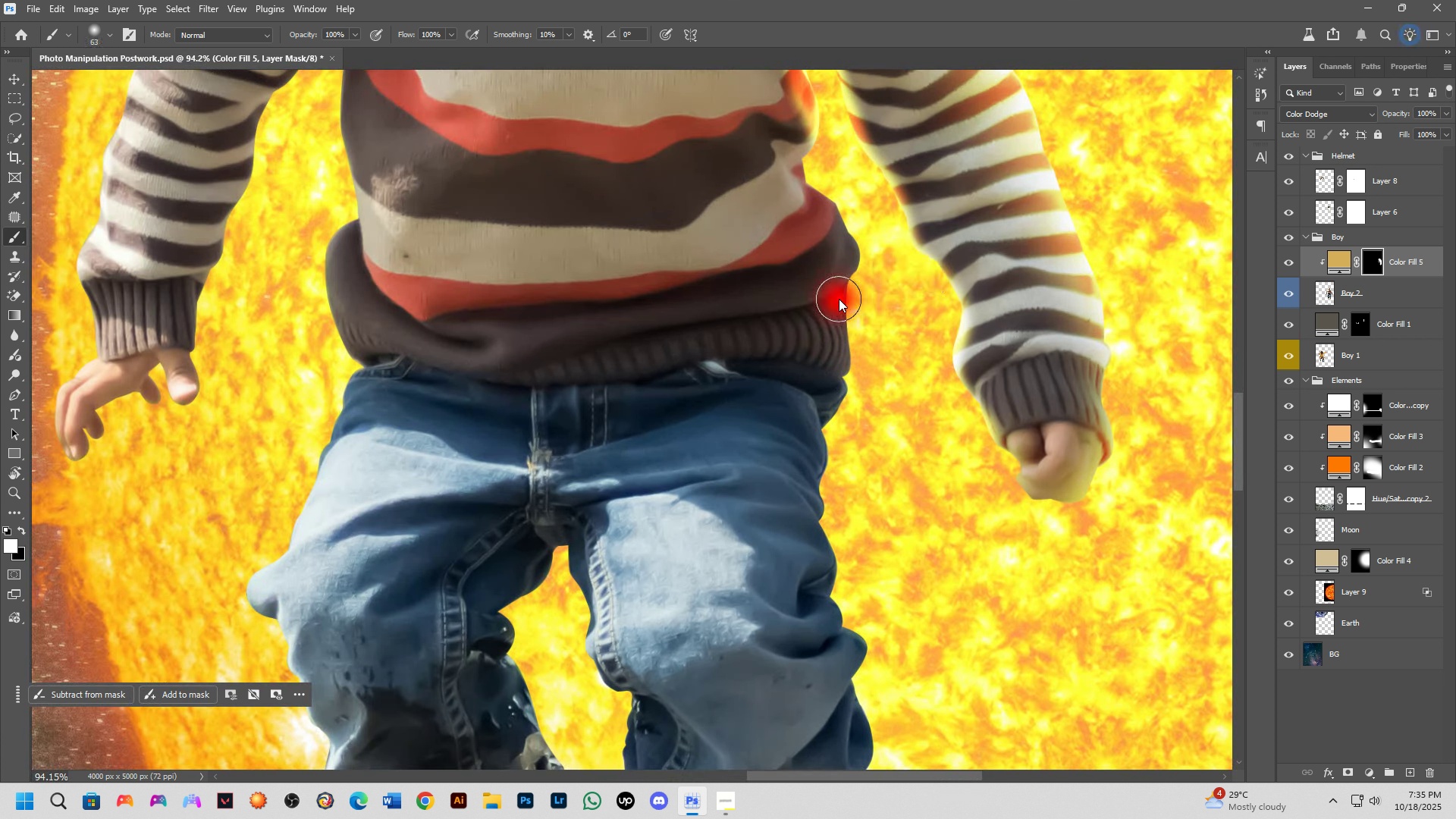 
key(Alt+AltLeft)
 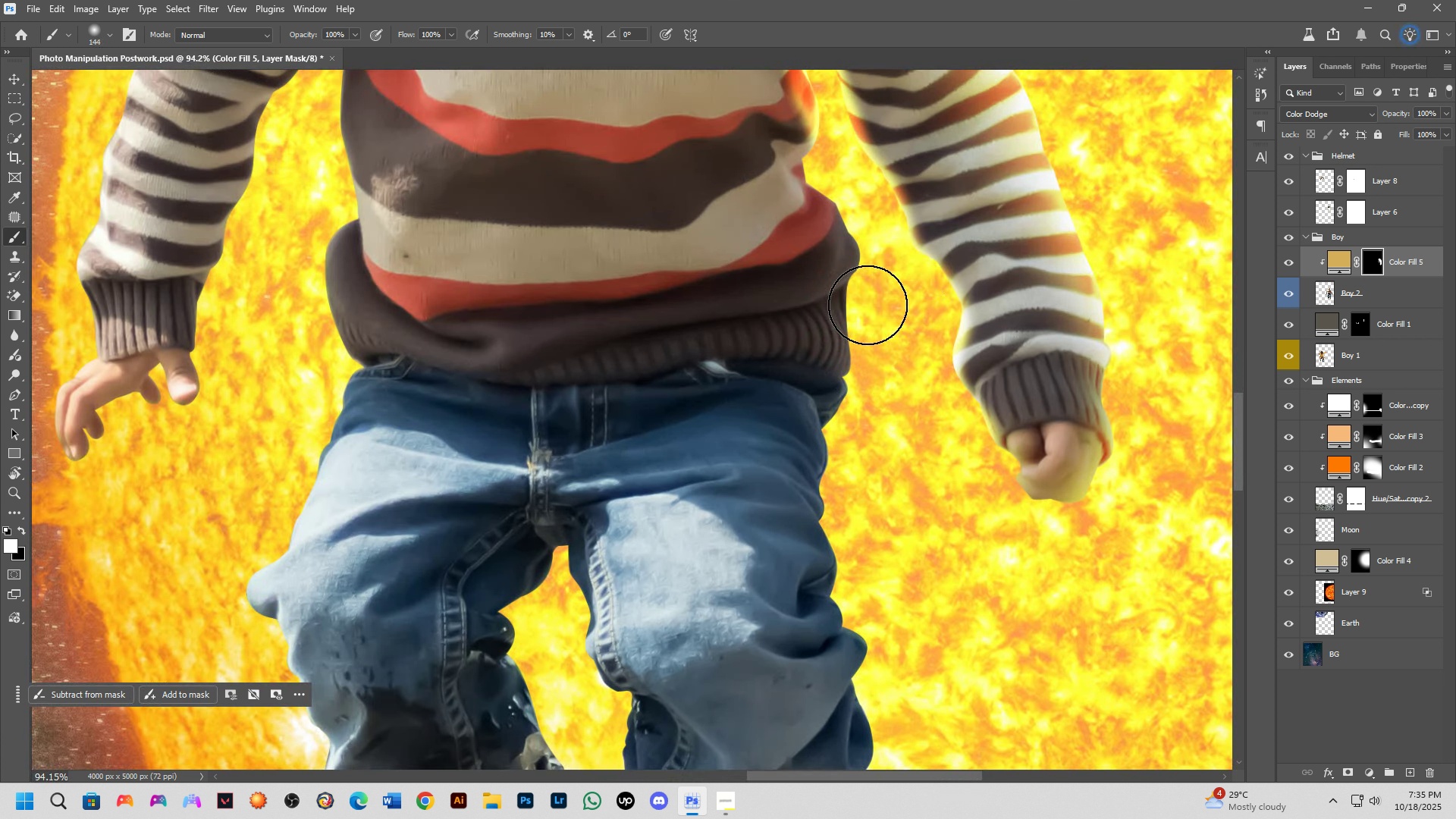 
left_click_drag(start_coordinate=[868, 305], to_coordinate=[869, 409])
 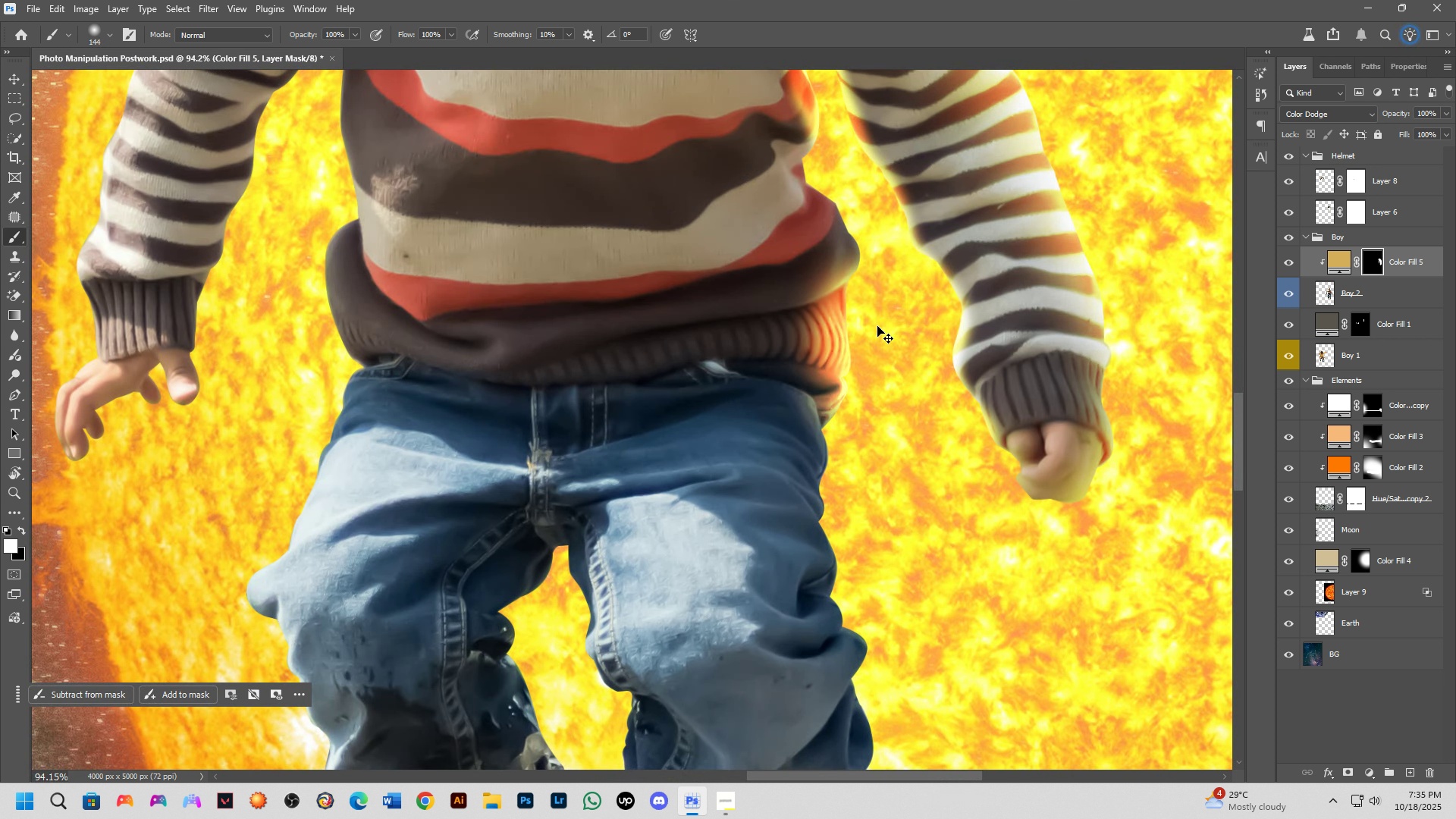 
key(Control+ControlLeft)
 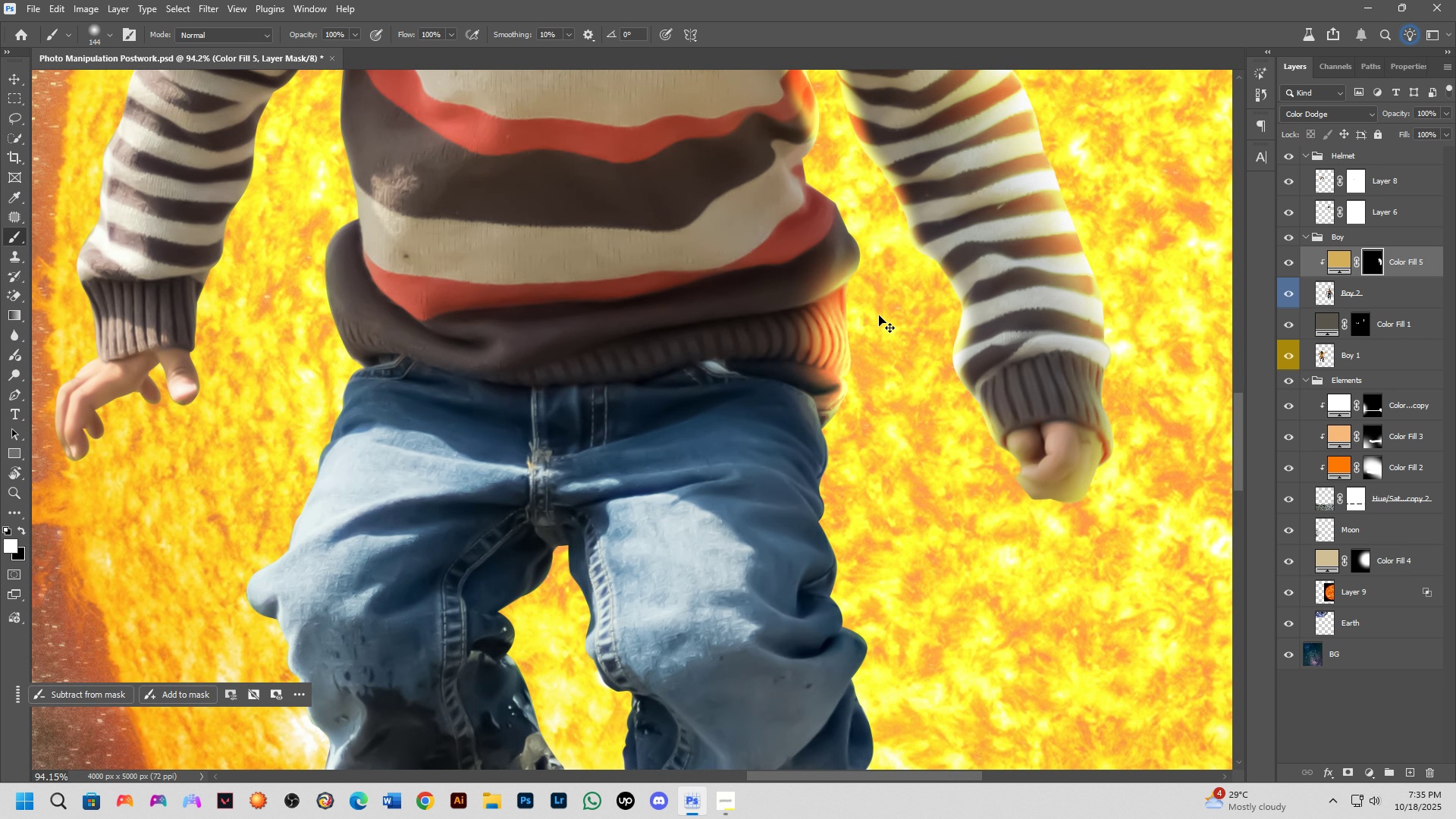 
key(Control+Z)
 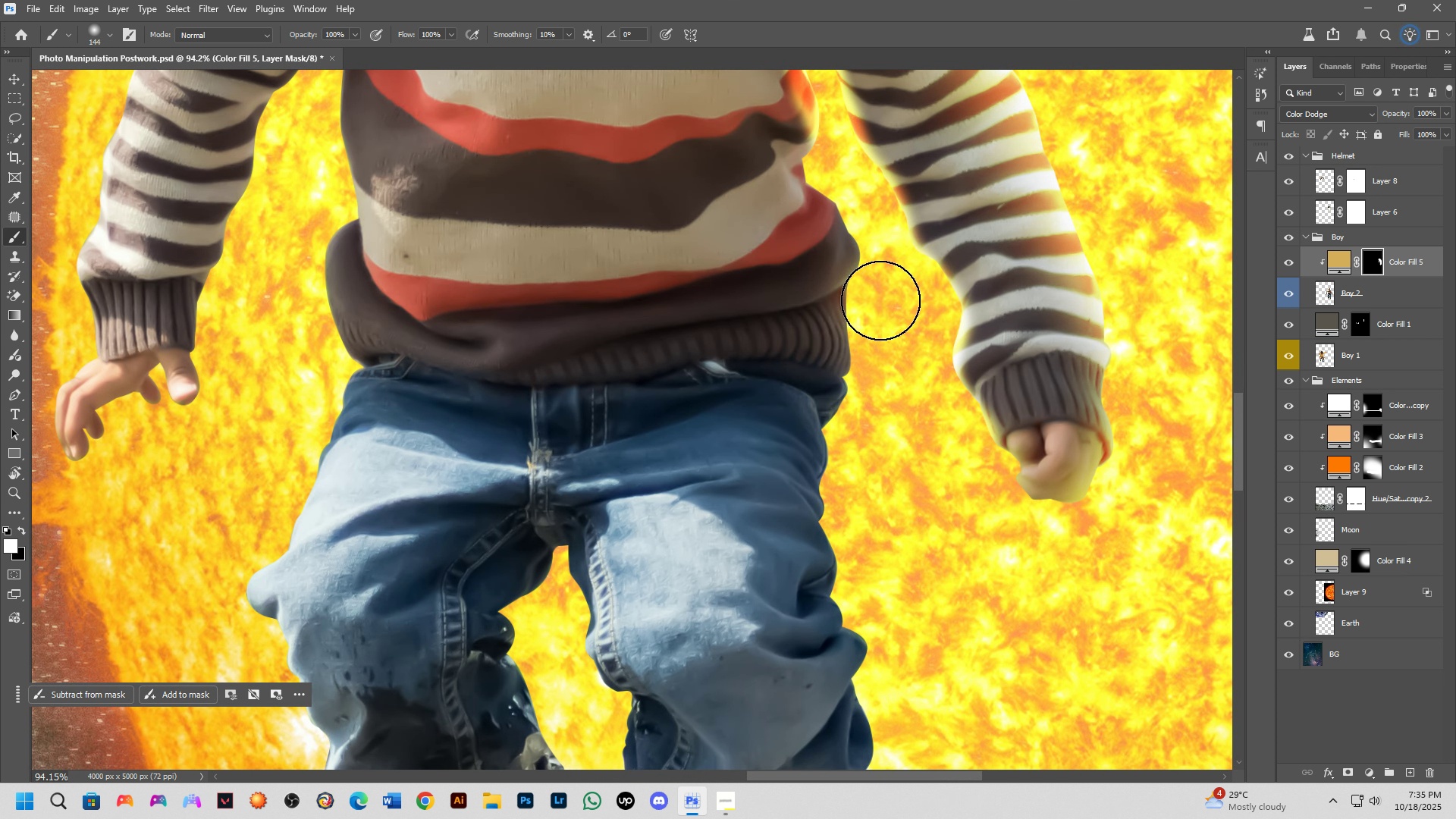 
left_click([880, 300])
 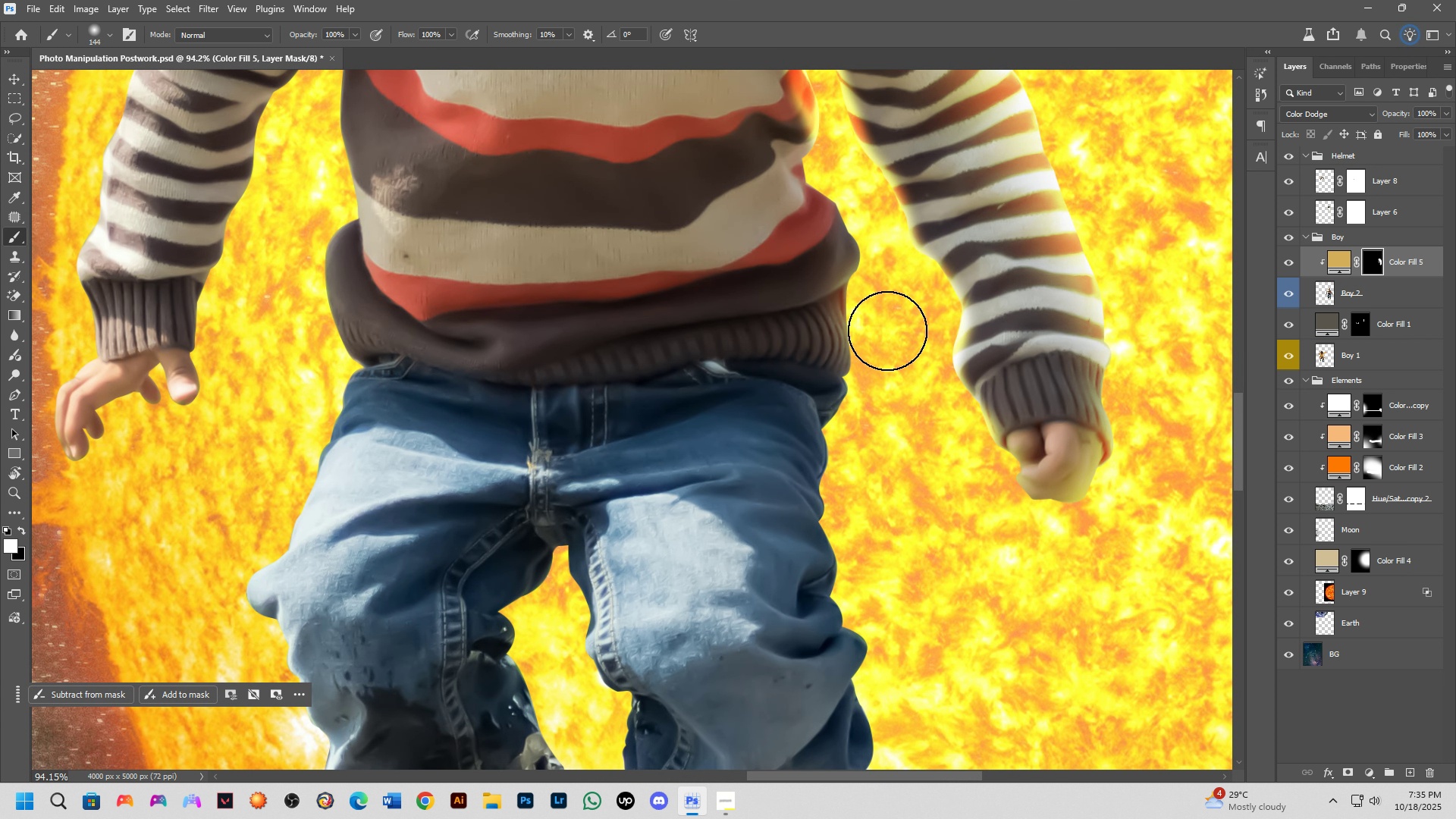 
left_click_drag(start_coordinate=[885, 321], to_coordinate=[899, 378])
 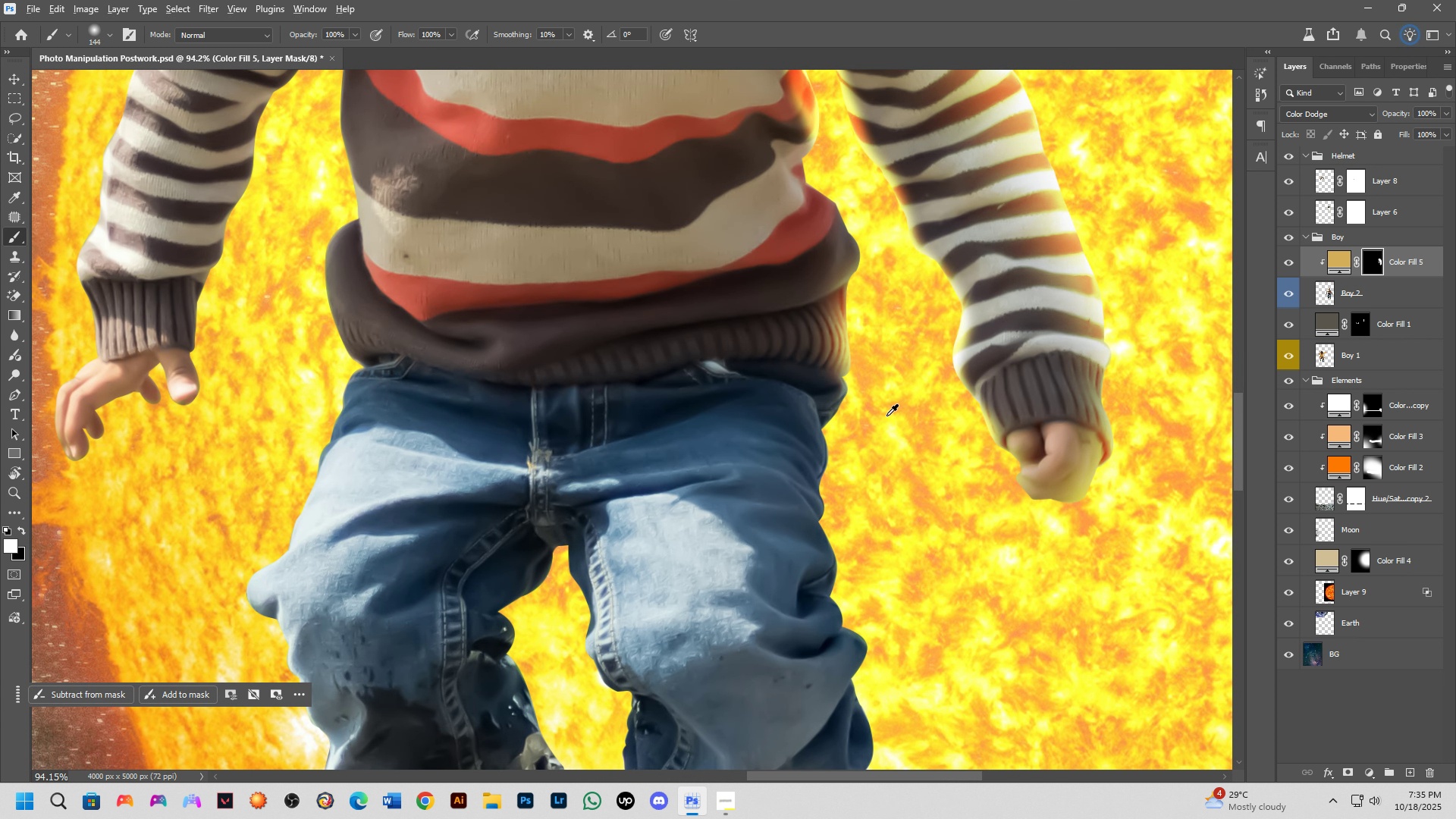 
key(Alt+AltLeft)
 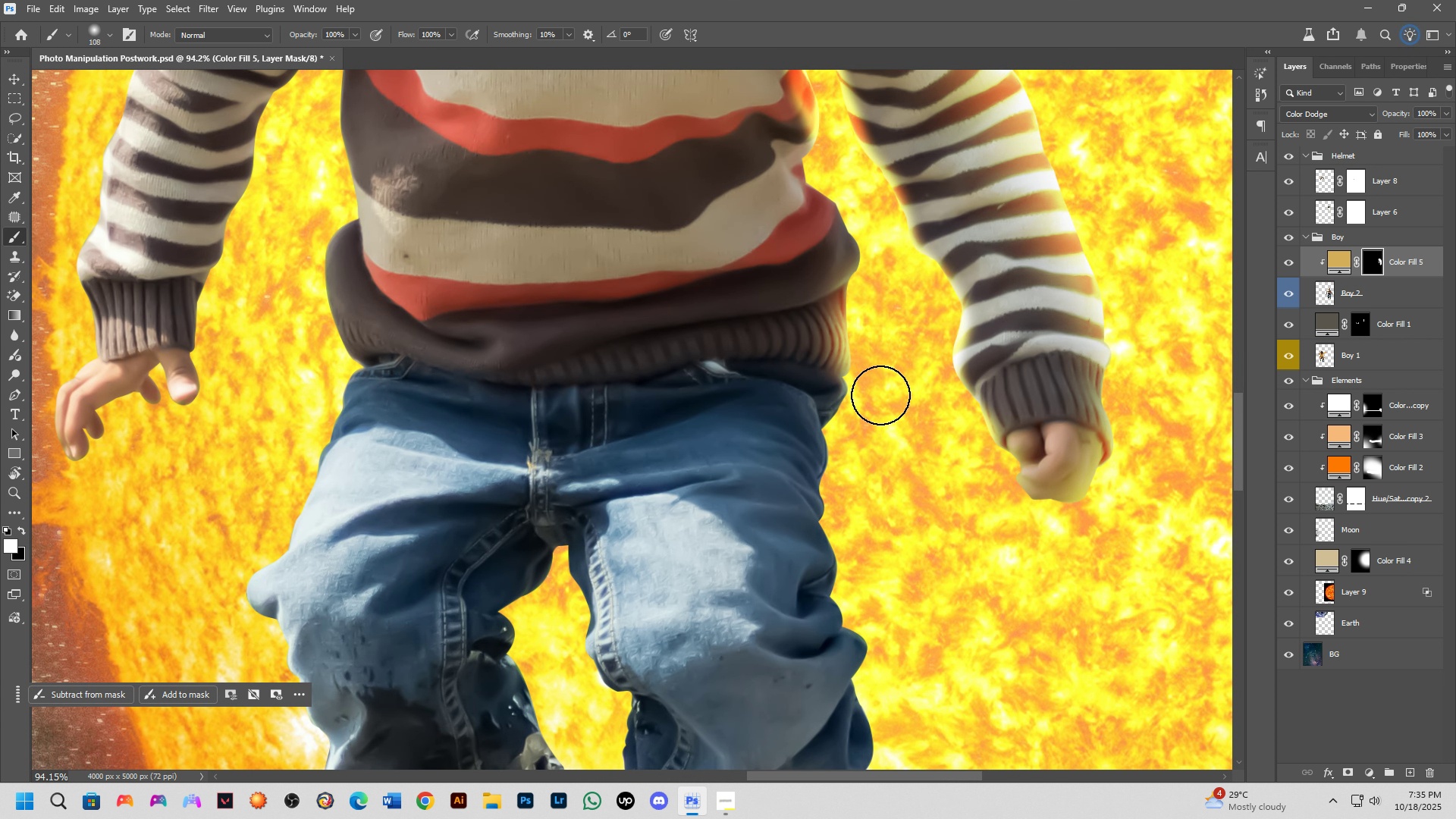 
left_click_drag(start_coordinate=[880, 395], to_coordinate=[887, 617])
 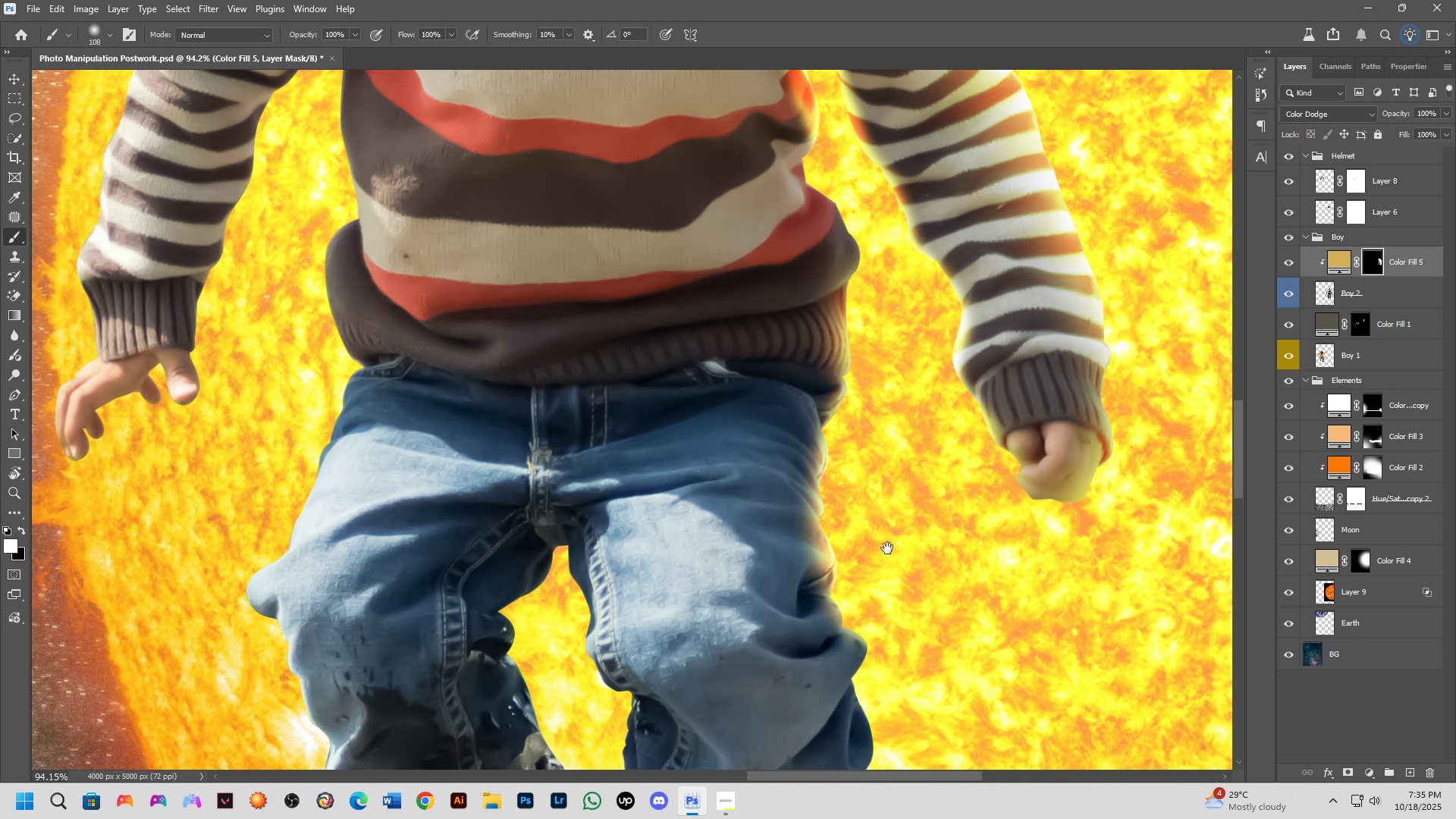 
hold_key(key=Space, duration=0.46)
 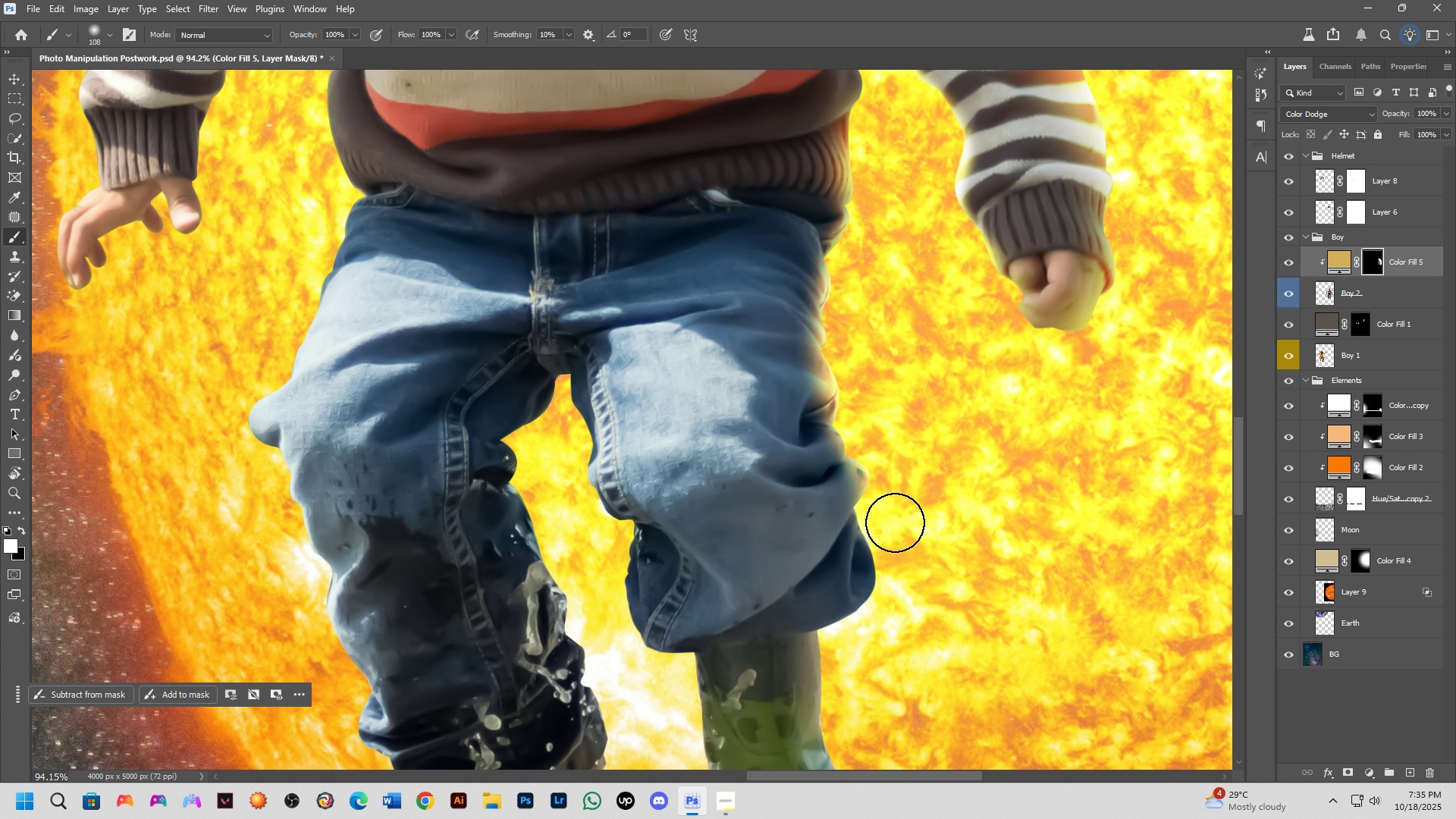 
left_click_drag(start_coordinate=[887, 609], to_coordinate=[890, 438])
 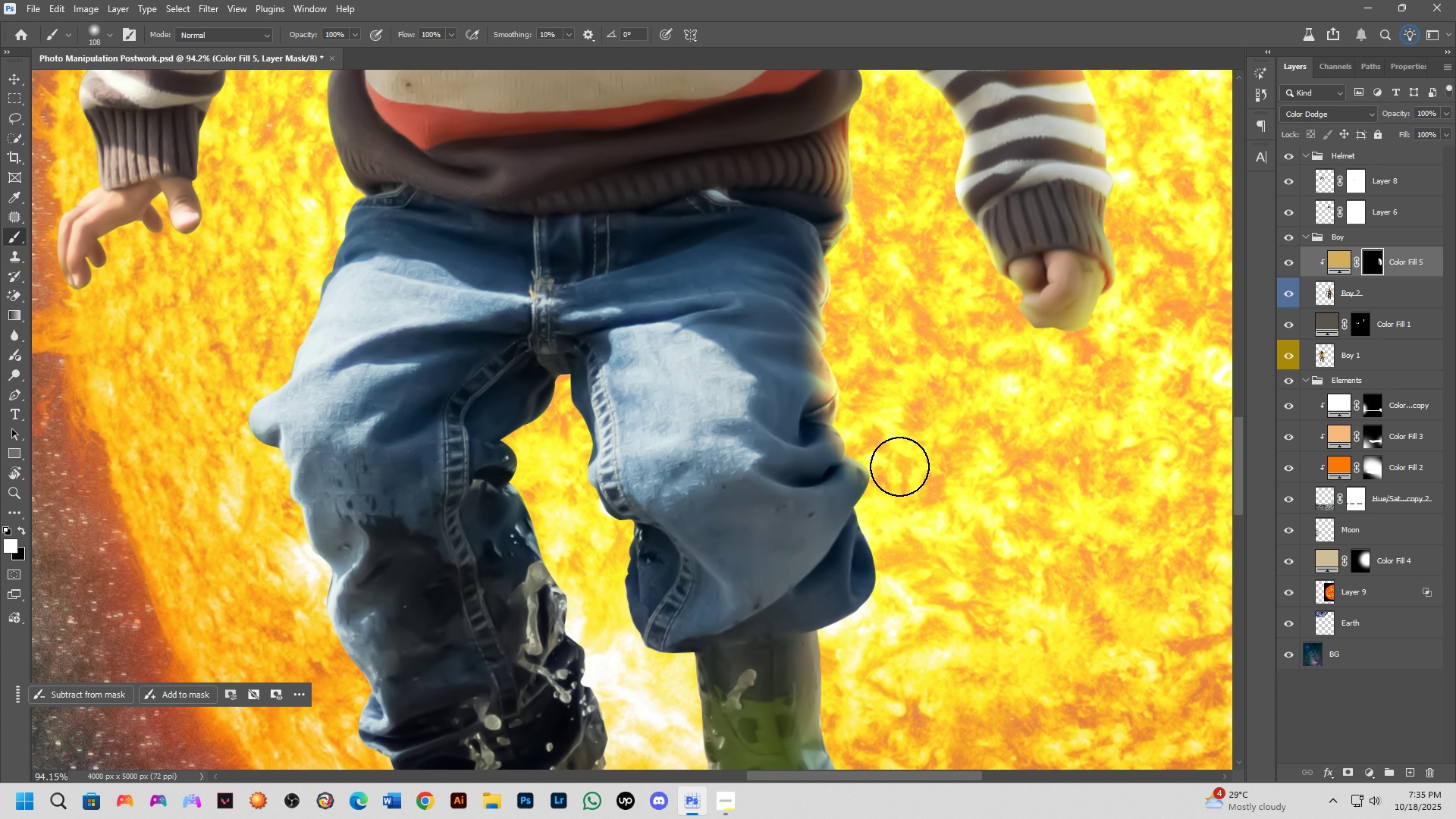 
left_click_drag(start_coordinate=[890, 438], to_coordinate=[849, 663])
 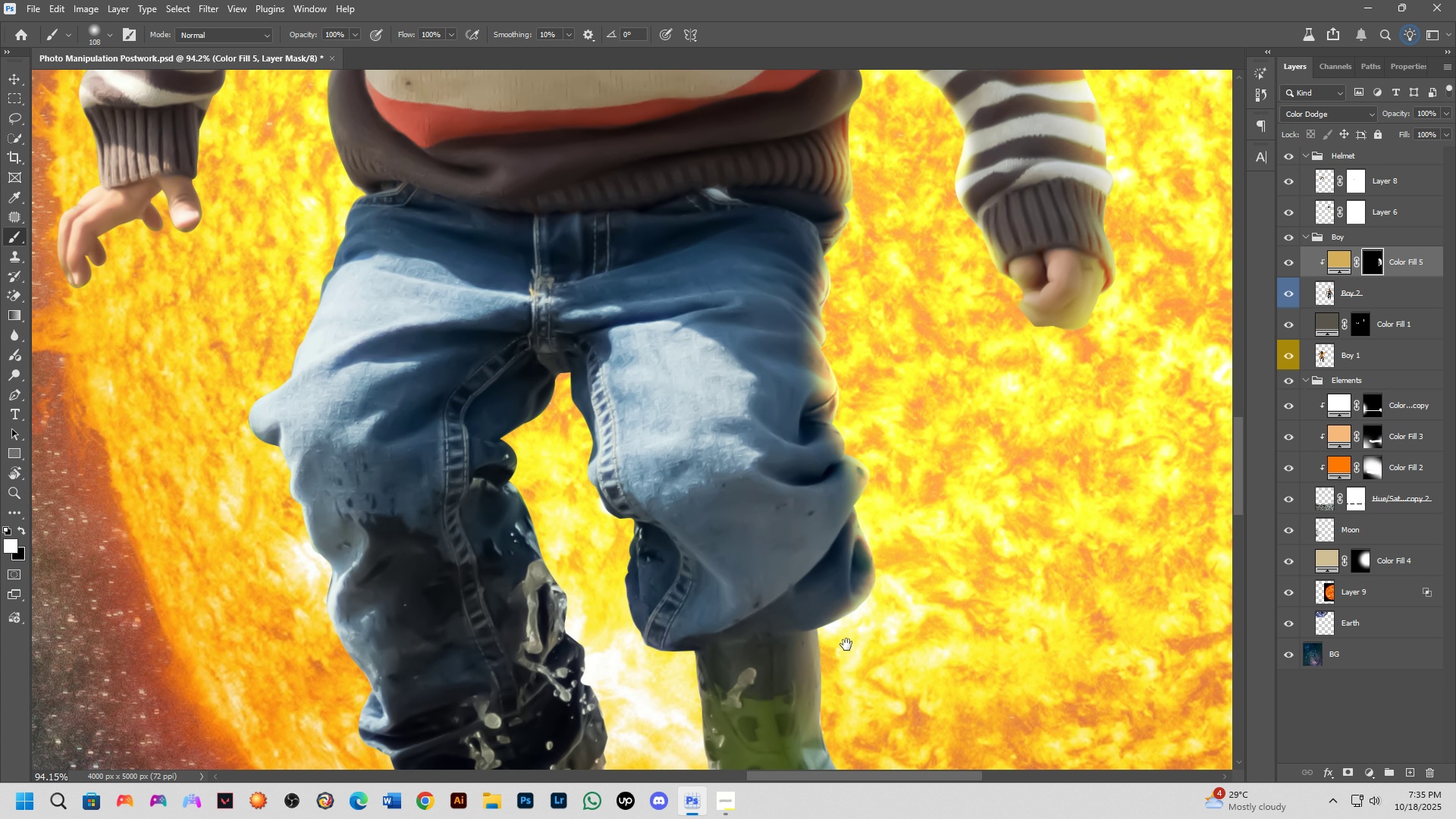 
hold_key(key=Space, duration=0.48)
 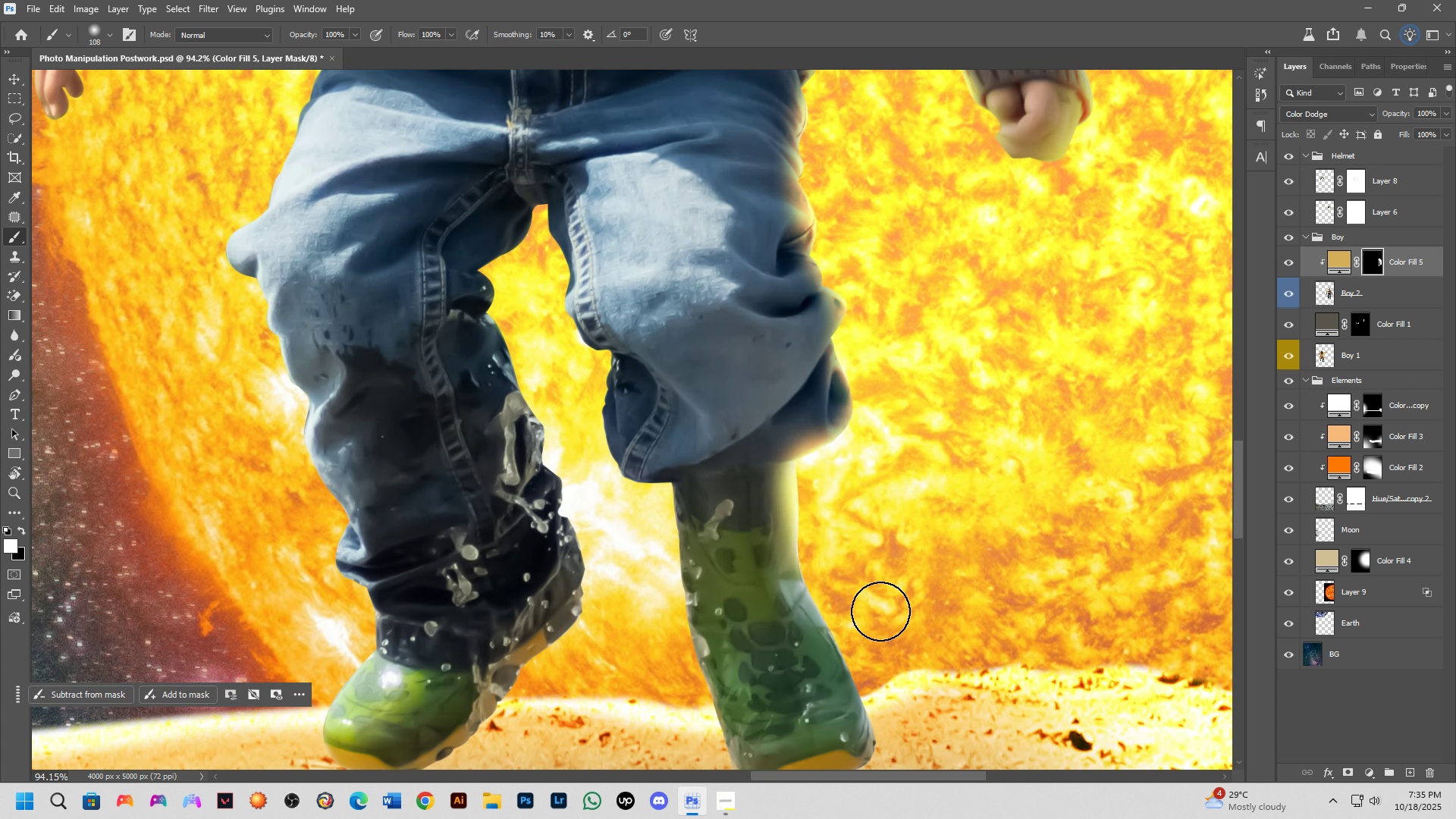 
left_click_drag(start_coordinate=[849, 659], to_coordinate=[827, 489])
 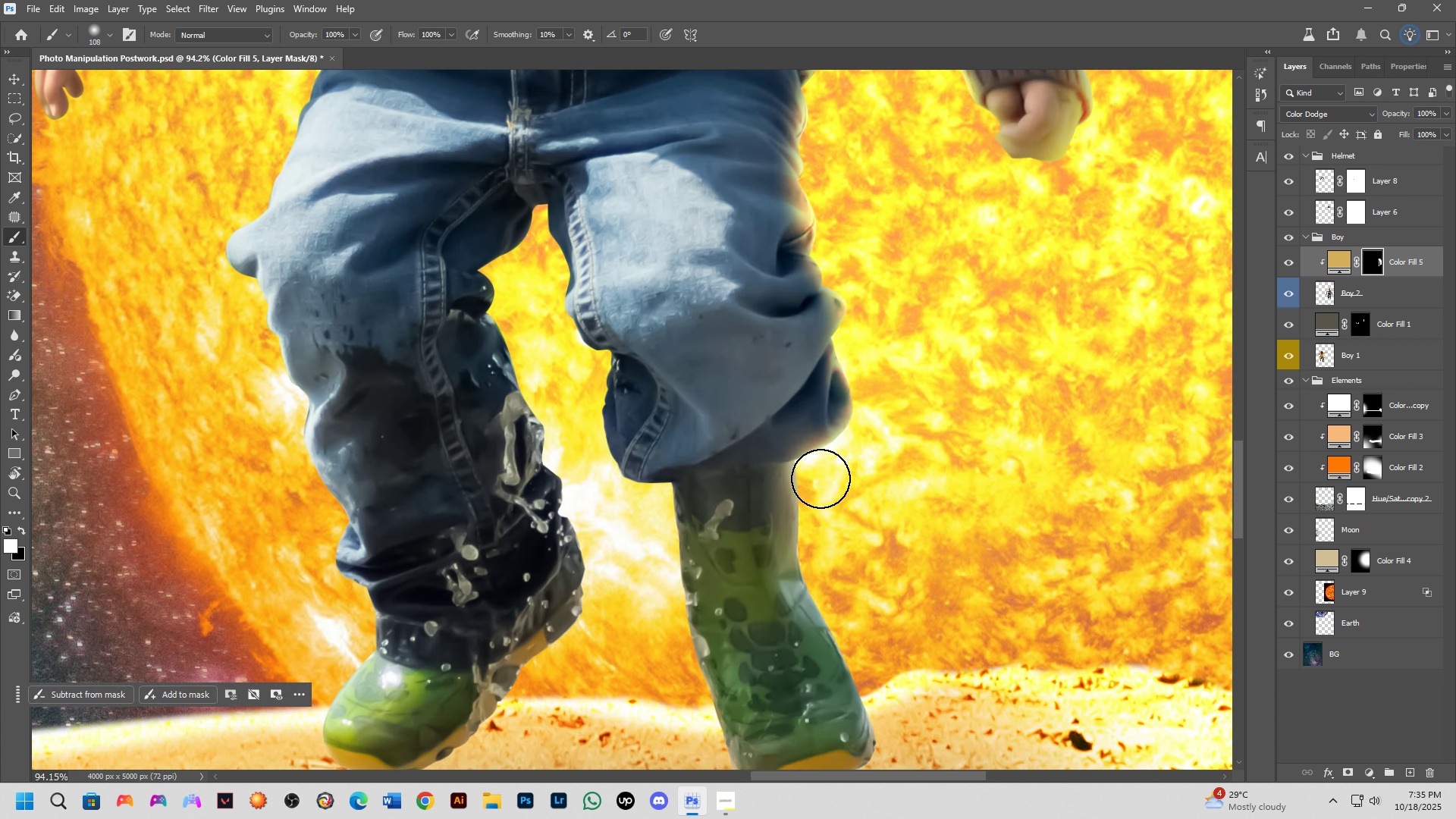 
left_click_drag(start_coordinate=[821, 468], to_coordinate=[880, 611])
 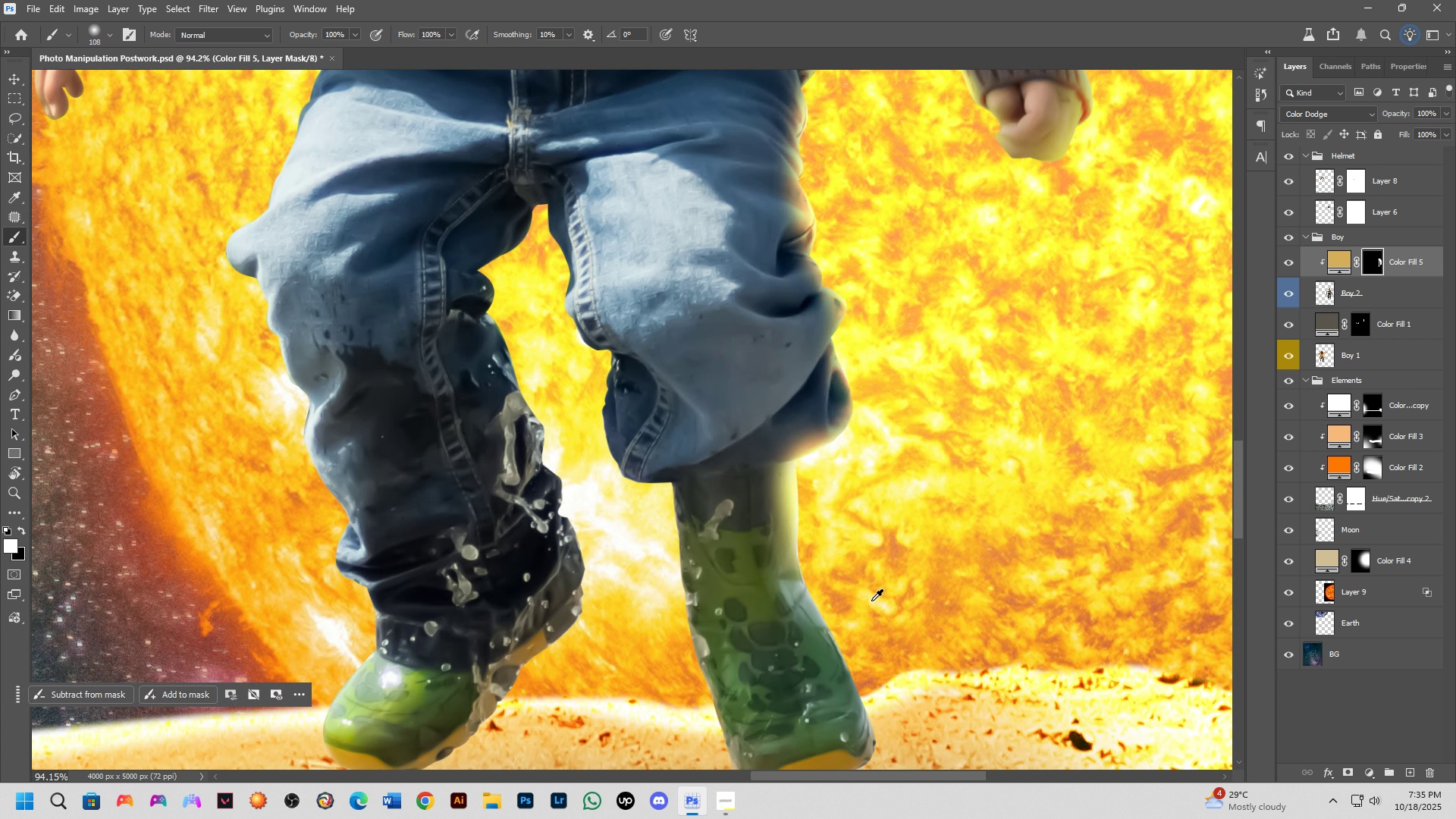 
hold_key(key=AltLeft, duration=0.31)
 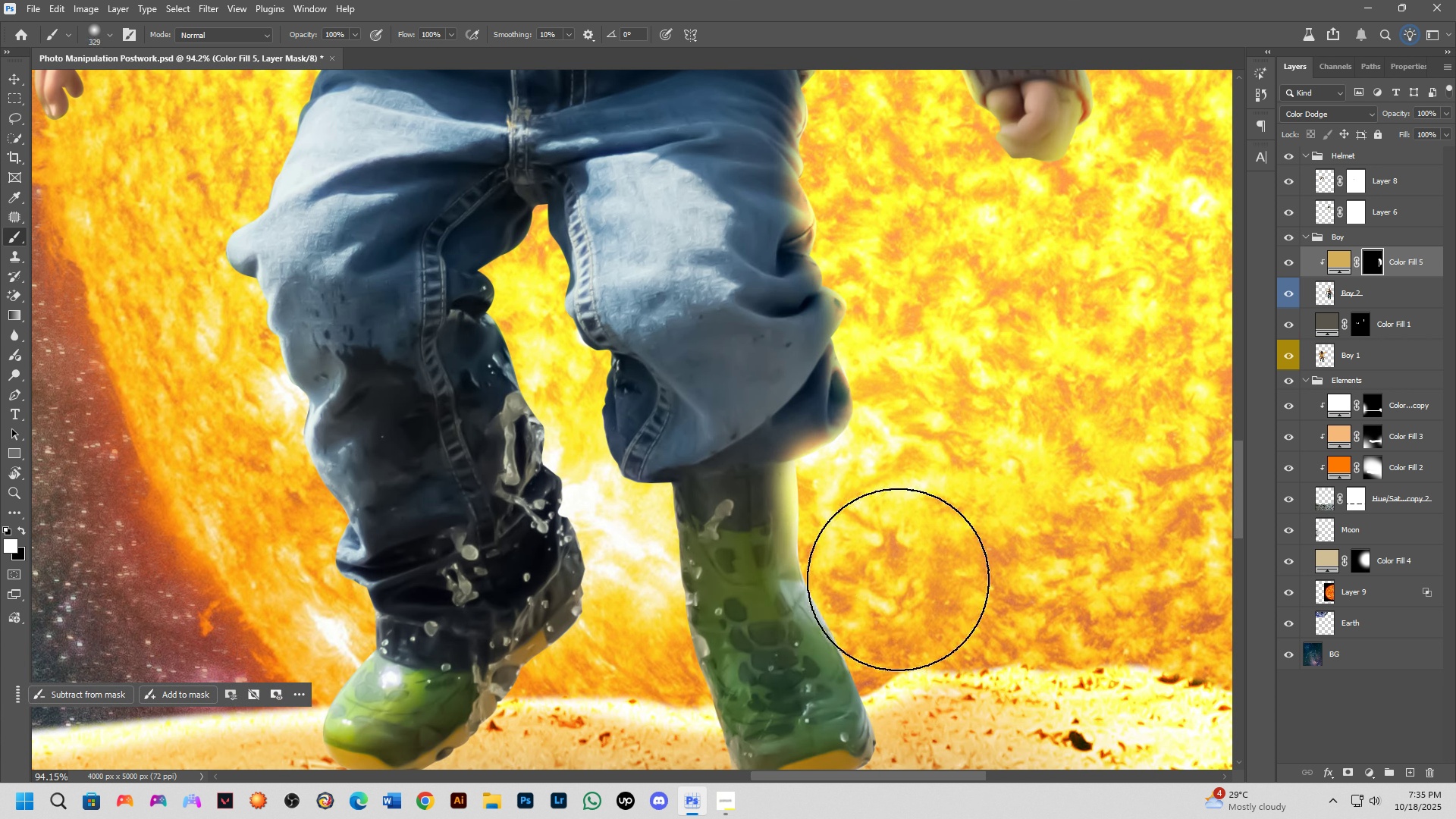 
left_click([898, 579])
 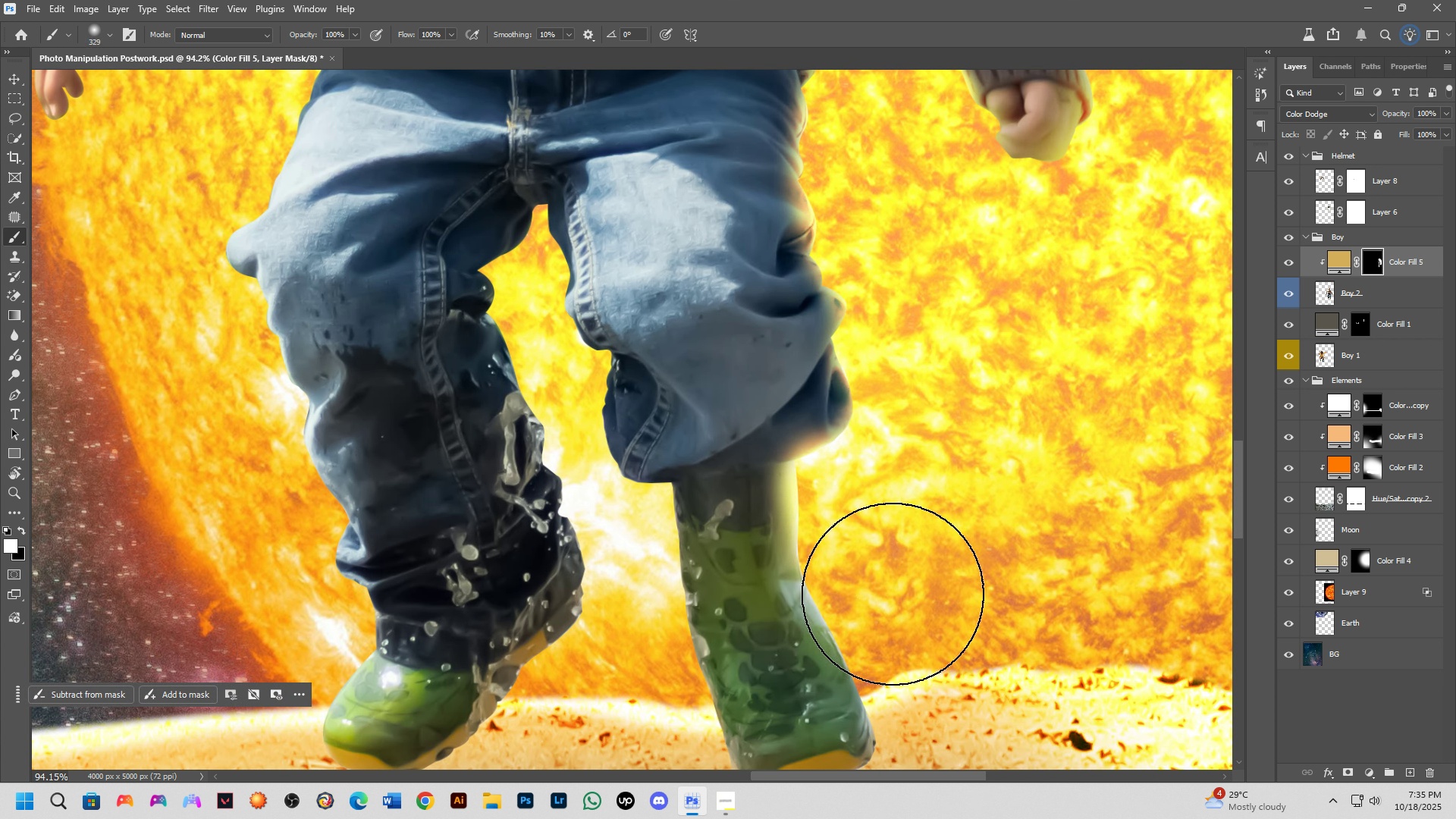 
scroll: coordinate [893, 594], scroll_direction: down, amount: 4.0
 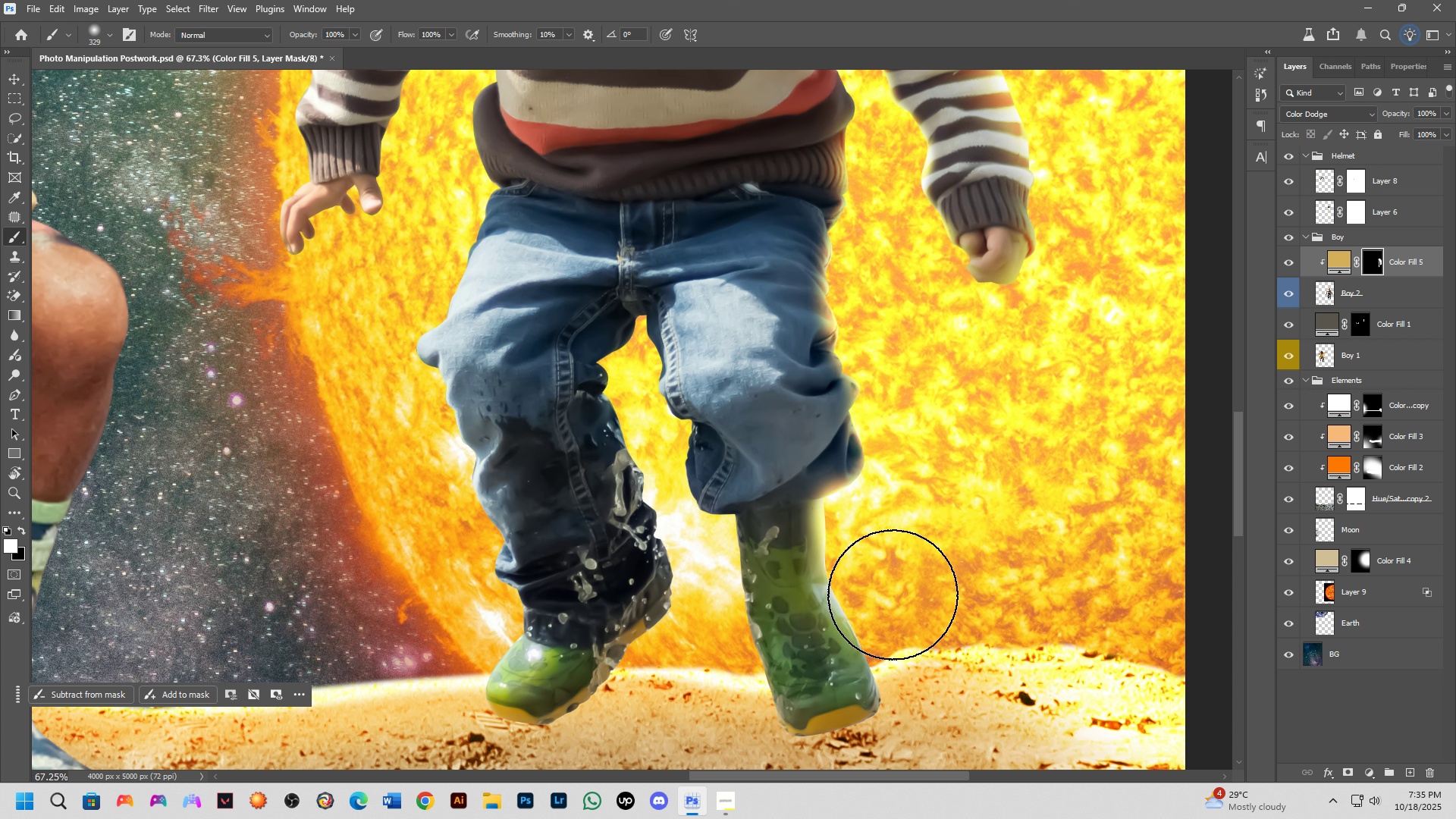 
left_click_drag(start_coordinate=[893, 595], to_coordinate=[926, 647])
 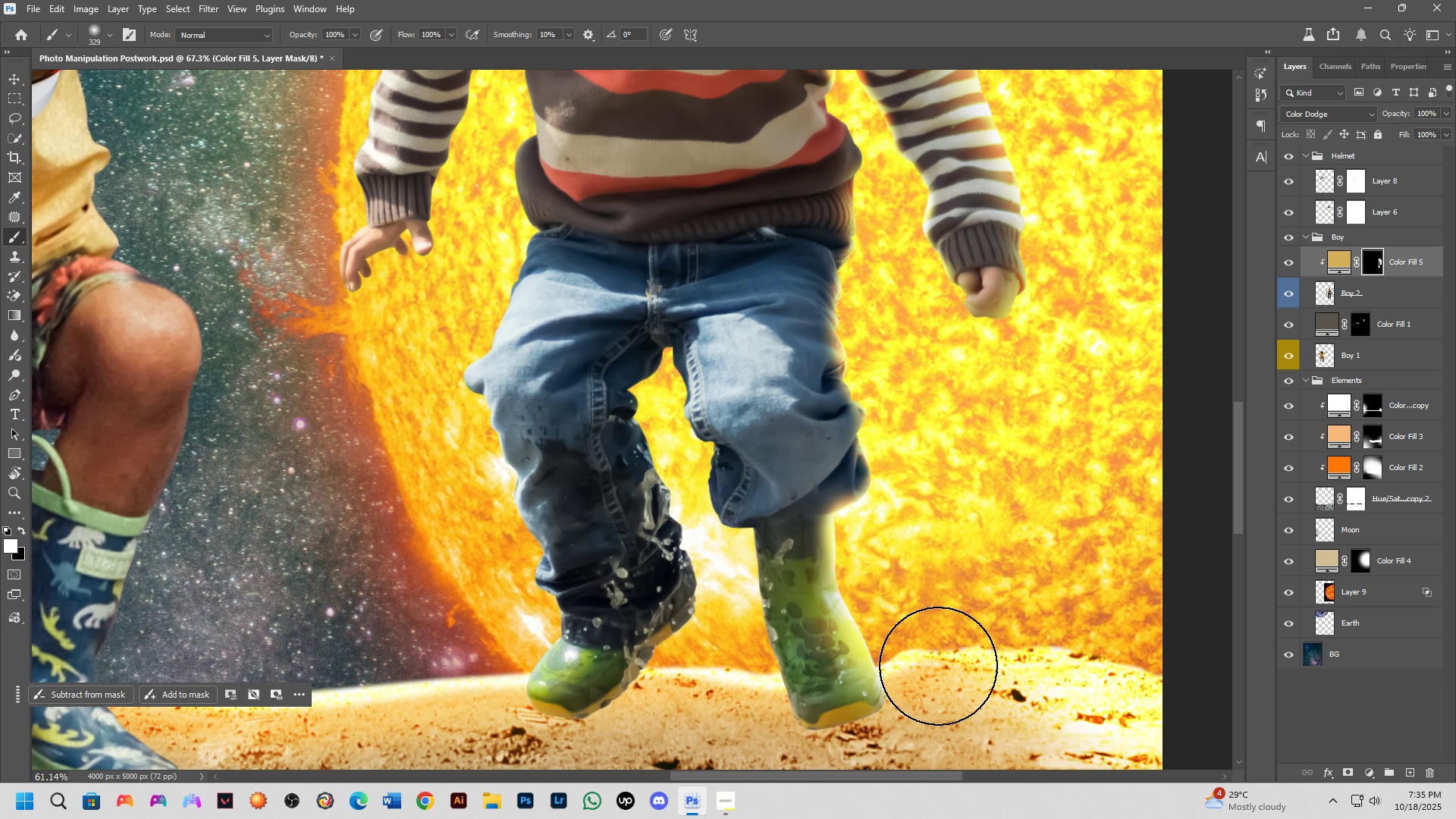 
scroll: coordinate [938, 667], scroll_direction: down, amount: 7.0
 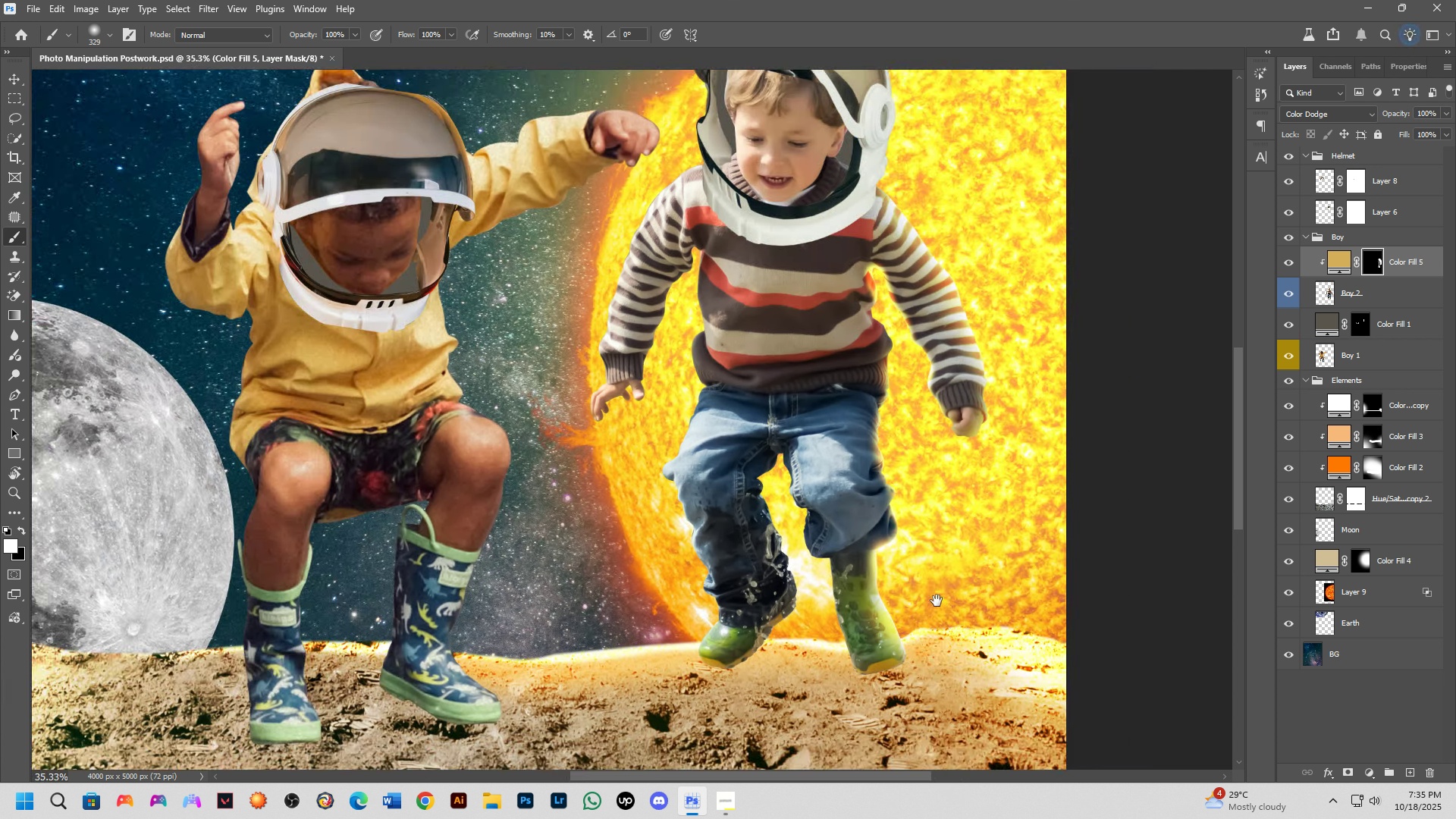 
hold_key(key=Space, duration=0.47)
 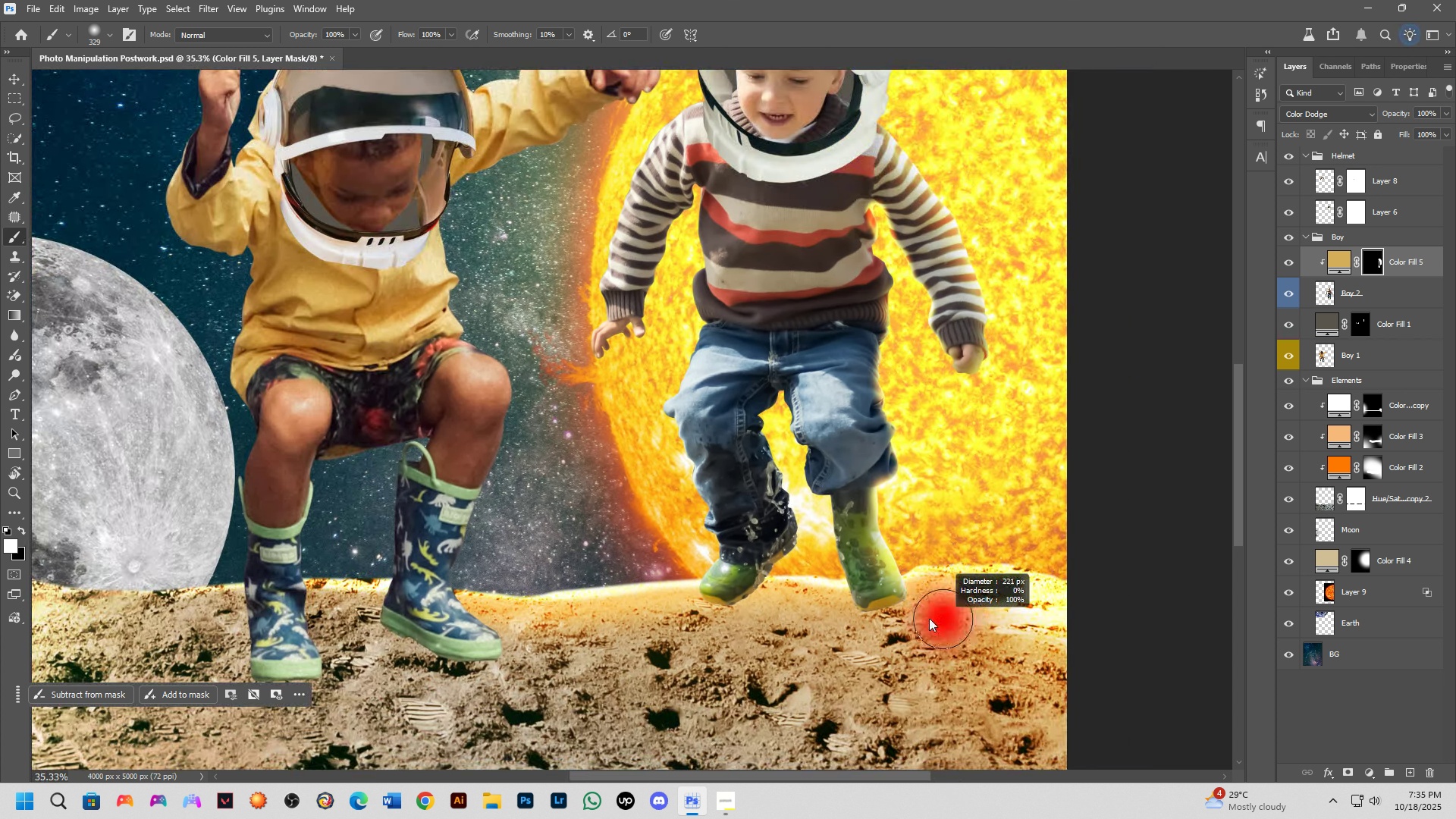 
left_click_drag(start_coordinate=[938, 680], to_coordinate=[937, 588])
 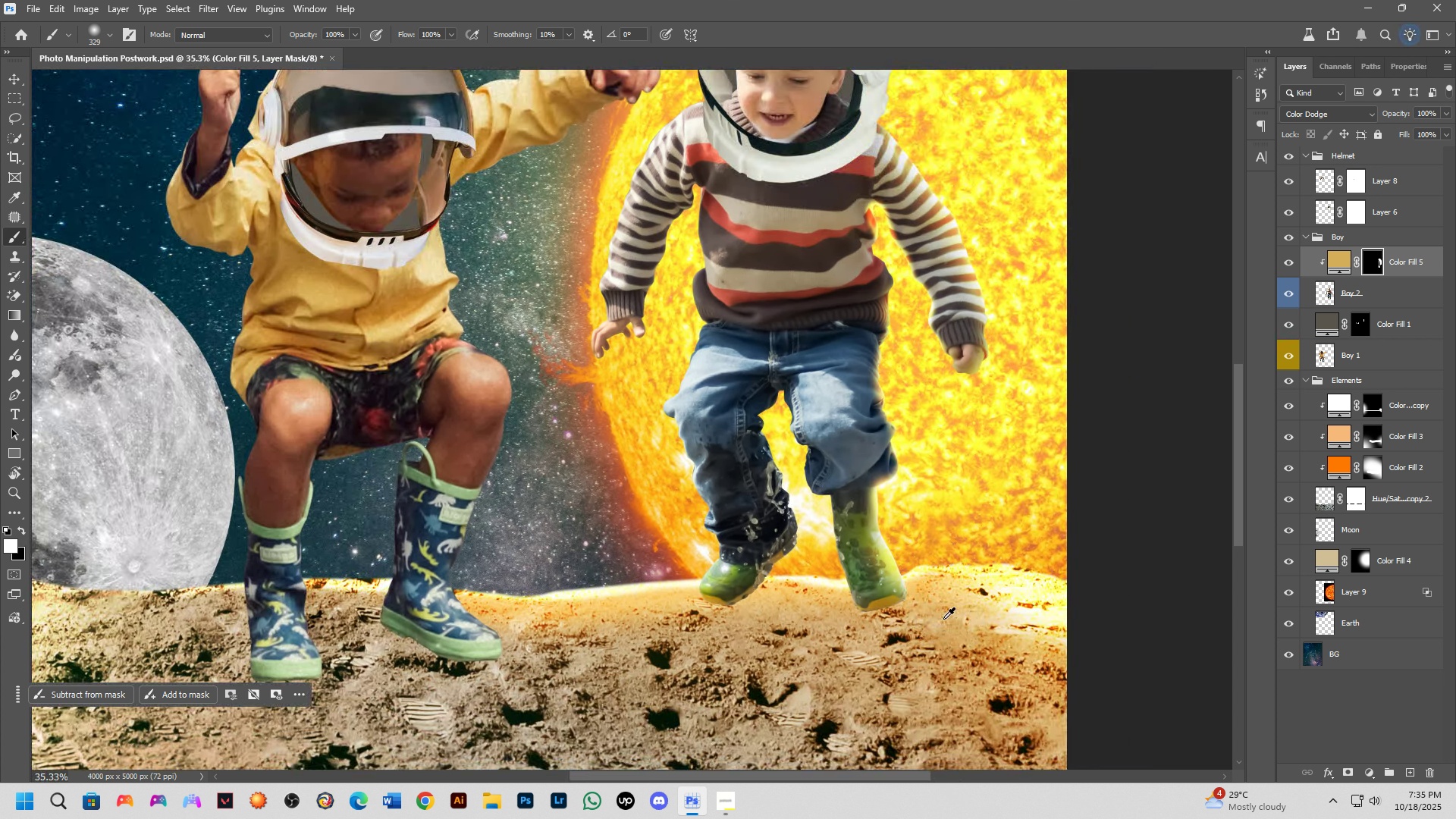 
key(Alt+AltLeft)
 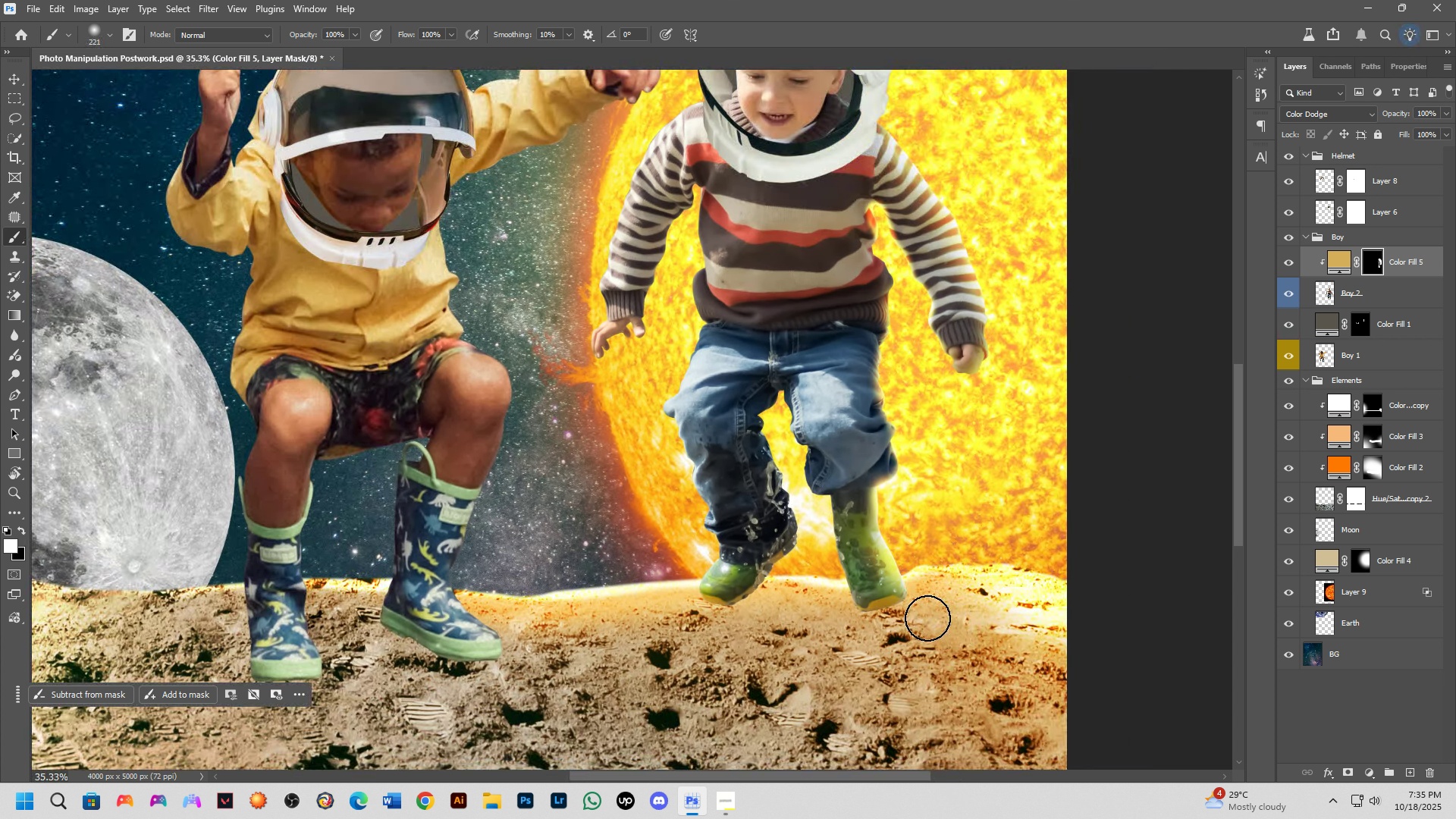 
left_click_drag(start_coordinate=[927, 618], to_coordinate=[846, 639])
 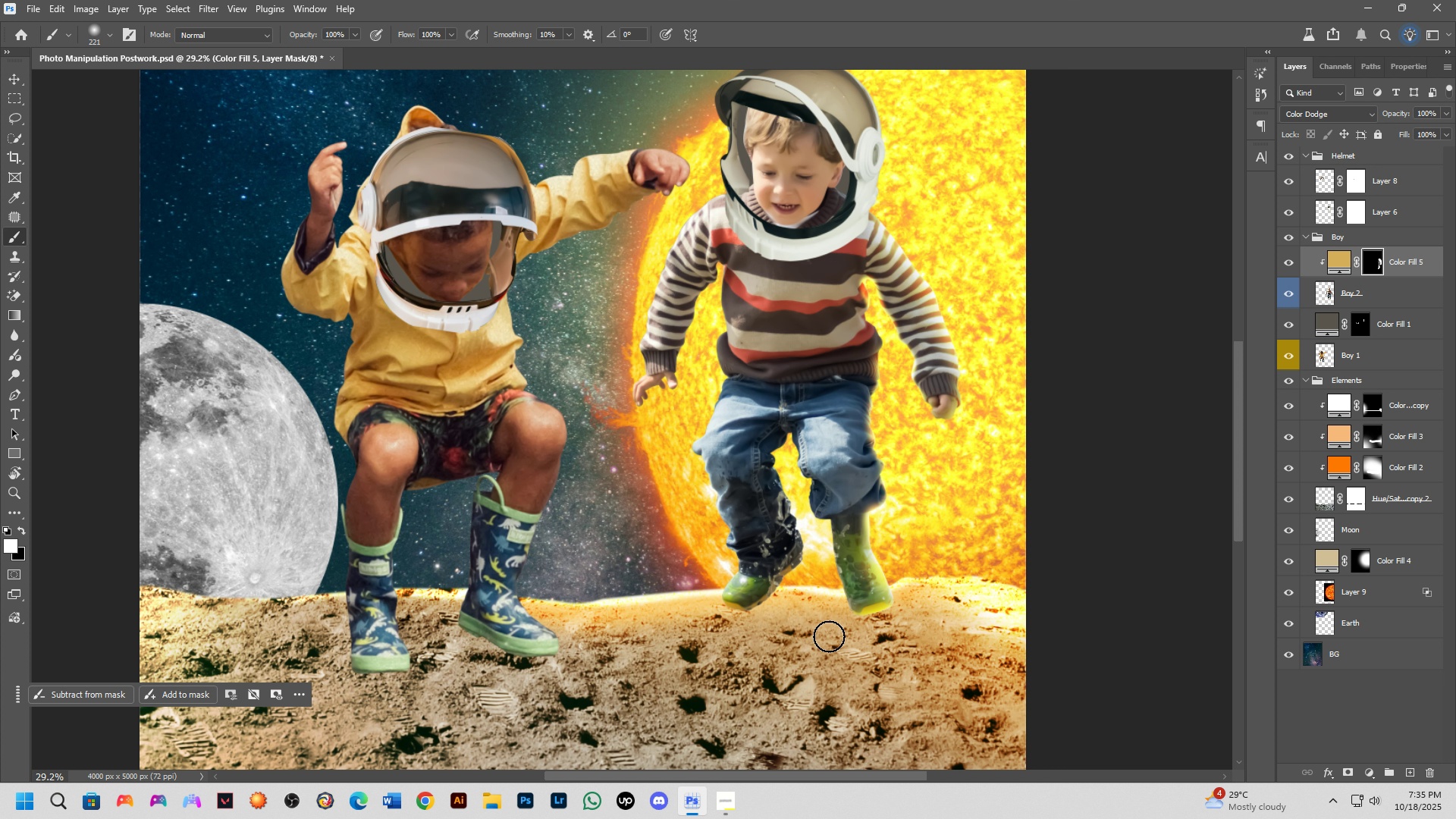 
scroll: coordinate [829, 636], scroll_direction: down, amount: 5.0
 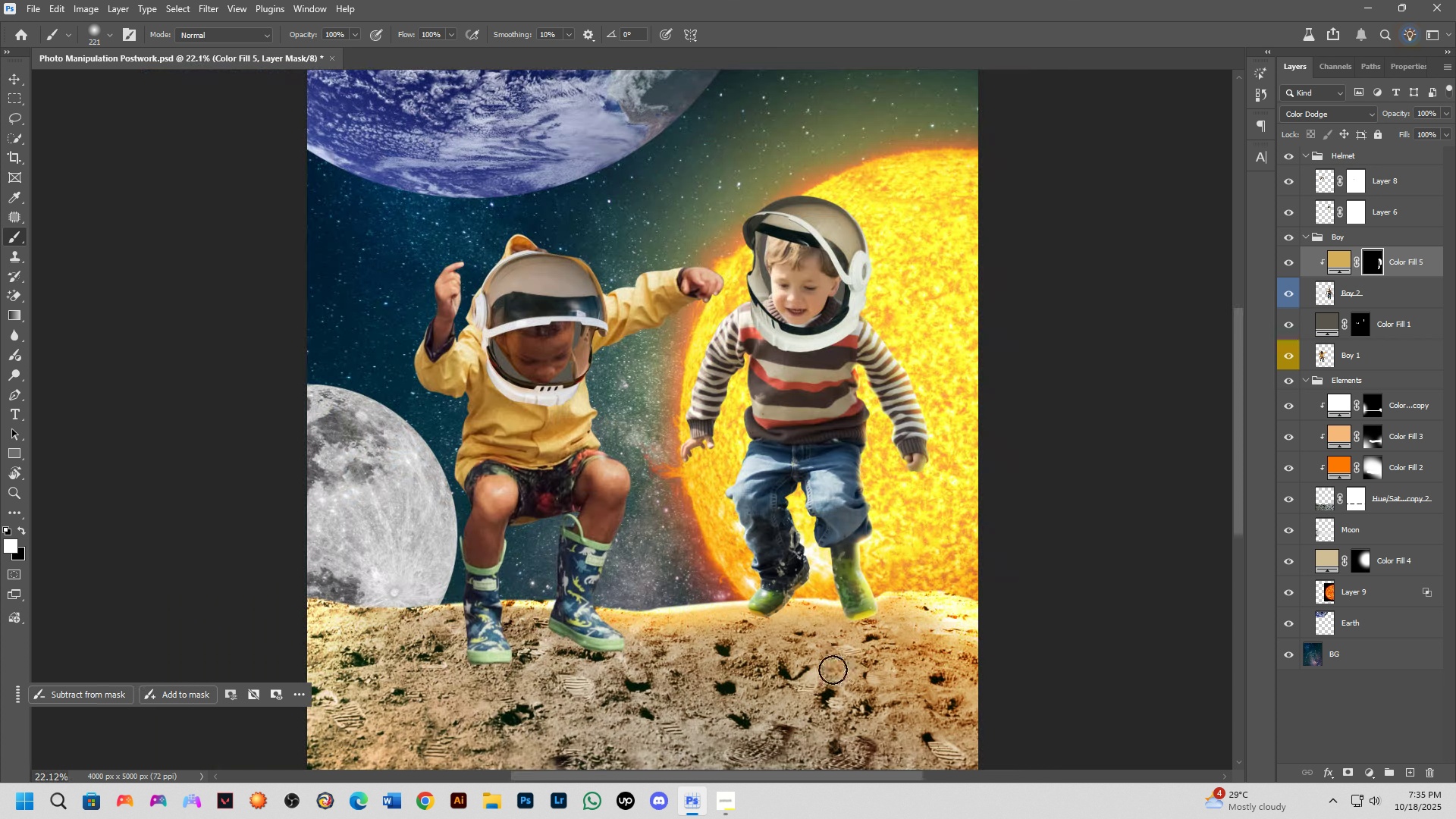 
hold_key(key=Space, duration=0.57)
 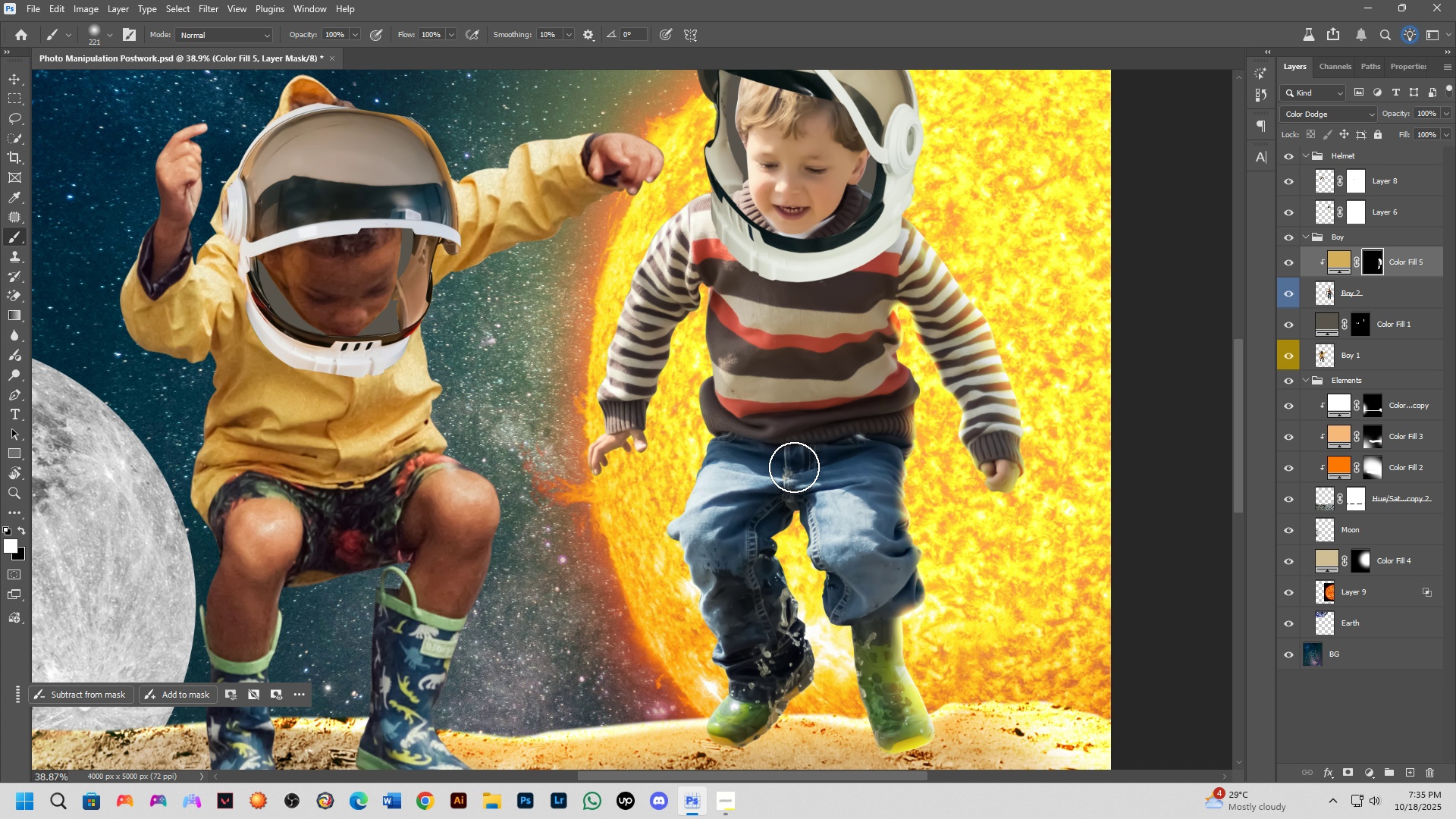 
left_click_drag(start_coordinate=[821, 659], to_coordinate=[817, 669])
 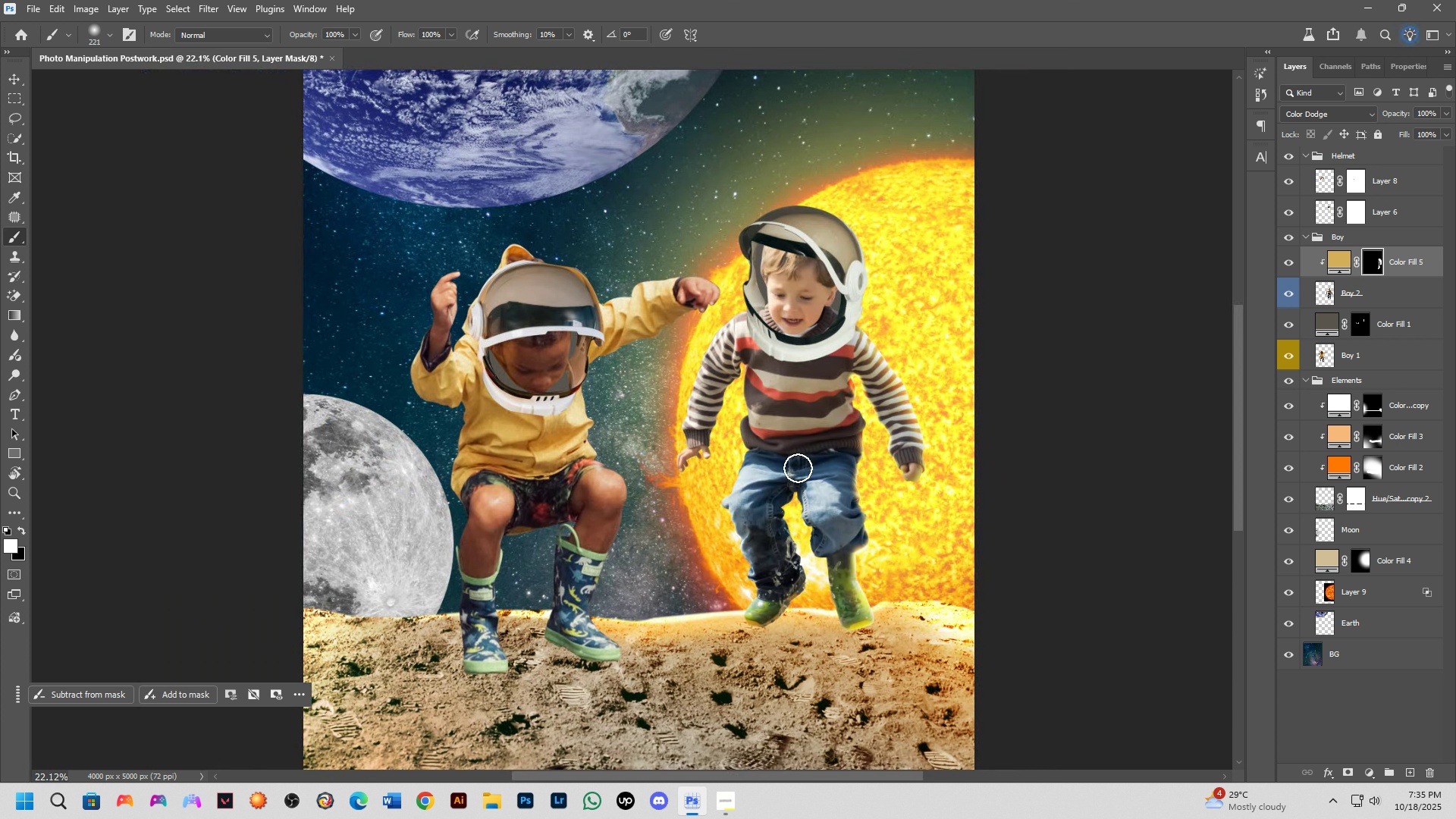 
scroll: coordinate [794, 467], scroll_direction: up, amount: 9.0
 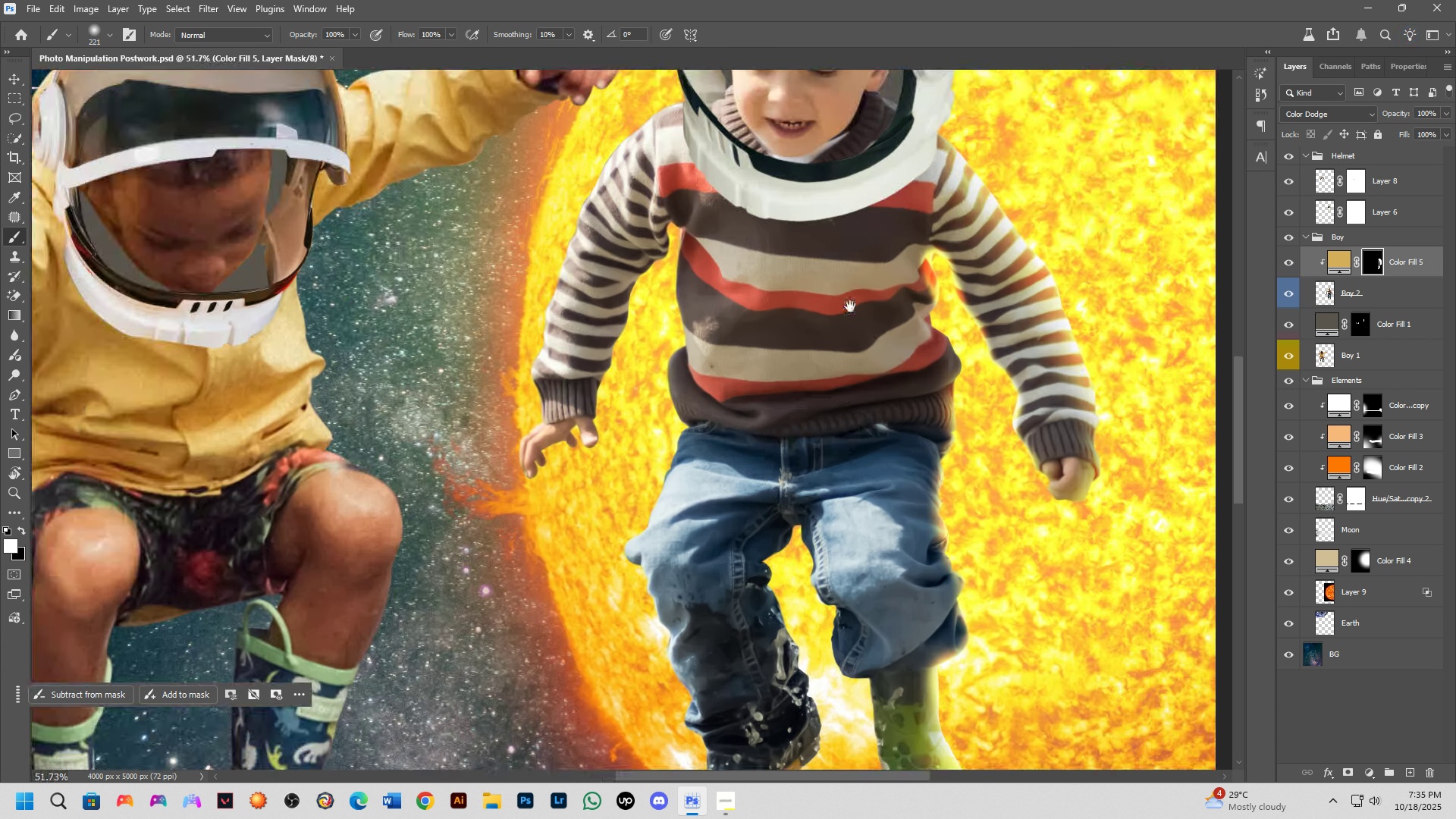 
hold_key(key=Space, duration=0.49)
 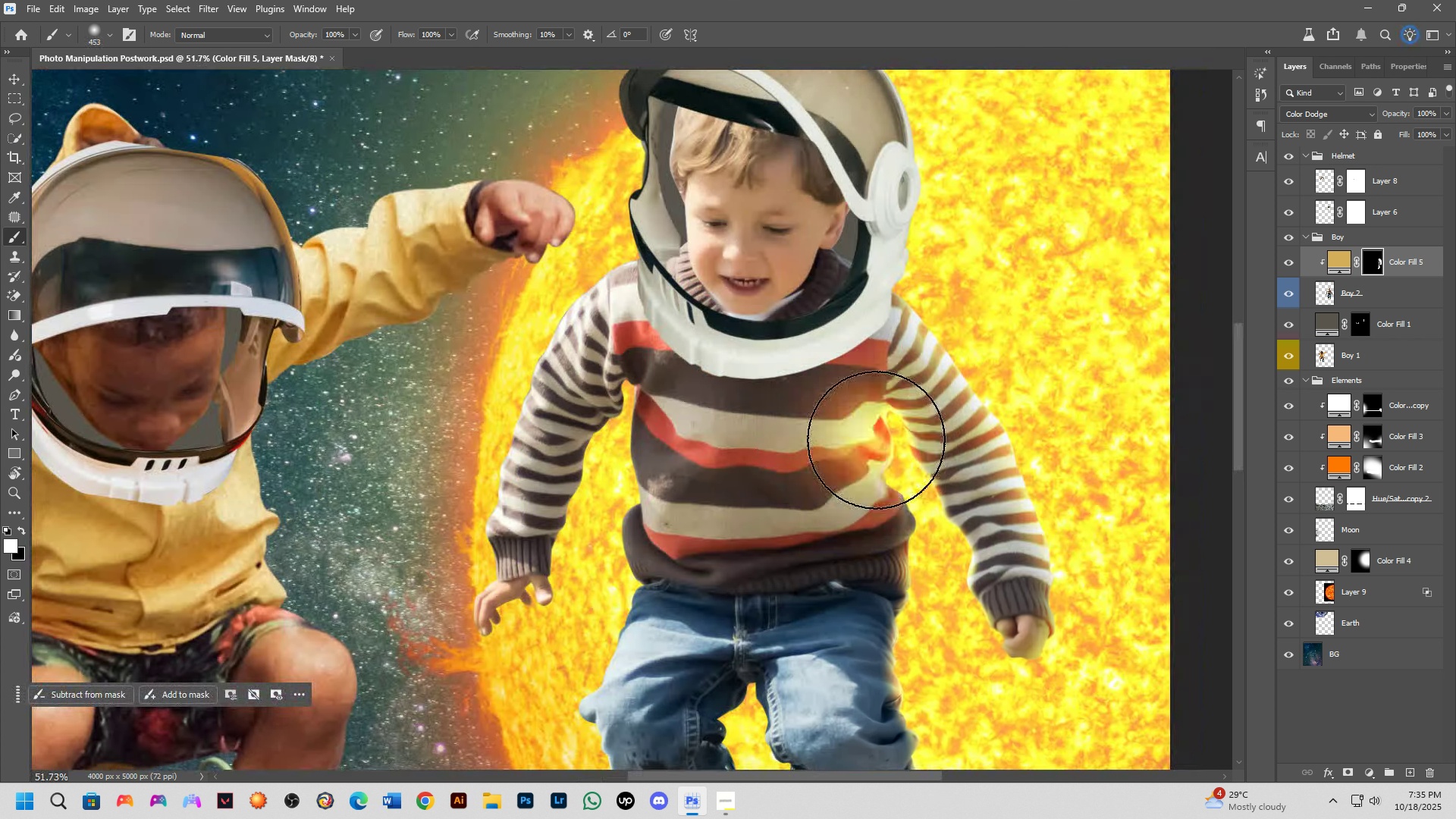 
left_click_drag(start_coordinate=[850, 303], to_coordinate=[805, 461])
 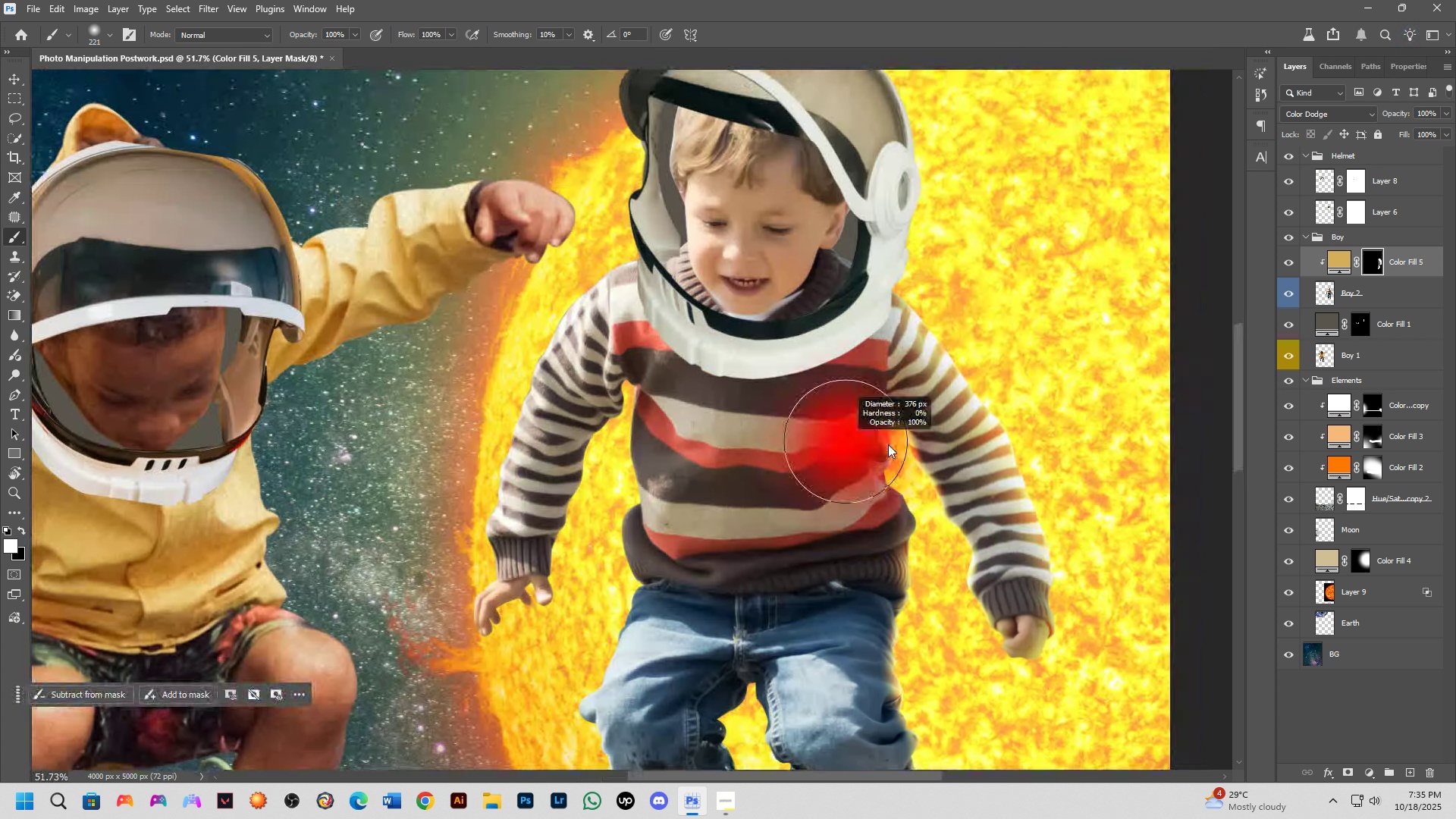 
key(Alt+AltLeft)
 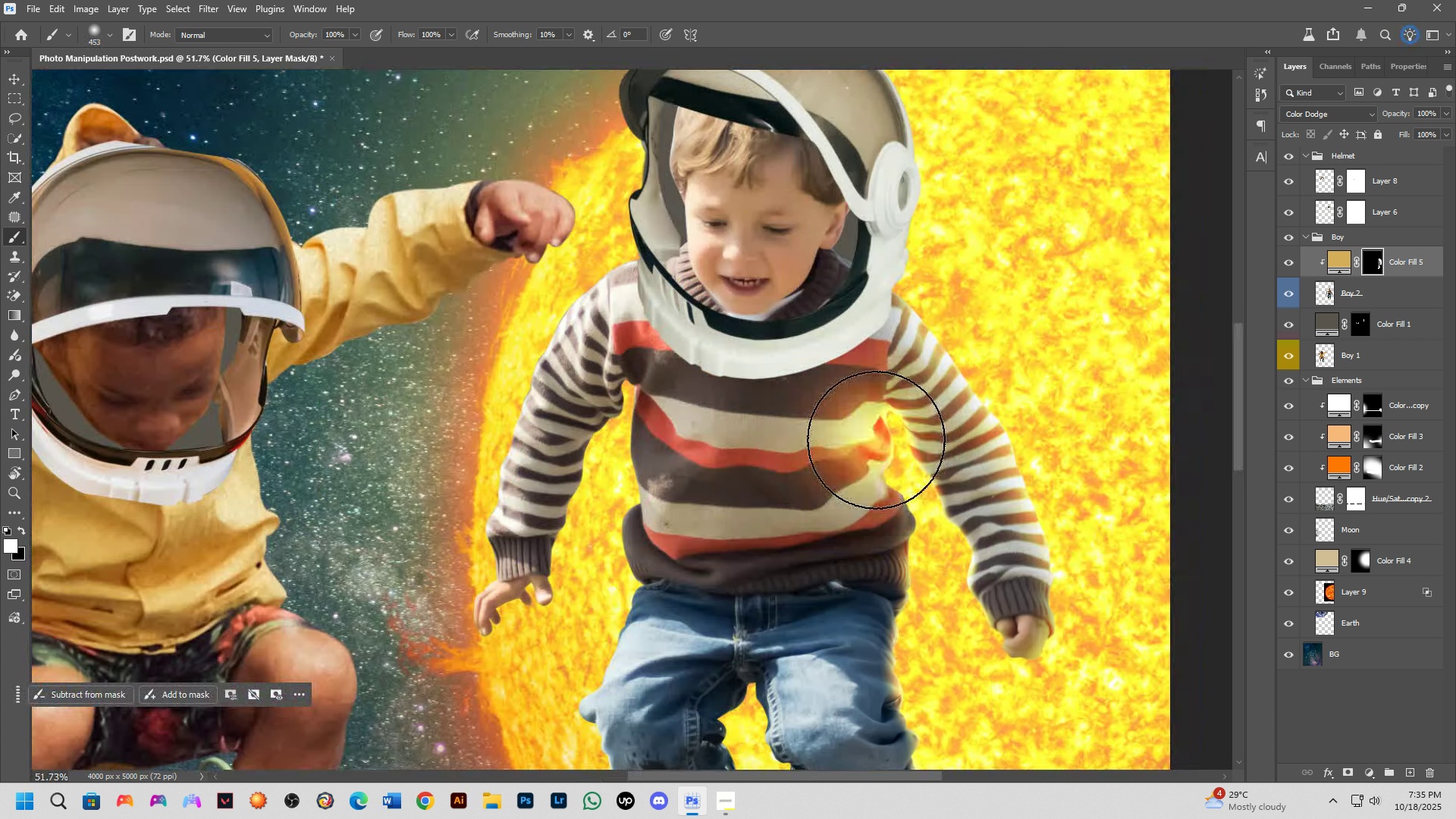 
left_click([876, 440])
 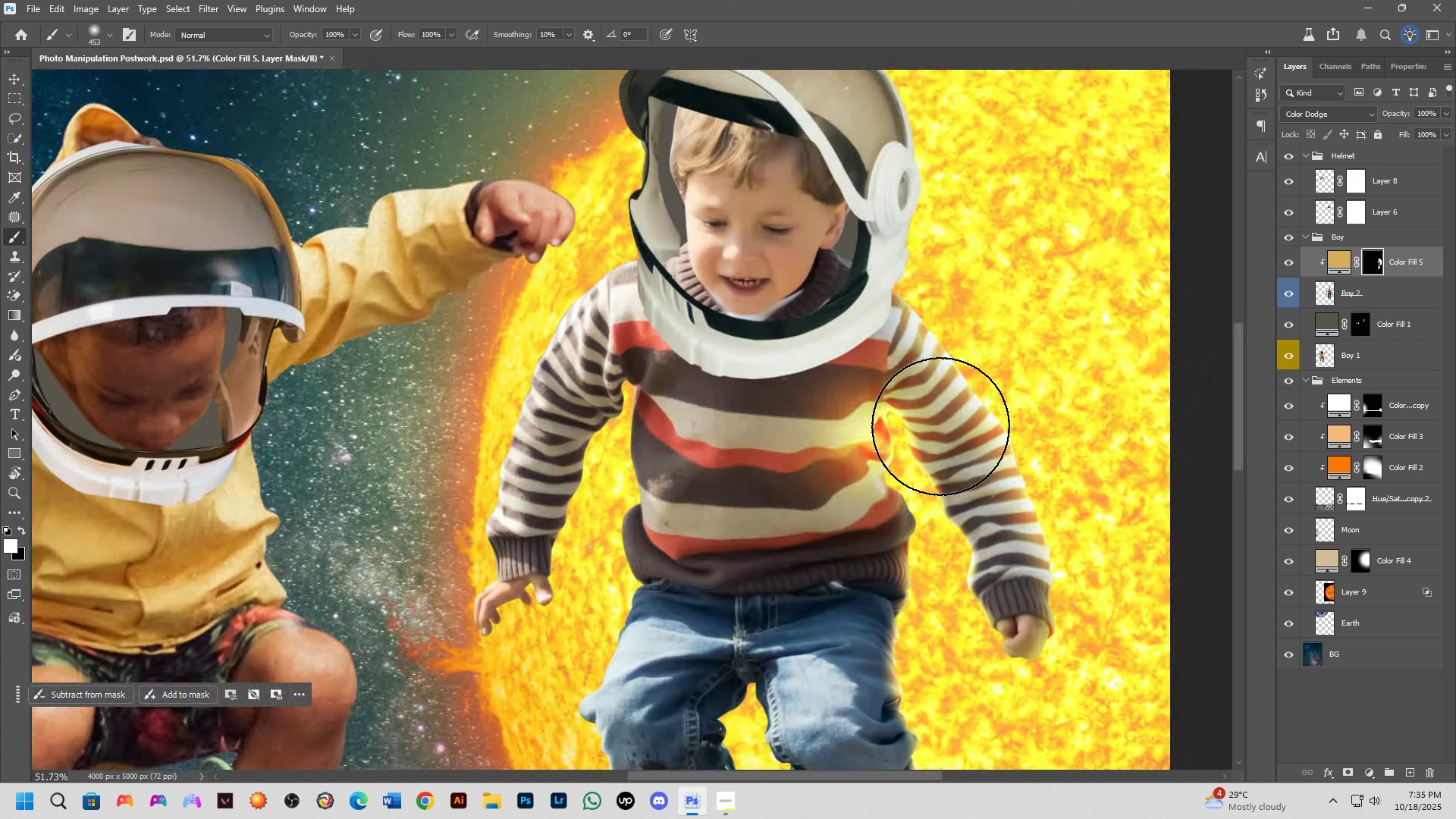 
hold_key(key=AltLeft, duration=0.47)
 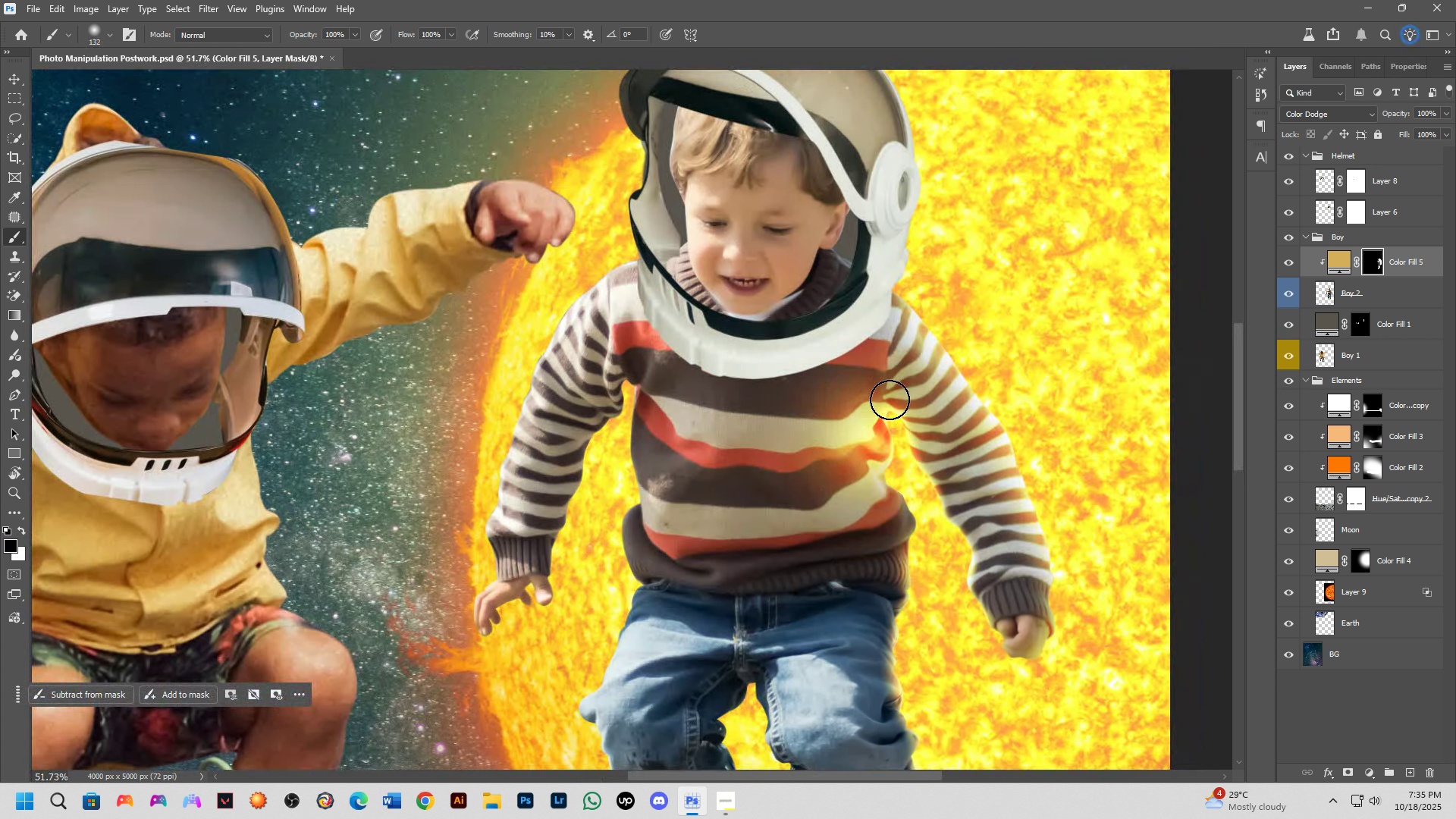 
key(X)
 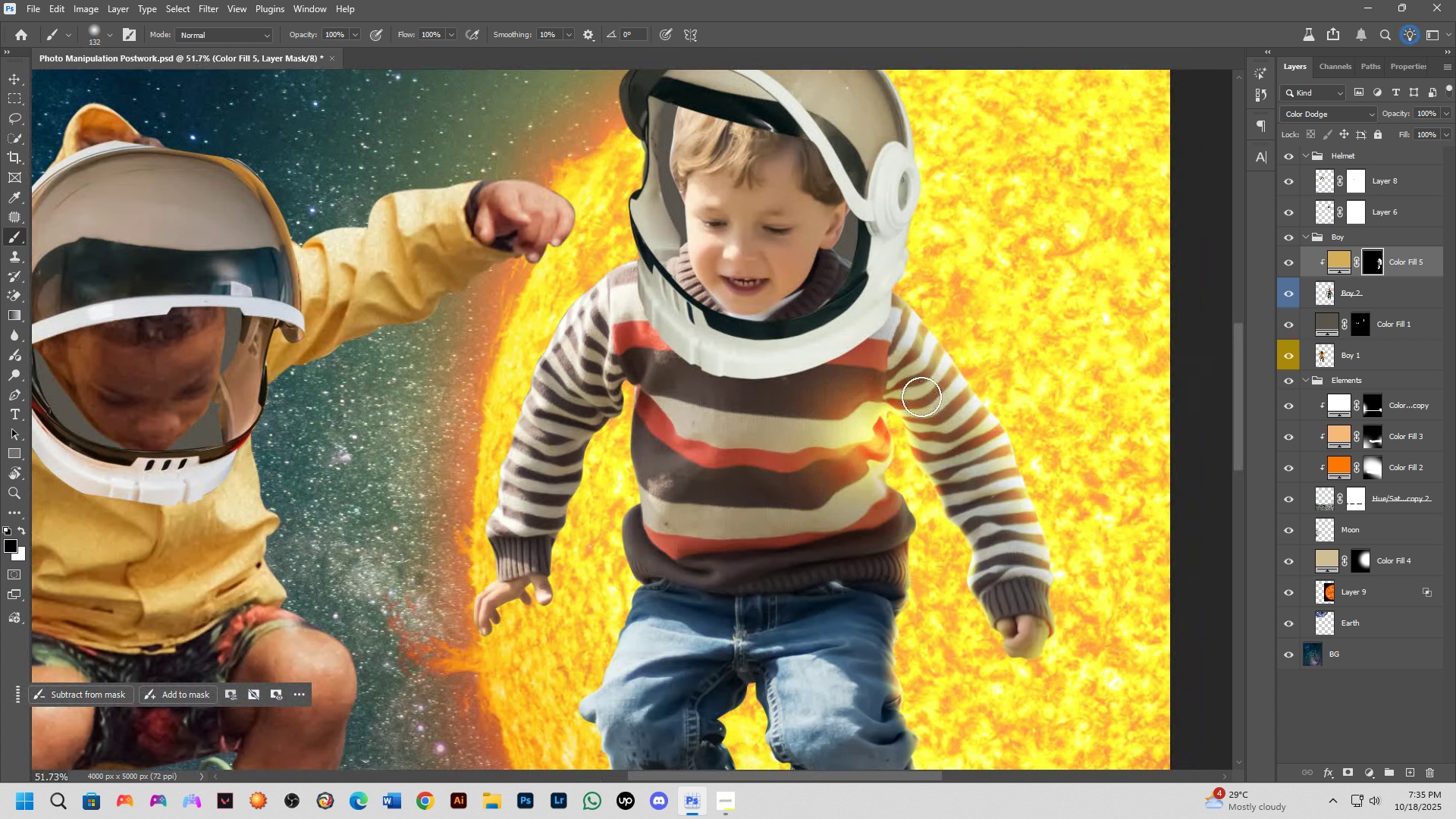 
key(Shift+ShiftLeft)
 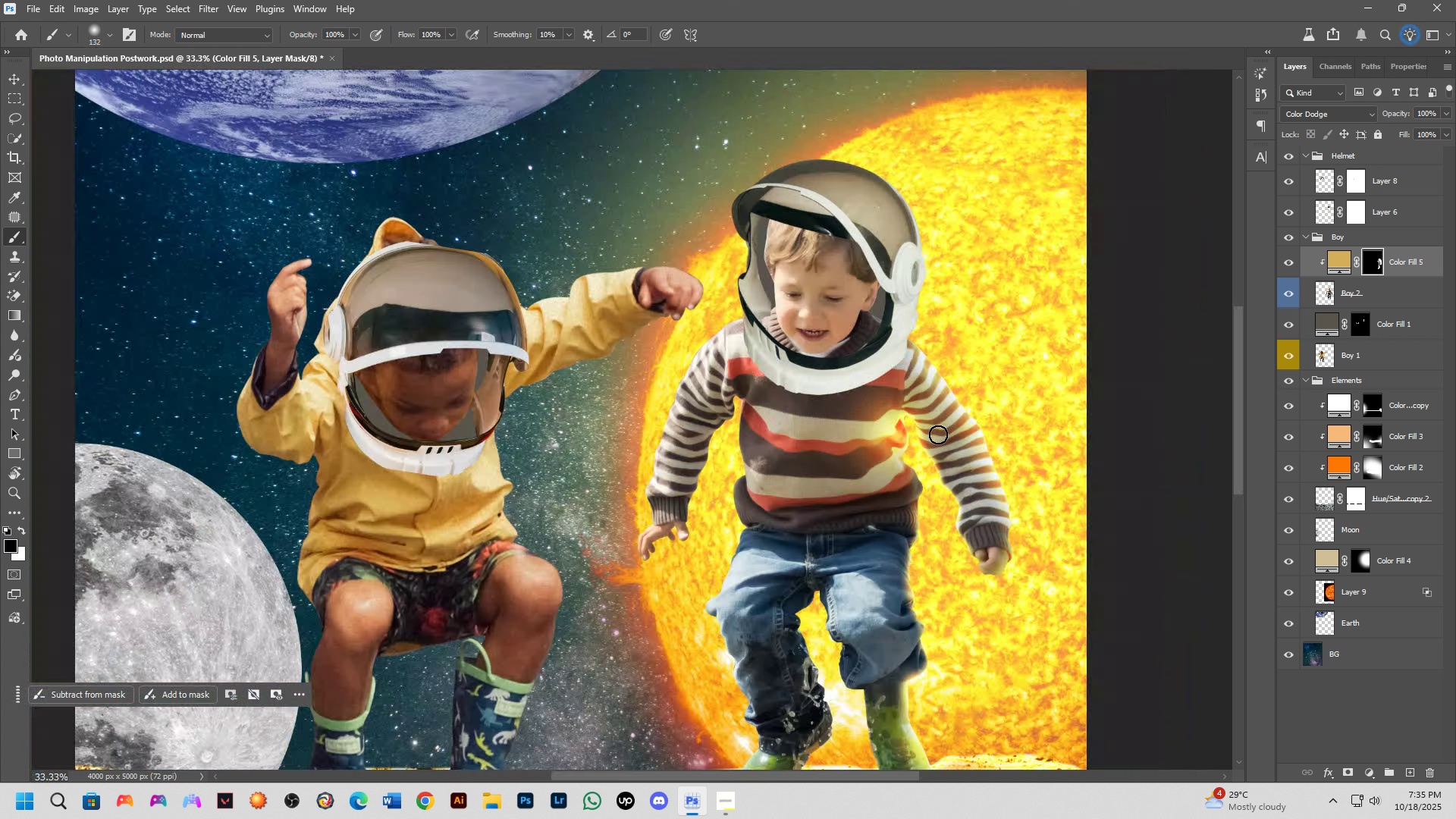 
scroll: coordinate [903, 422], scroll_direction: up, amount: 3.0
 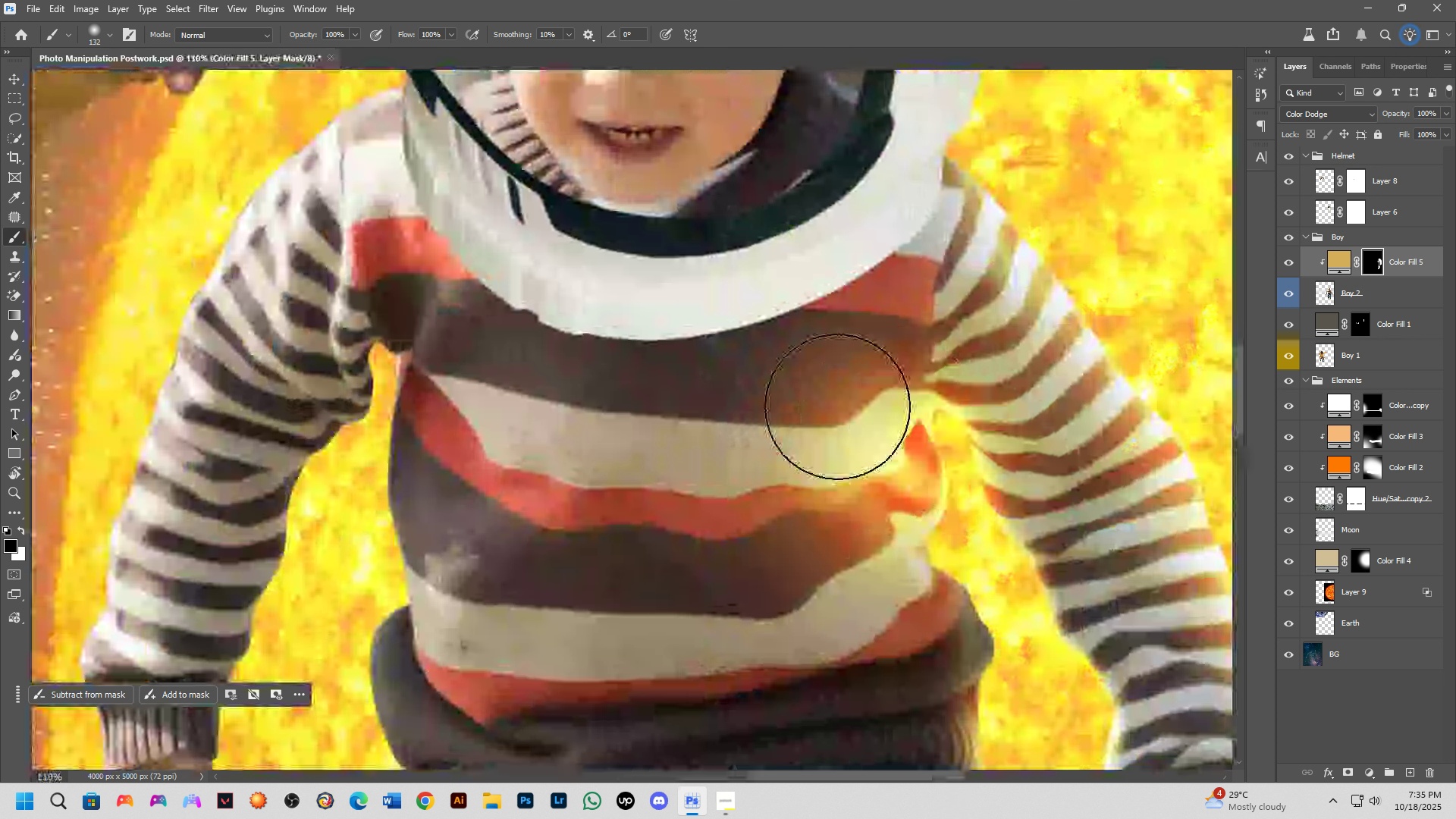 
key(Shift+ShiftLeft)
 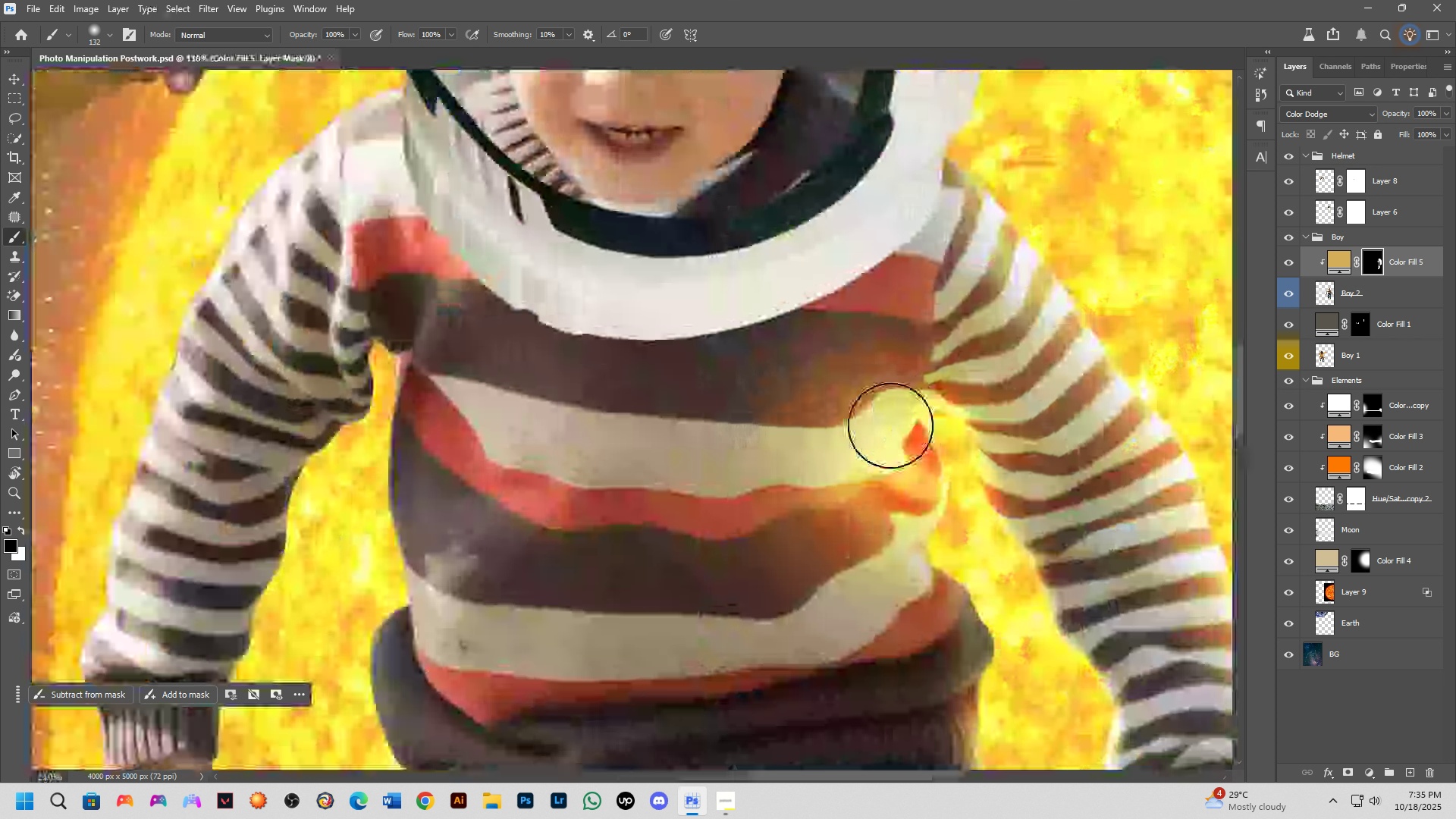 
key(Alt+AltLeft)
 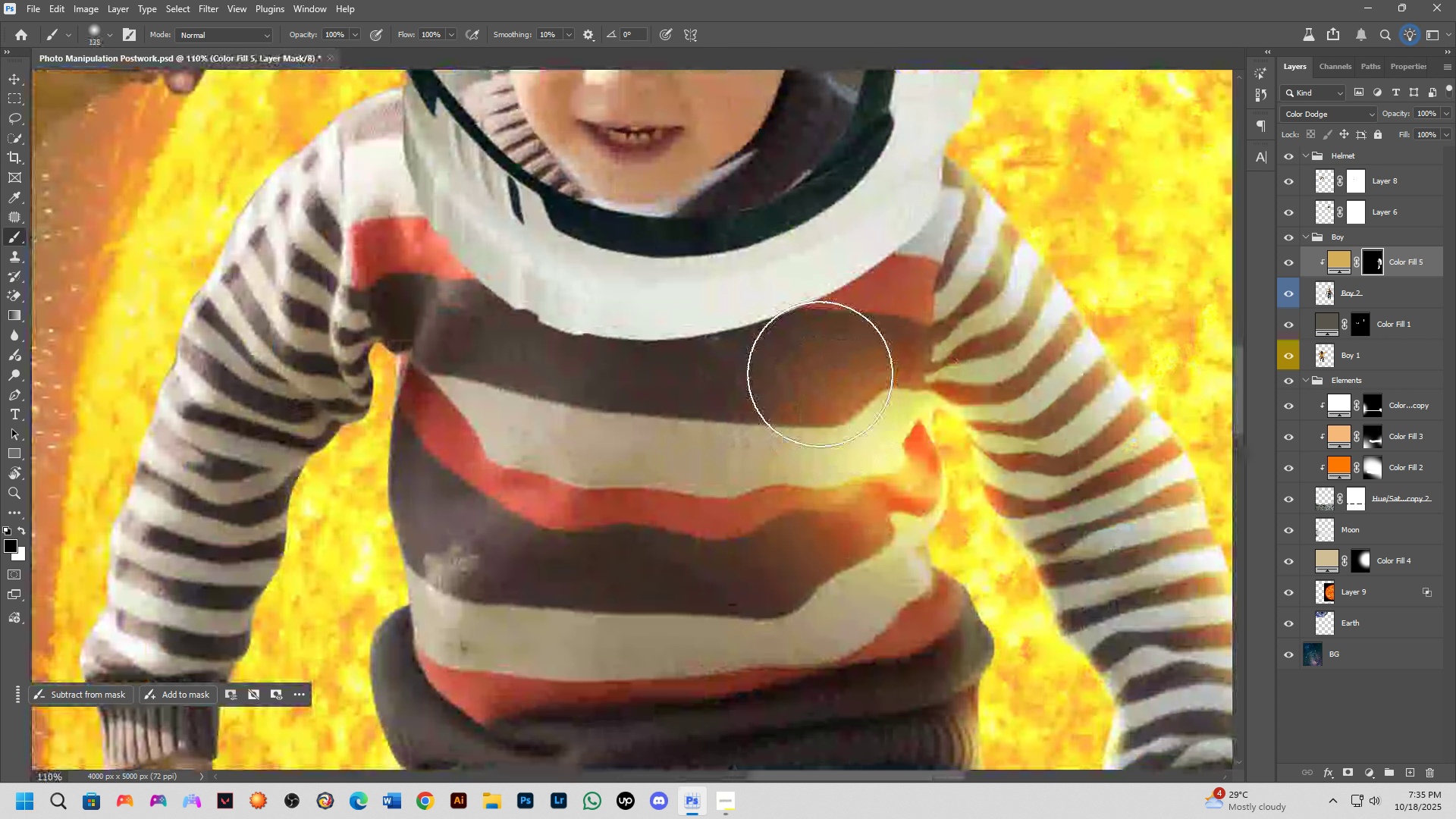 
key(Control+ControlLeft)
 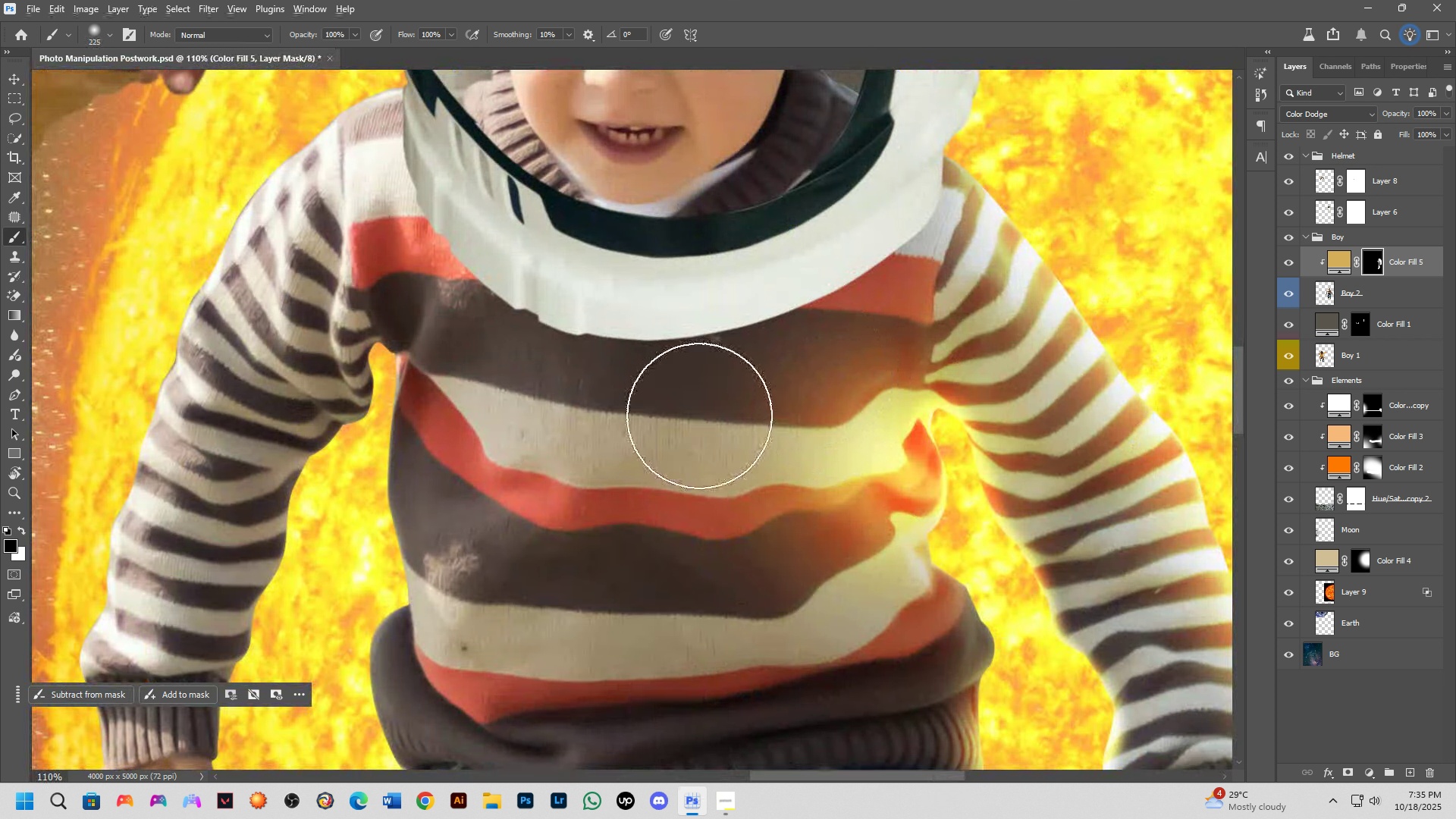 
key(Alt+AltLeft)
 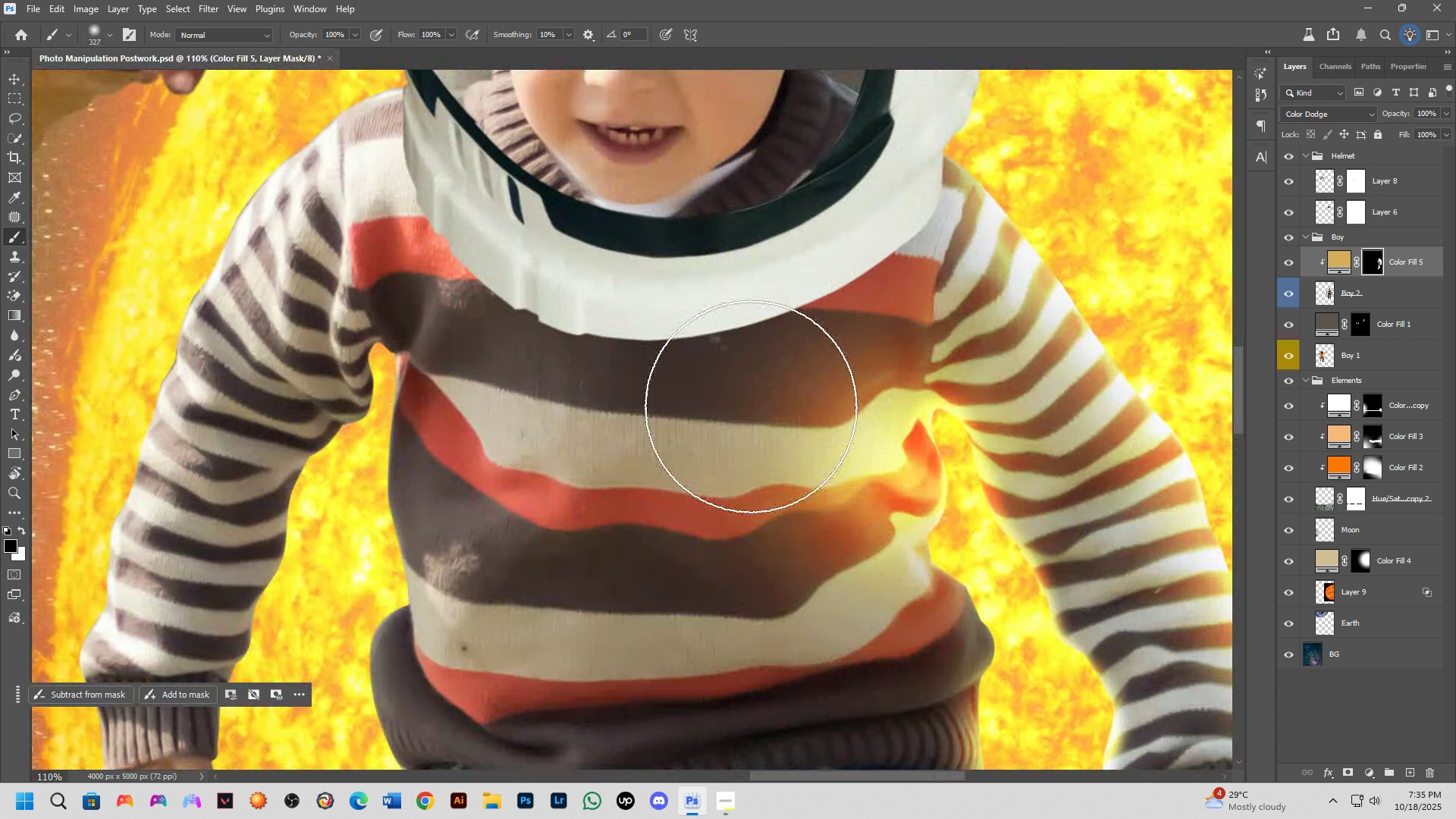 
left_click_drag(start_coordinate=[745, 408], to_coordinate=[694, 627])
 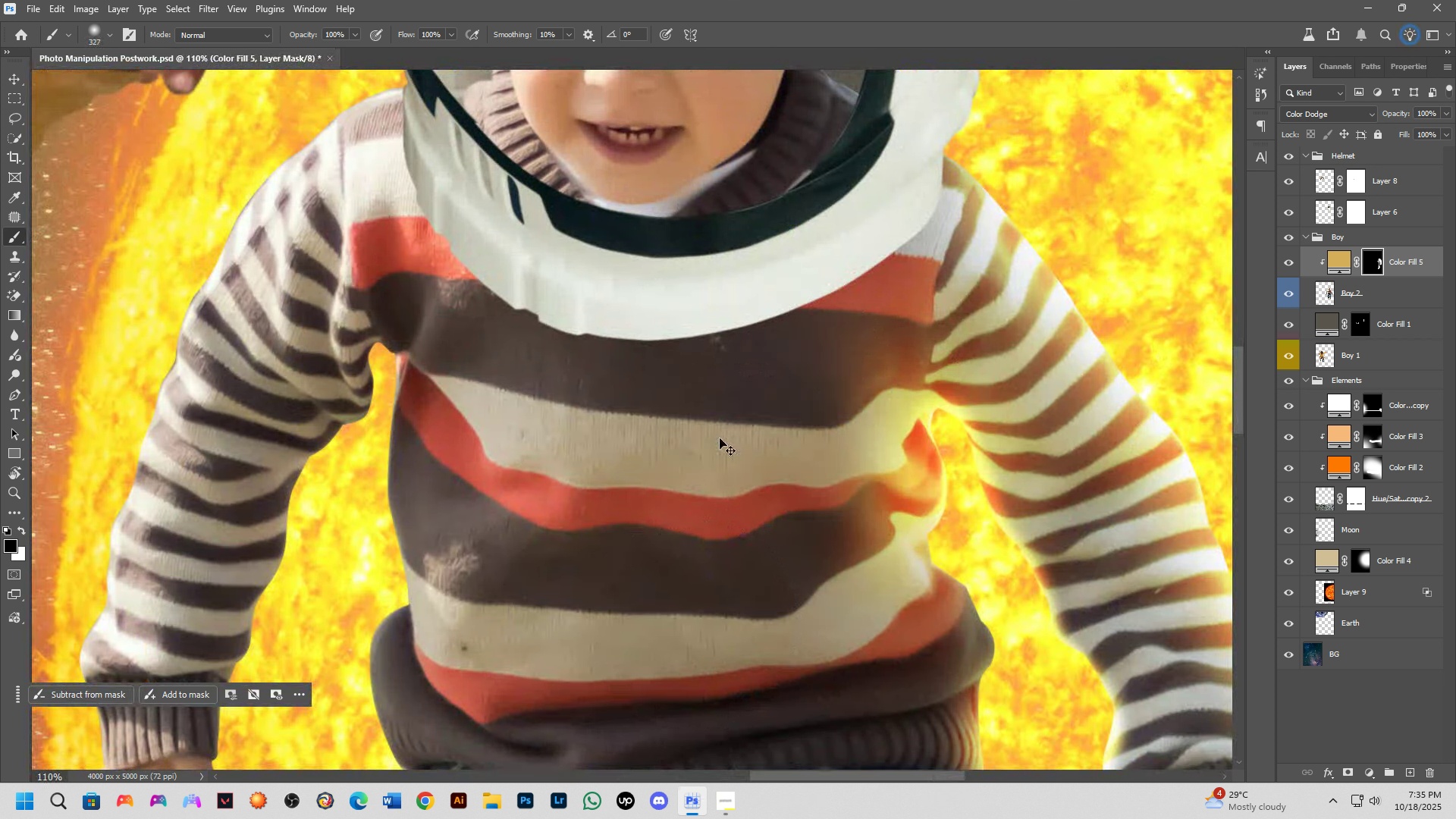 
key(Control+ControlLeft)
 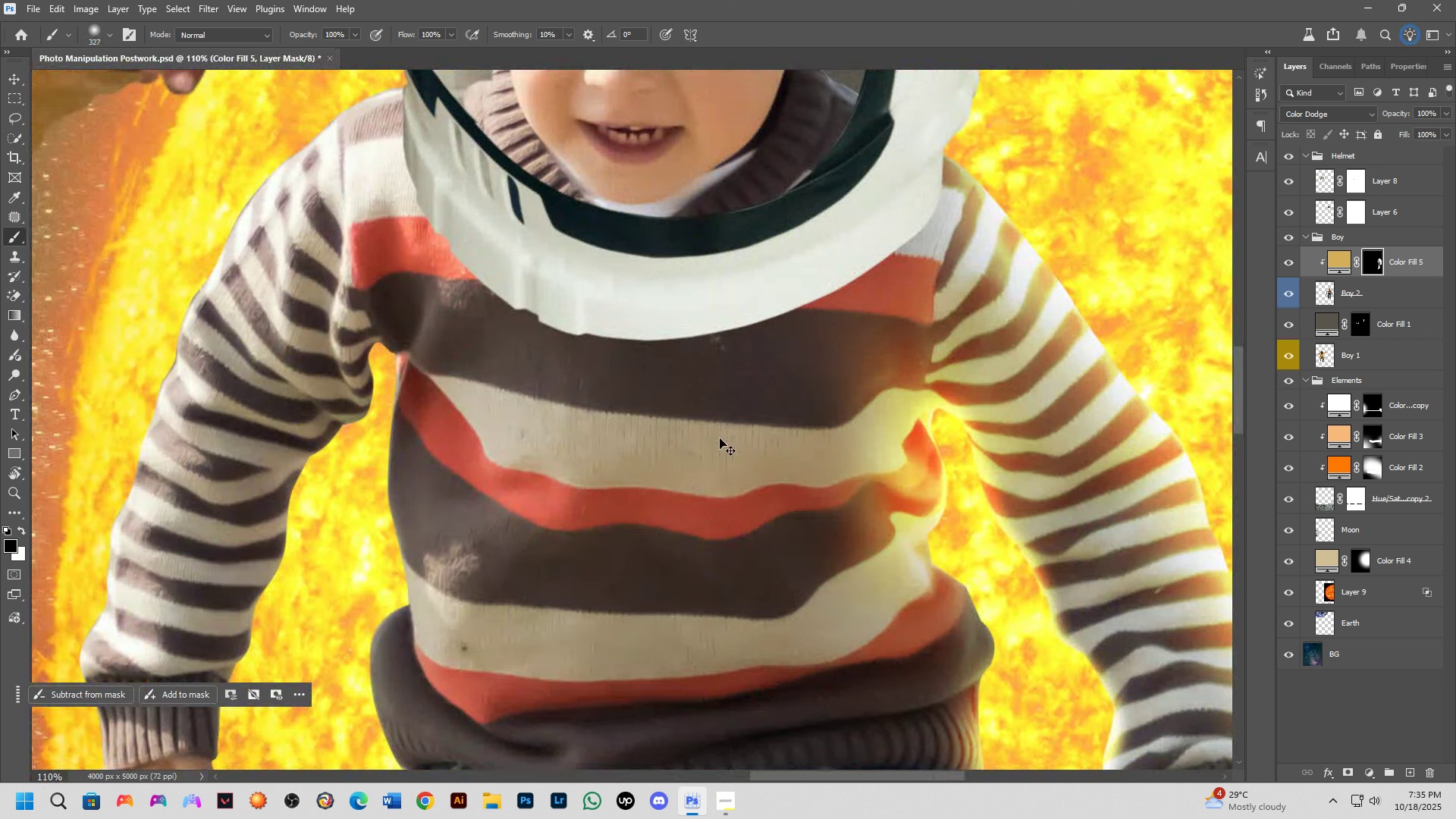 
key(Control+Z)
 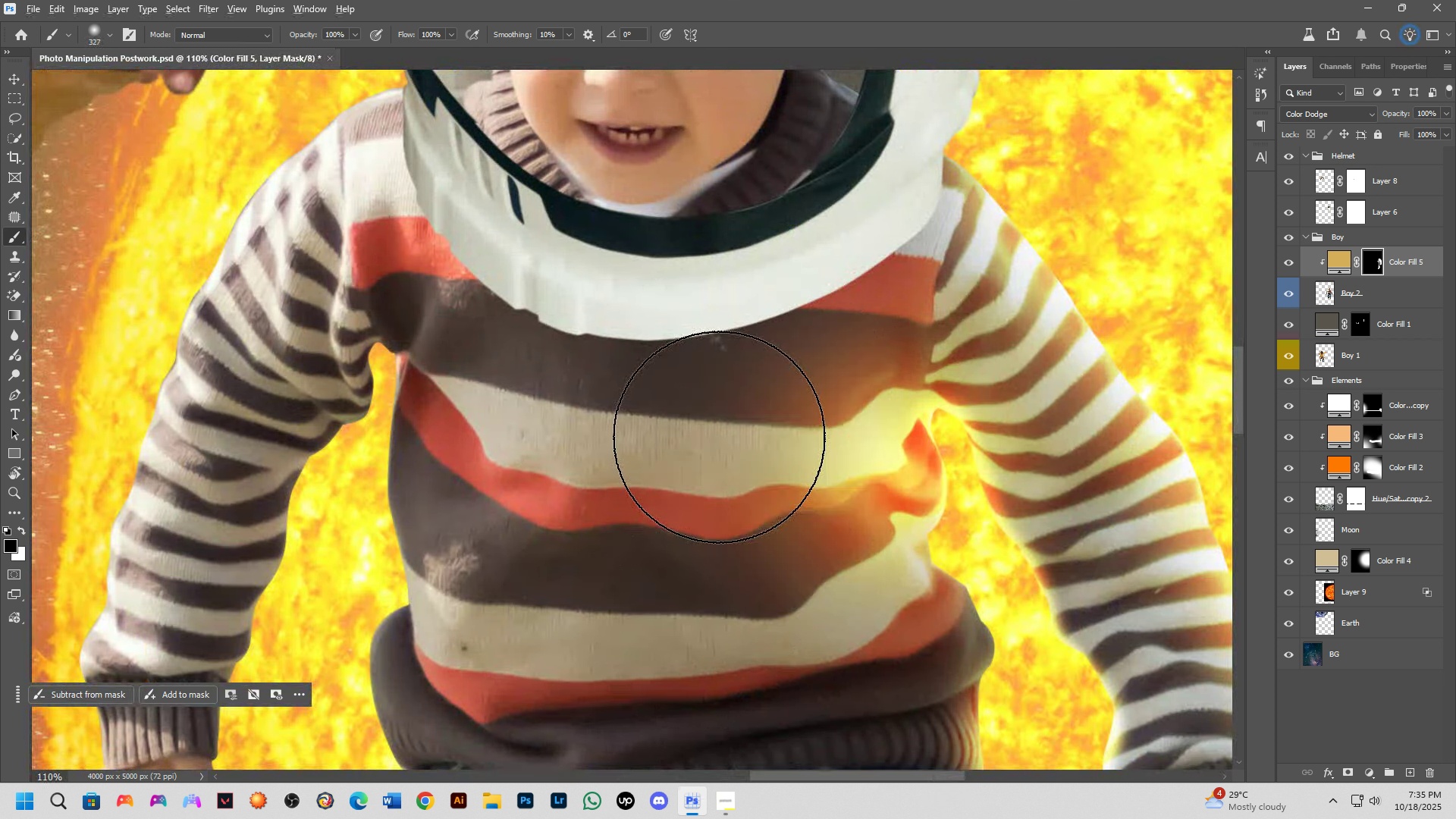 
key(Alt+AltLeft)
 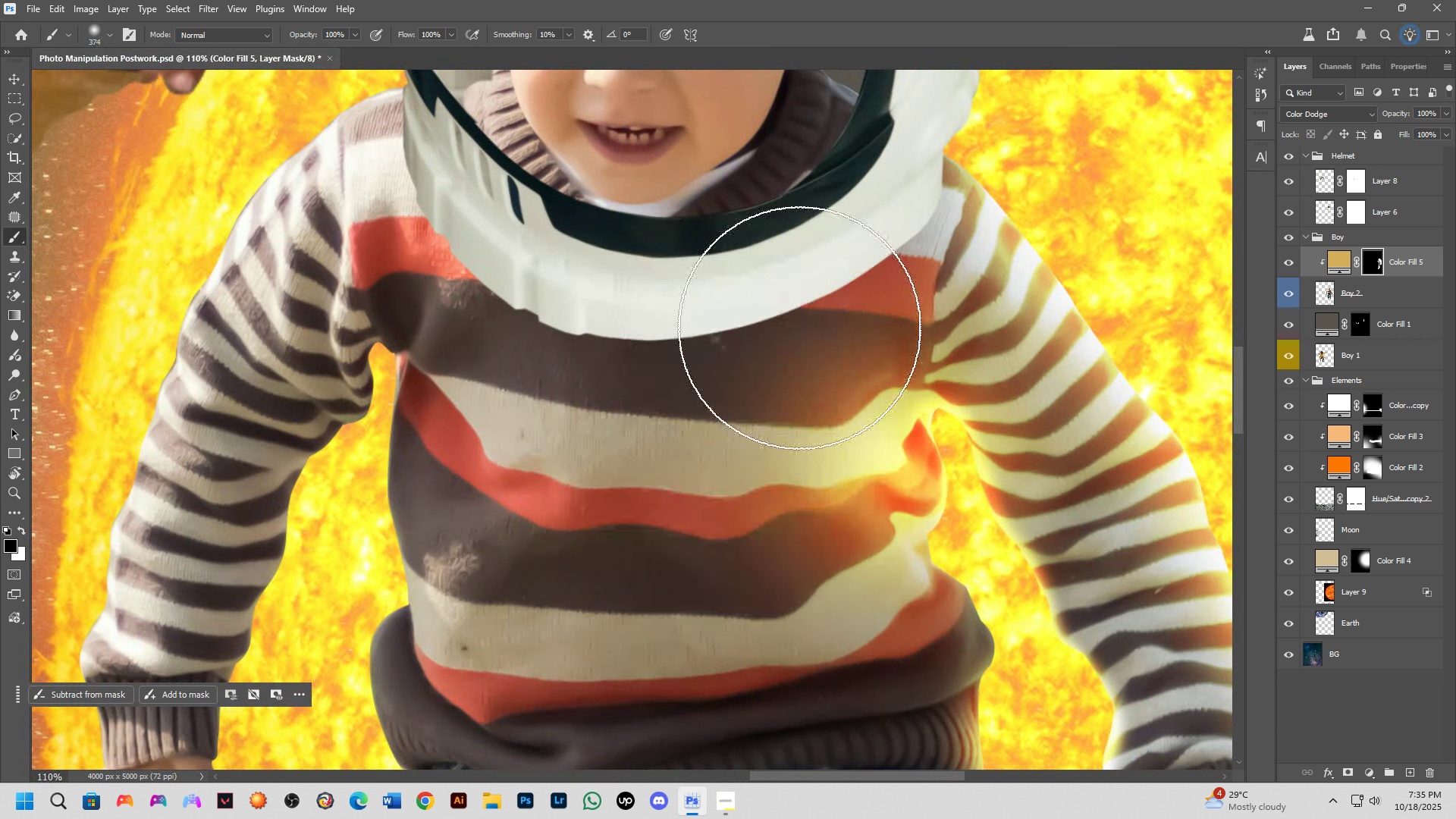 
key(Alt+AltLeft)
 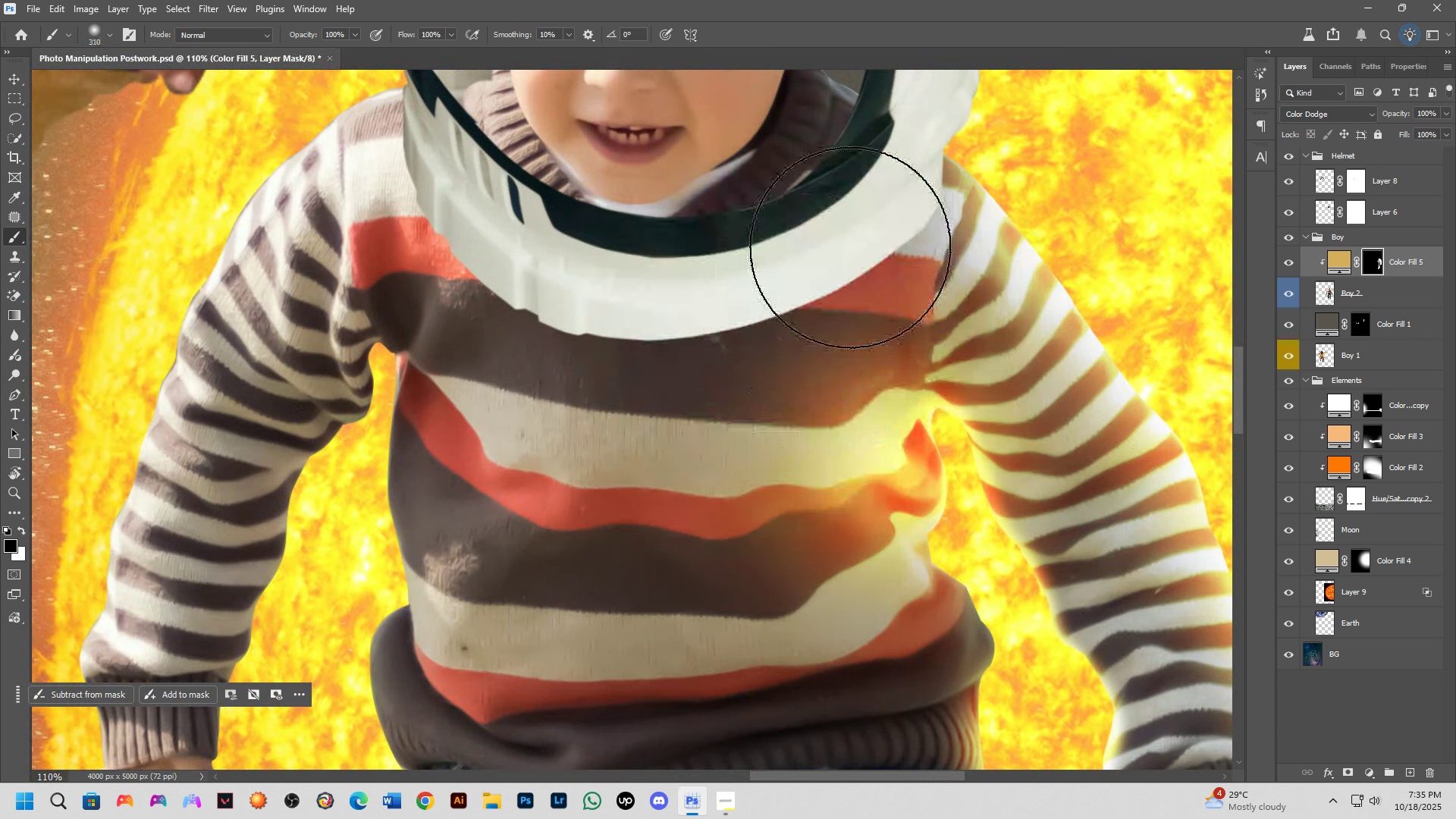 
left_click_drag(start_coordinate=[850, 247], to_coordinate=[722, 519])
 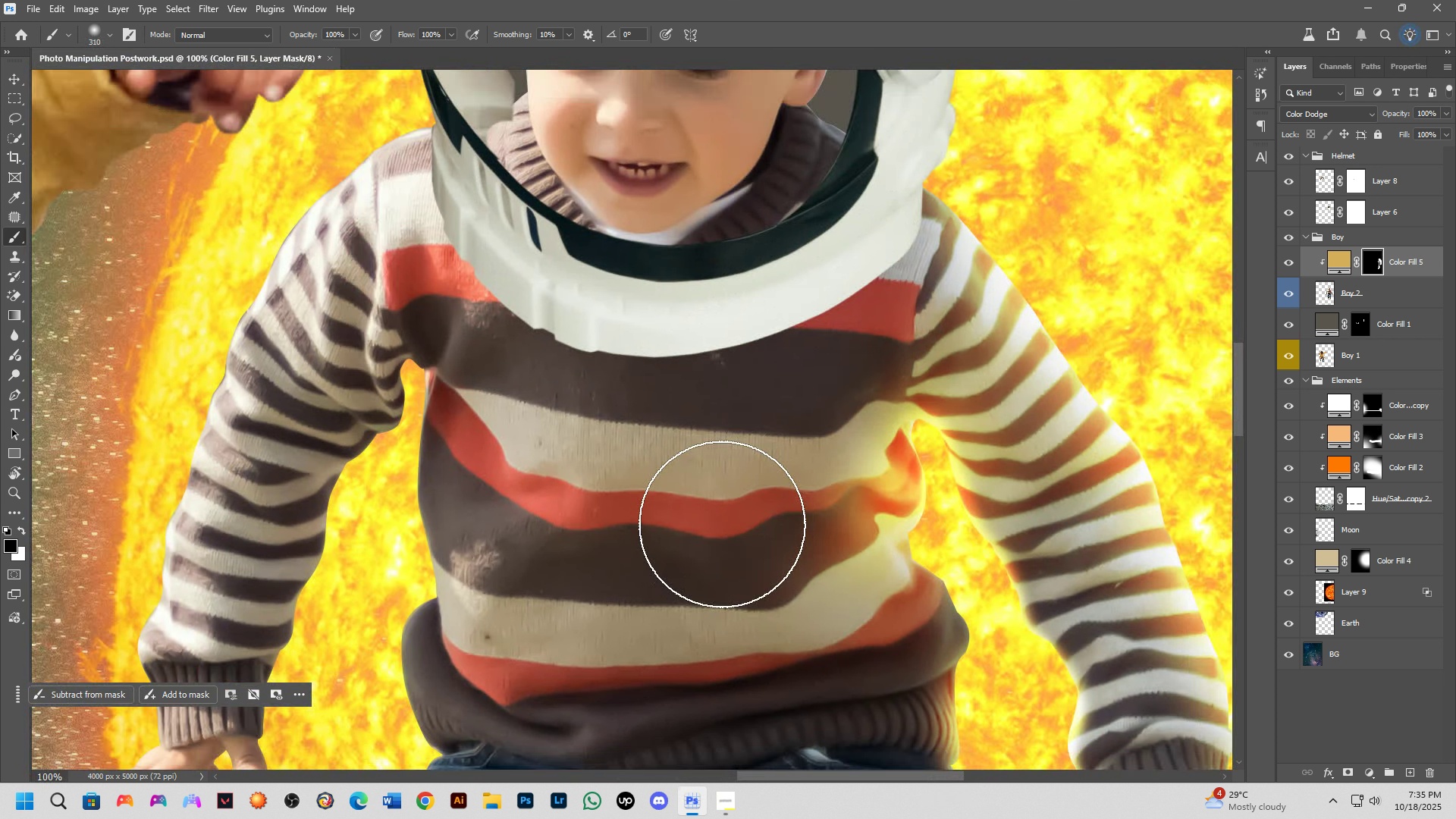 
scroll: coordinate [722, 524], scroll_direction: down, amount: 4.0
 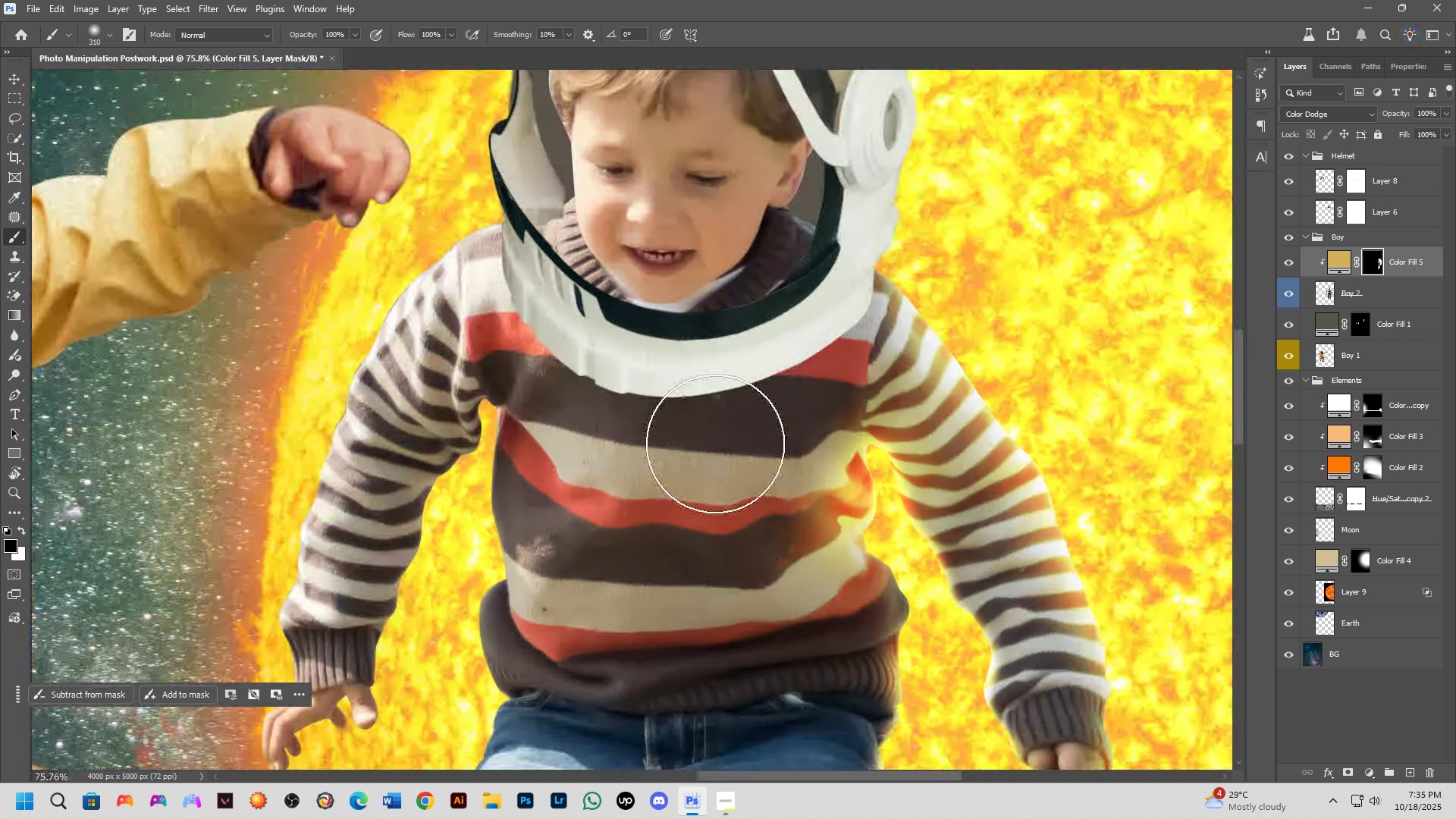 
left_click_drag(start_coordinate=[717, 457], to_coordinate=[768, 600])
 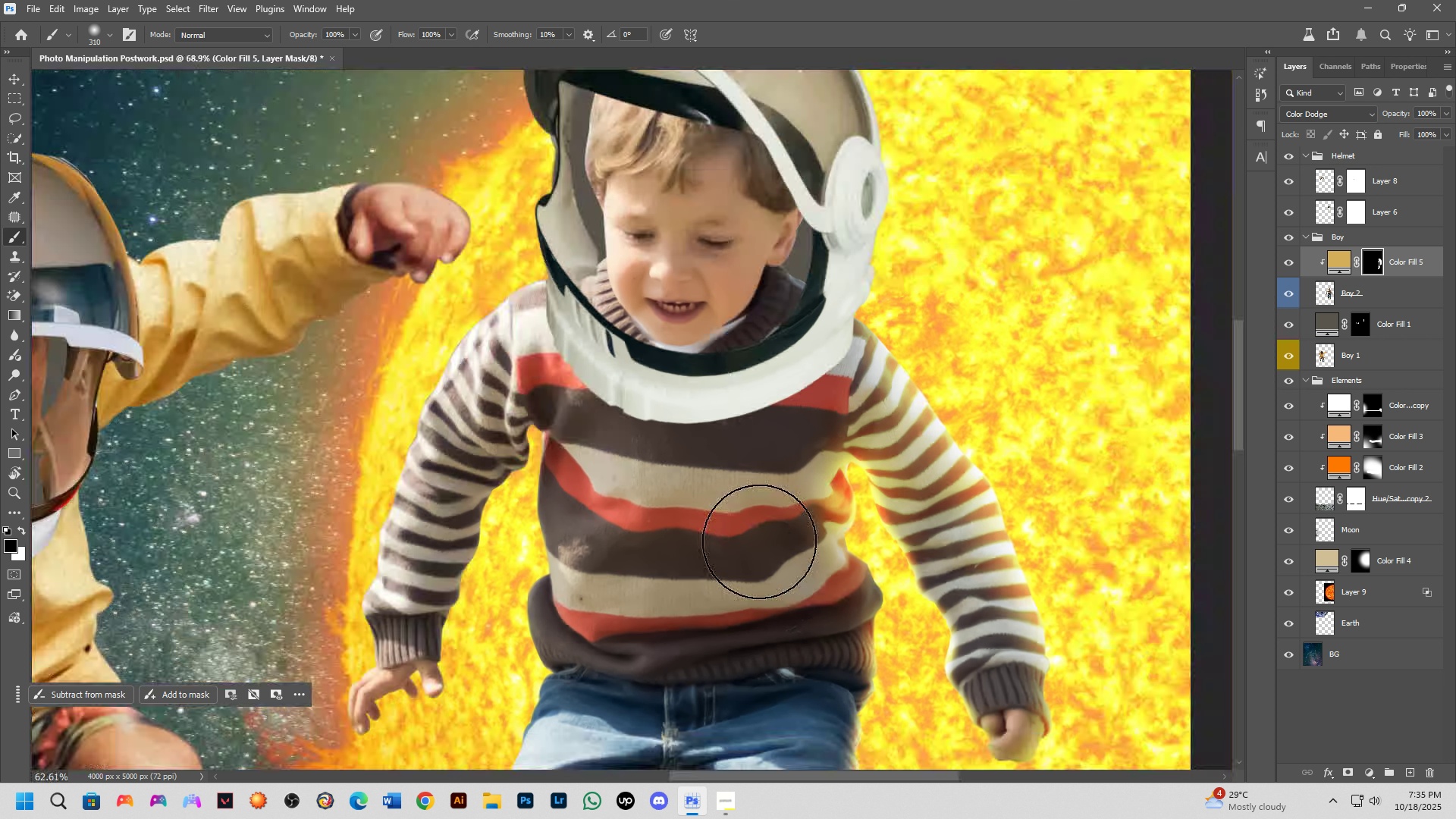 
scroll: coordinate [759, 541], scroll_direction: down, amount: 5.0
 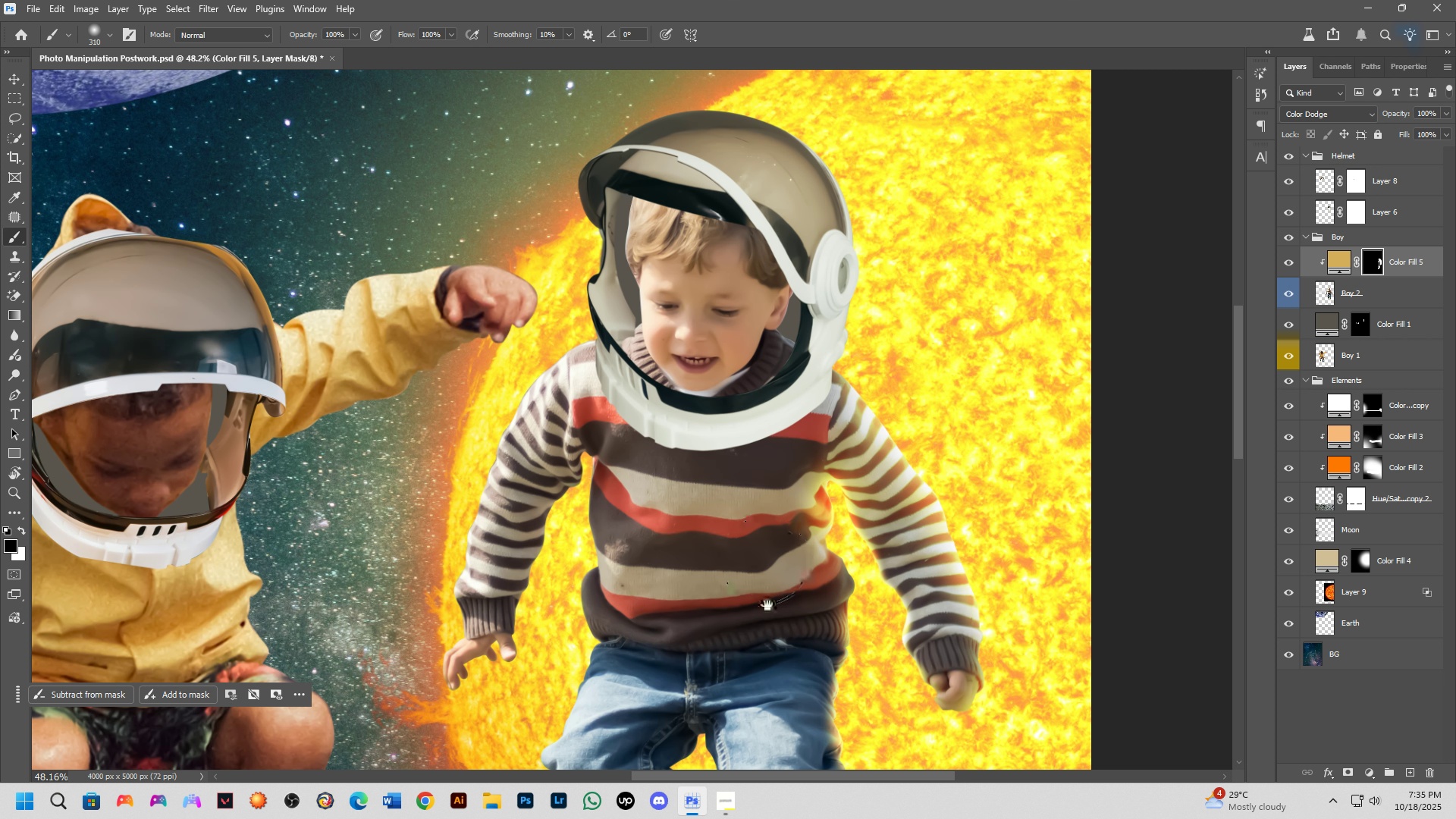 
hold_key(key=Space, duration=1.5)
 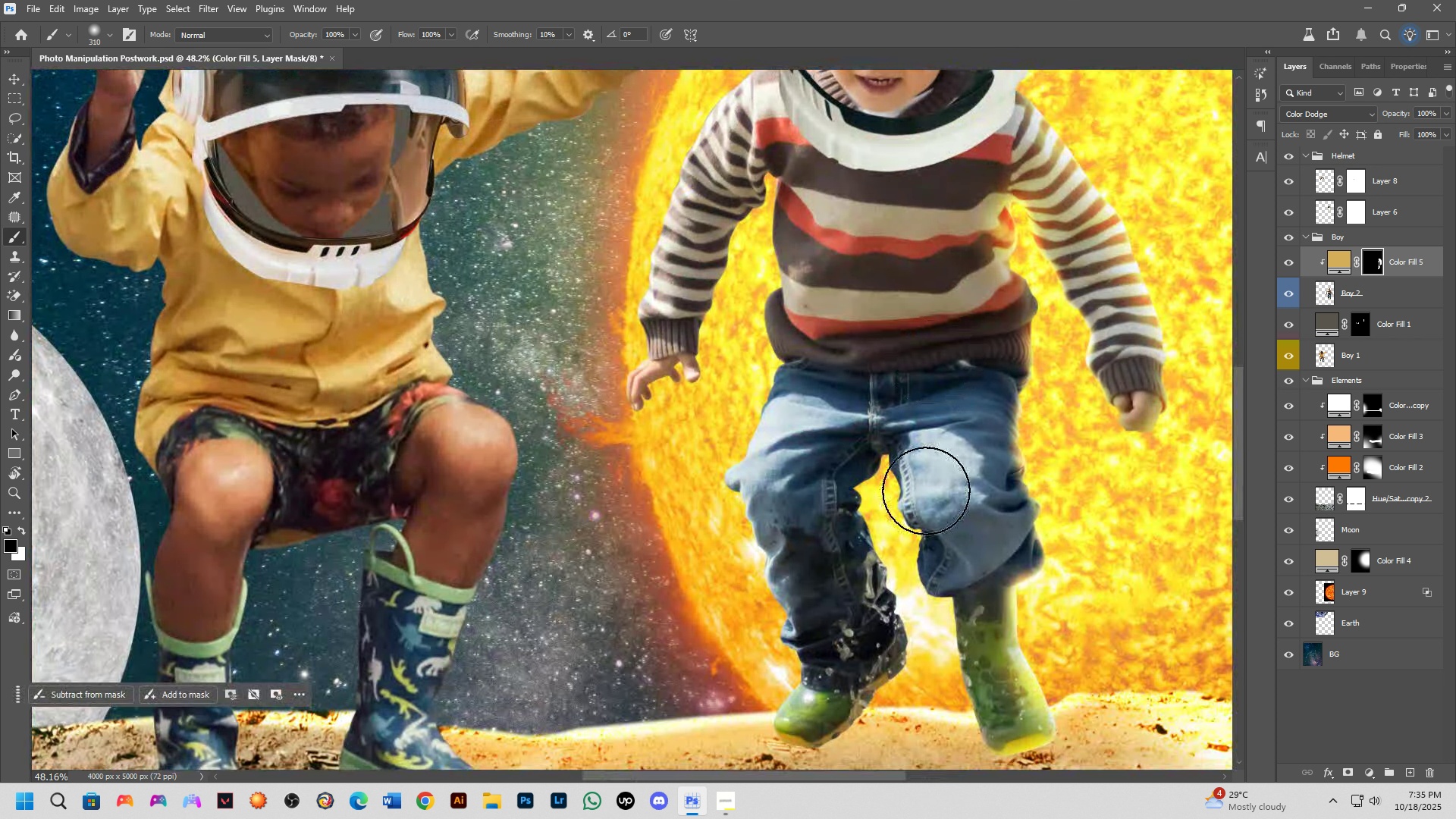 
left_click_drag(start_coordinate=[767, 605], to_coordinate=[951, 326])
 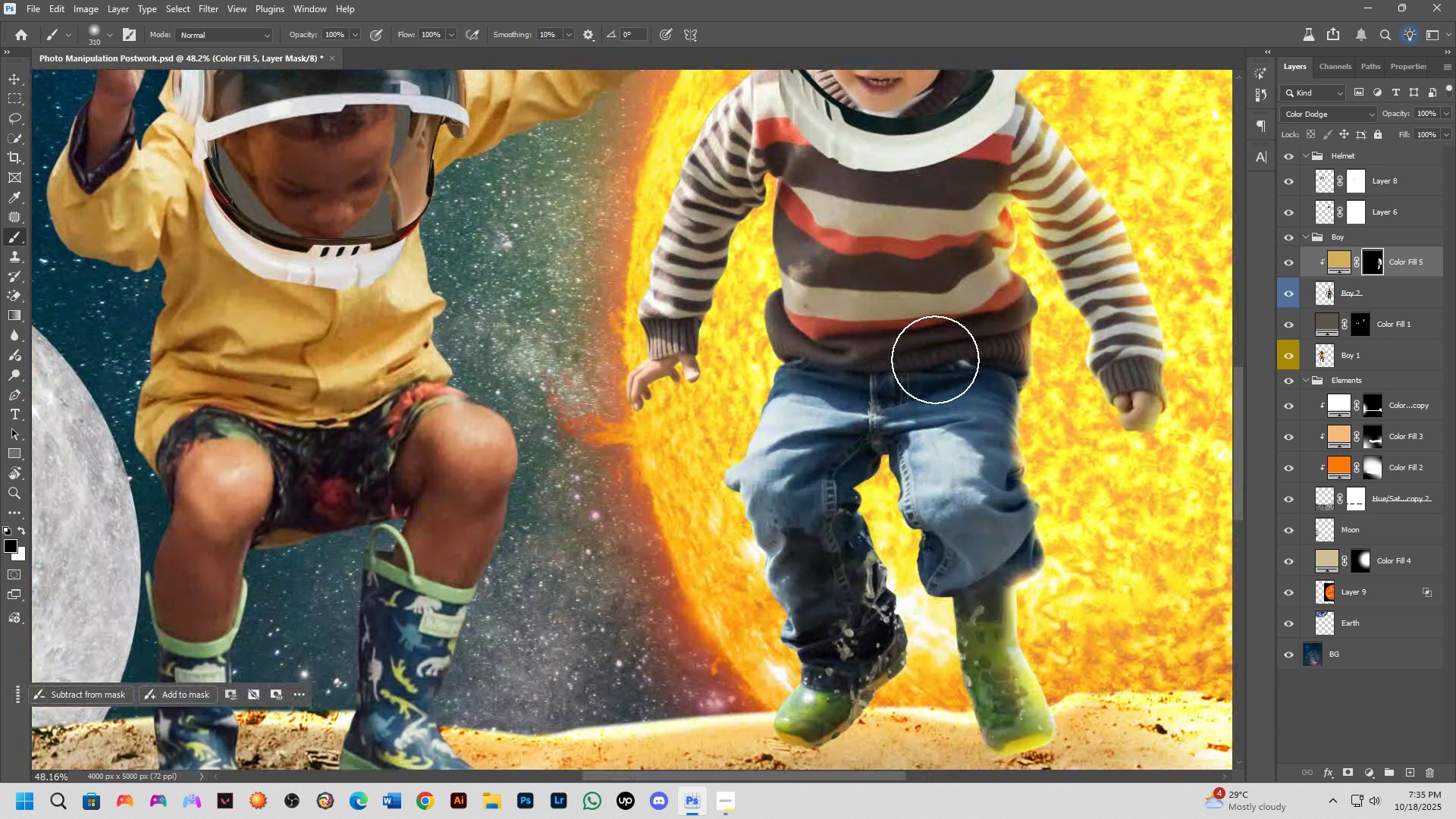 
key(Space)
 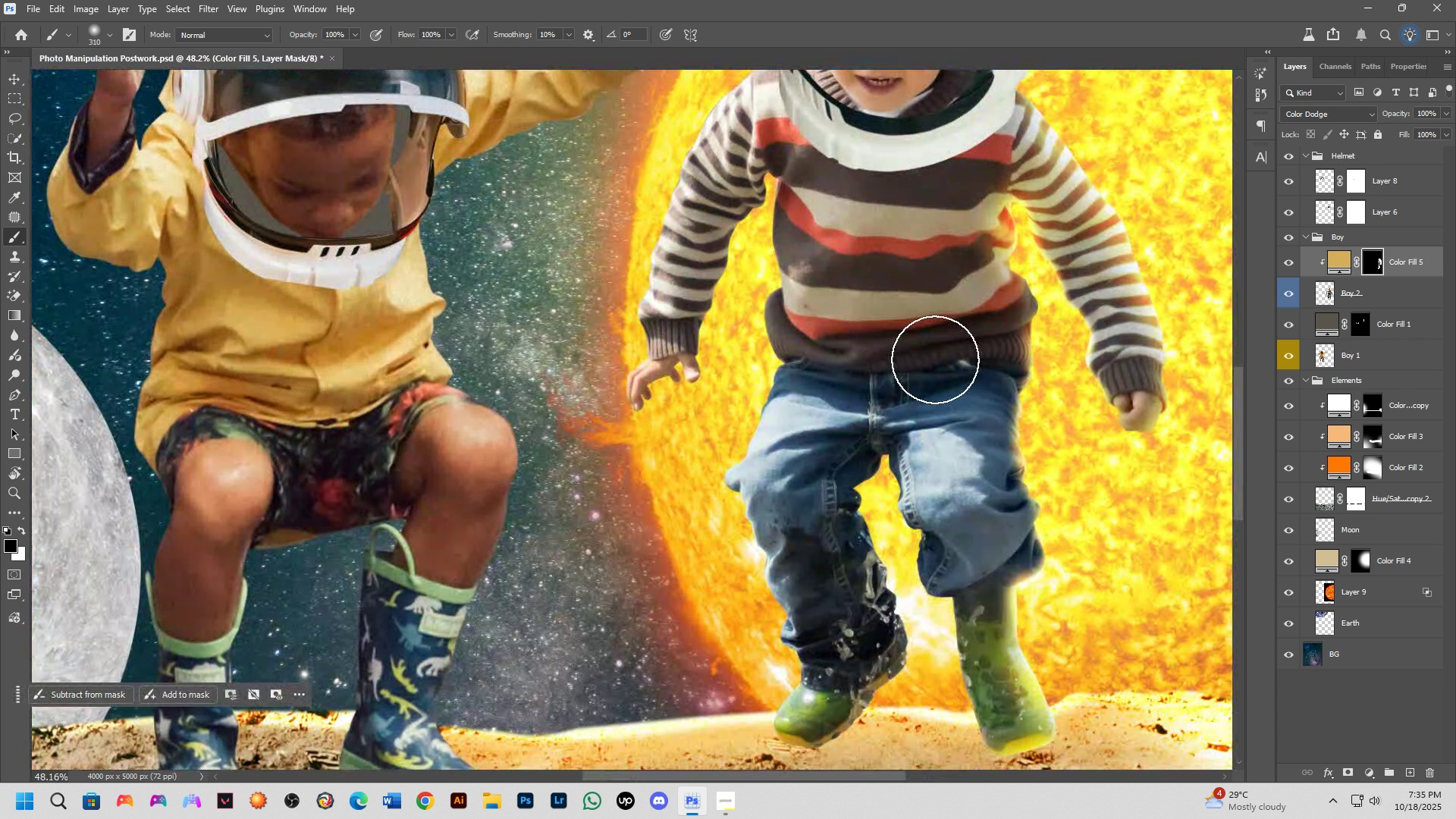 
key(Space)
 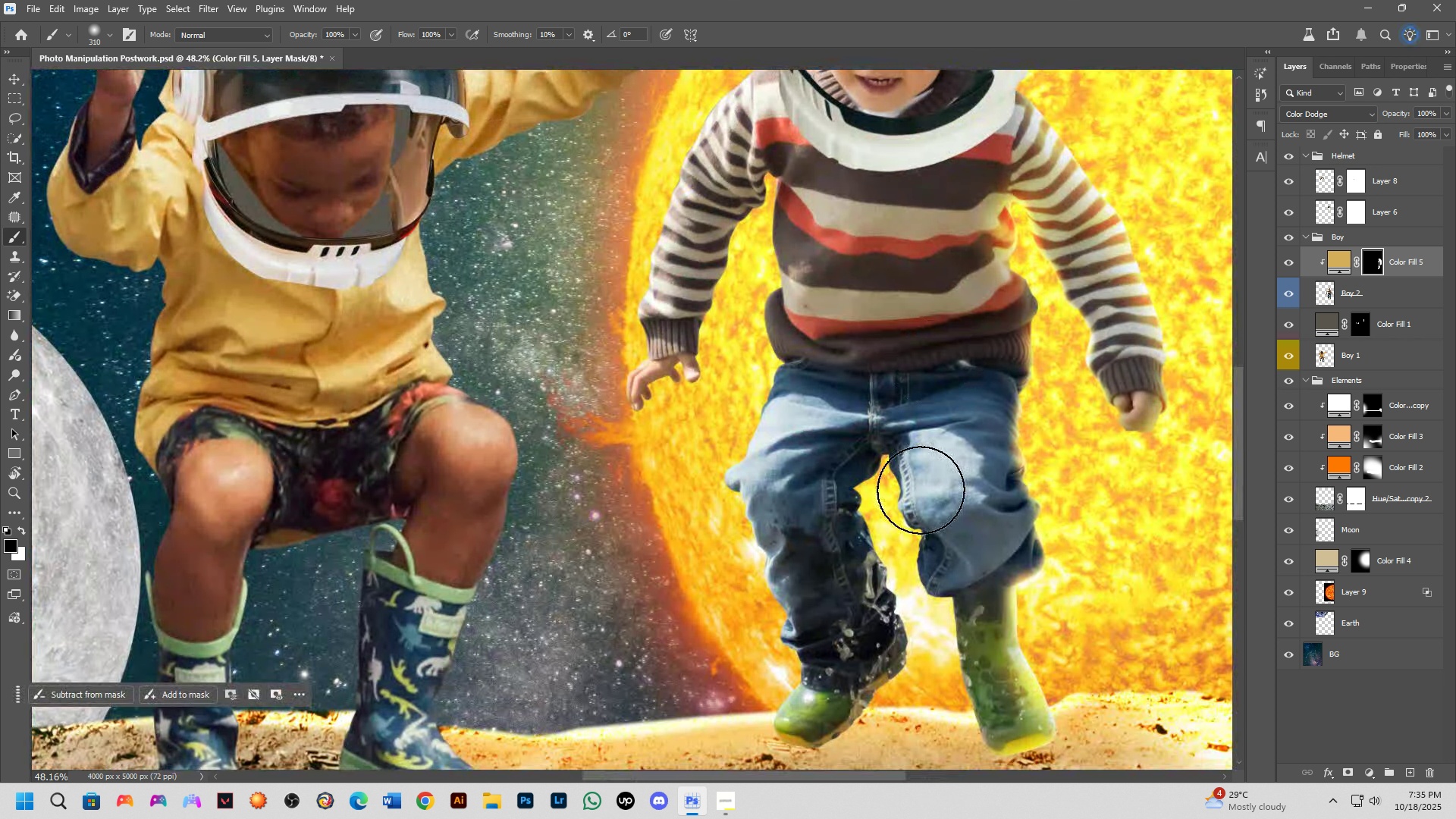 
scroll: coordinate [880, 484], scroll_direction: up, amount: 10.0
 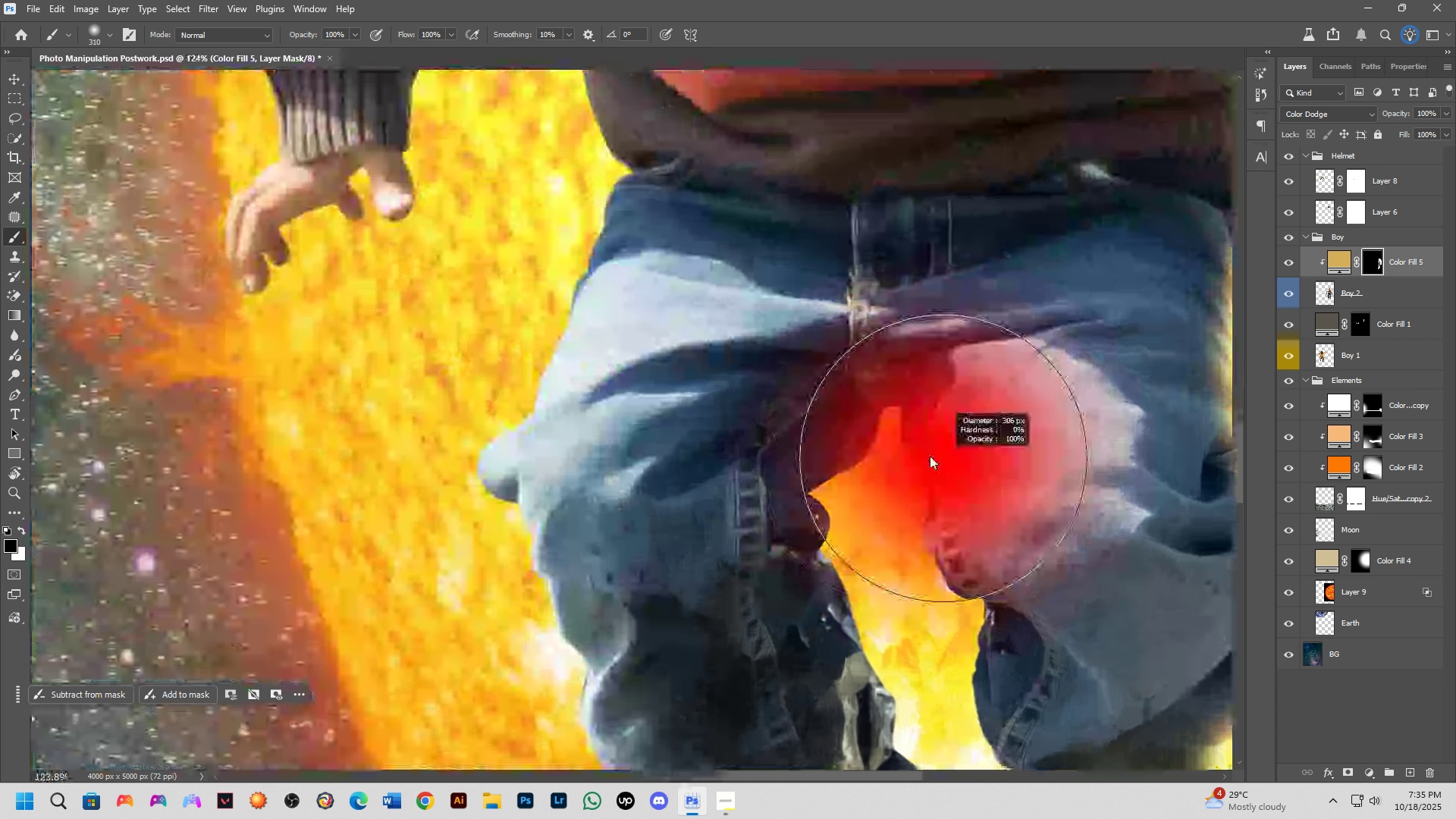 
hold_key(key=AltLeft, duration=0.79)
 